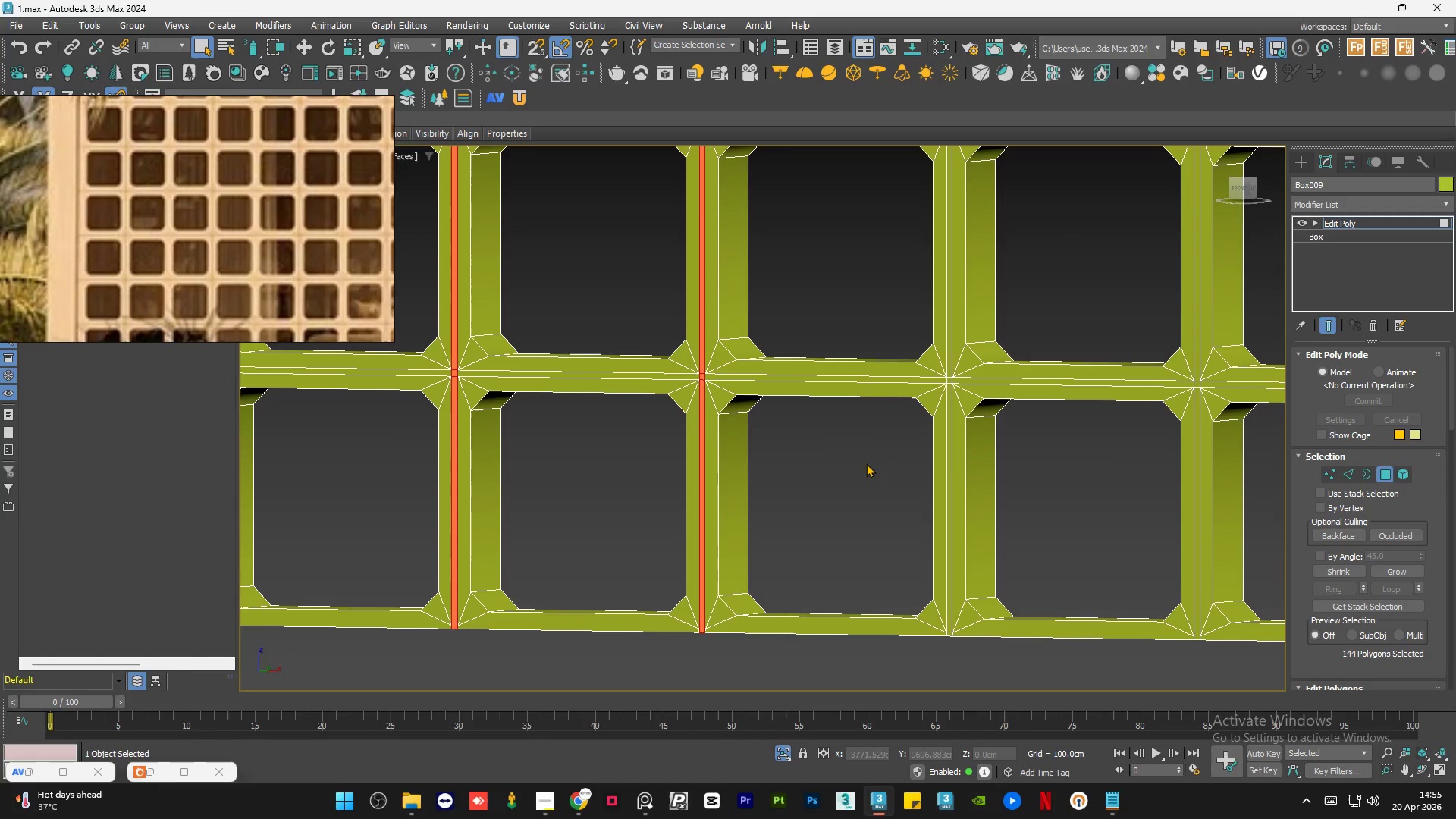 
hold_key(key=ControlLeft, duration=0.73)
left_click([951, 449])
 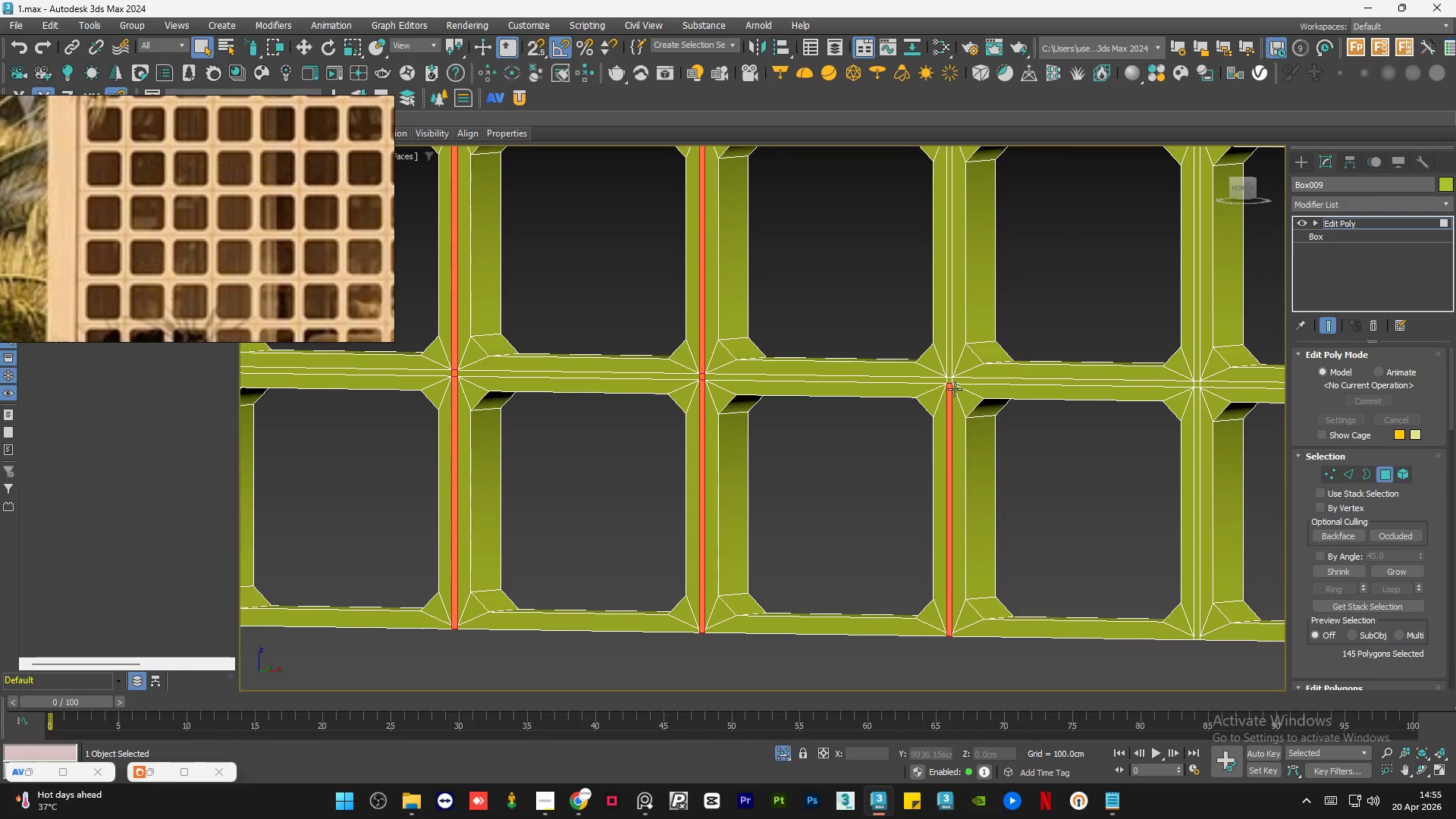 
hold_key(key=ControlLeft, duration=1.22)
 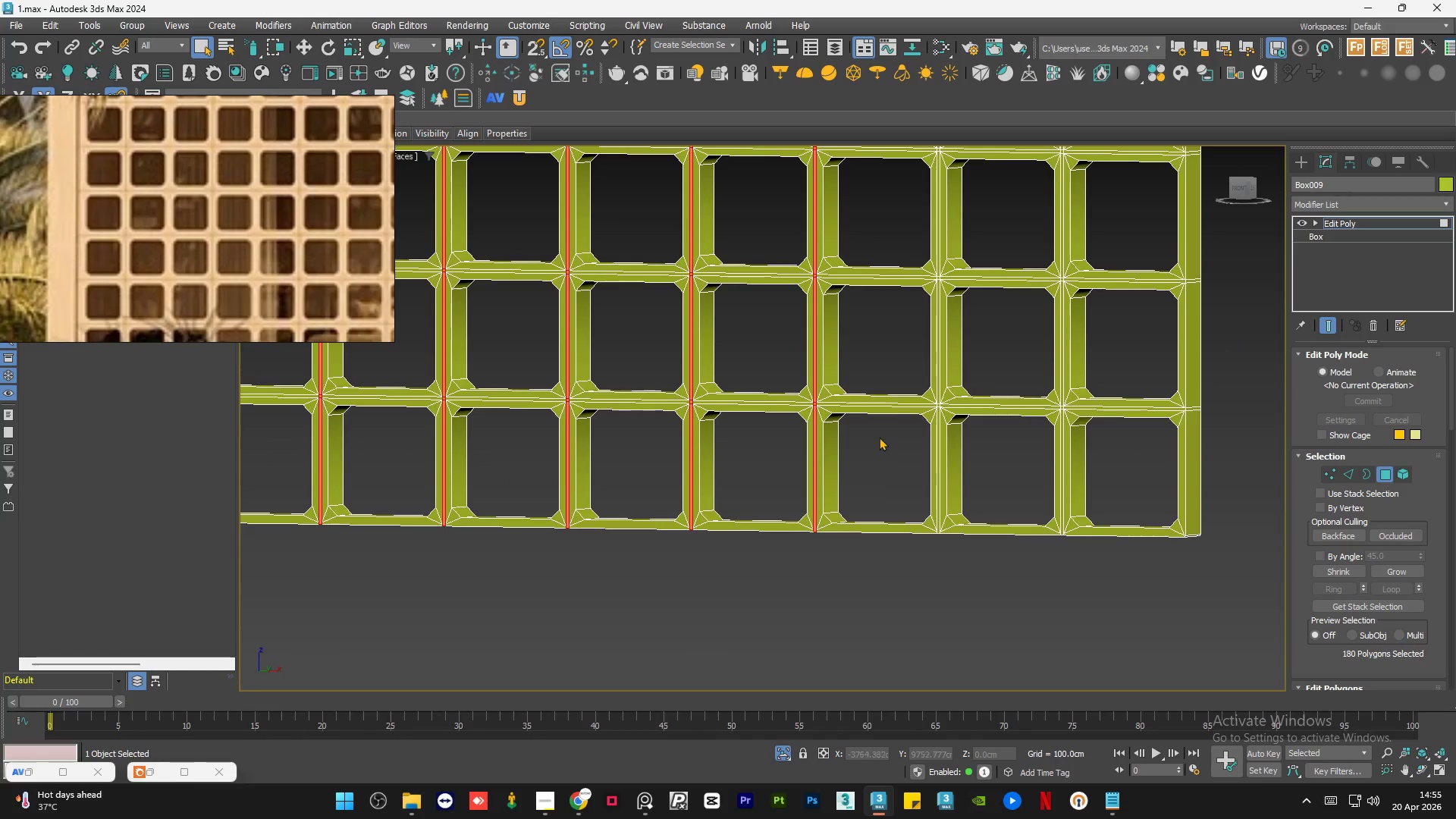 
scroll: coordinate [952, 372], scroll_direction: up, amount: 1.0
 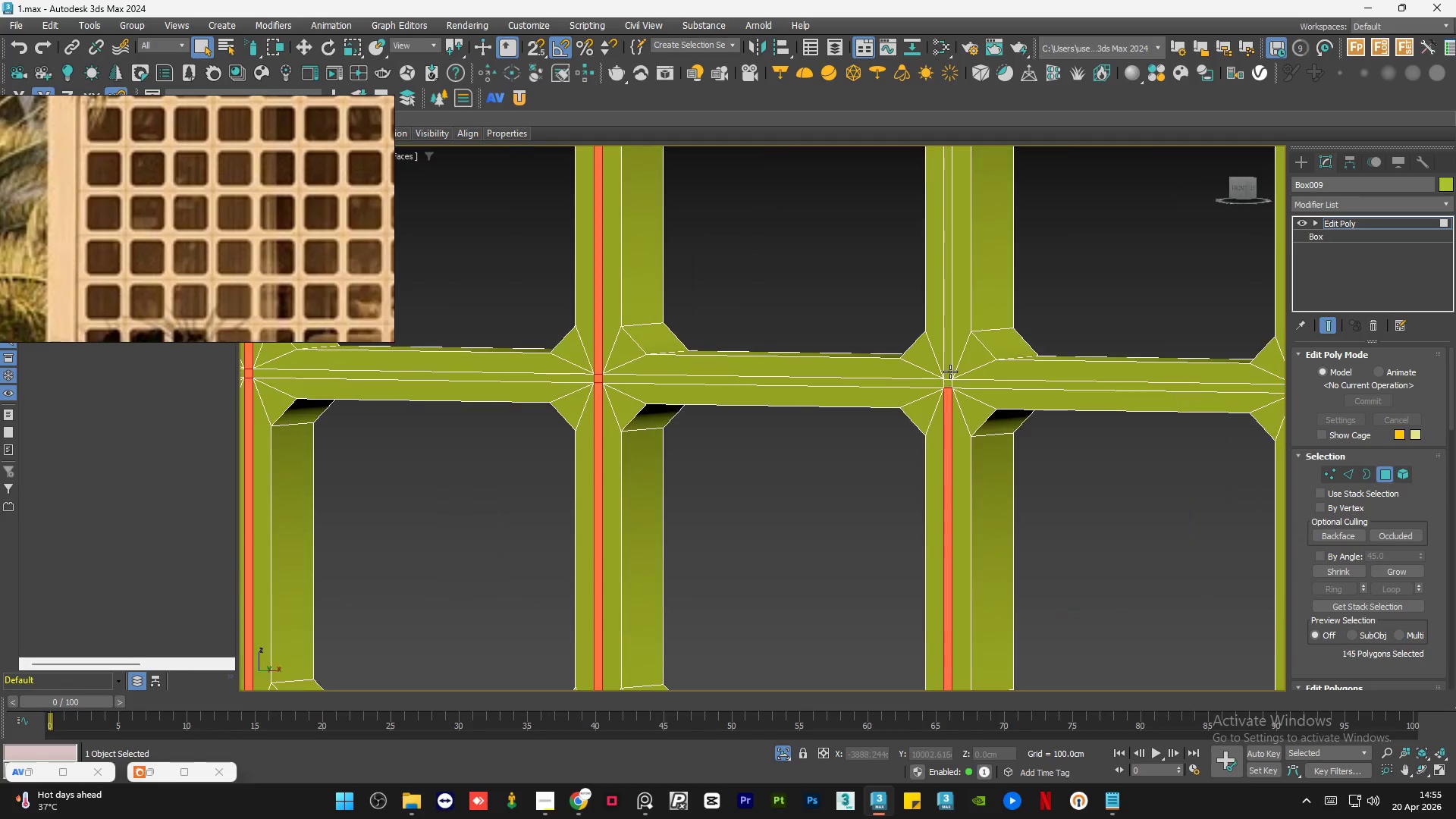 
double_click([949, 384])
 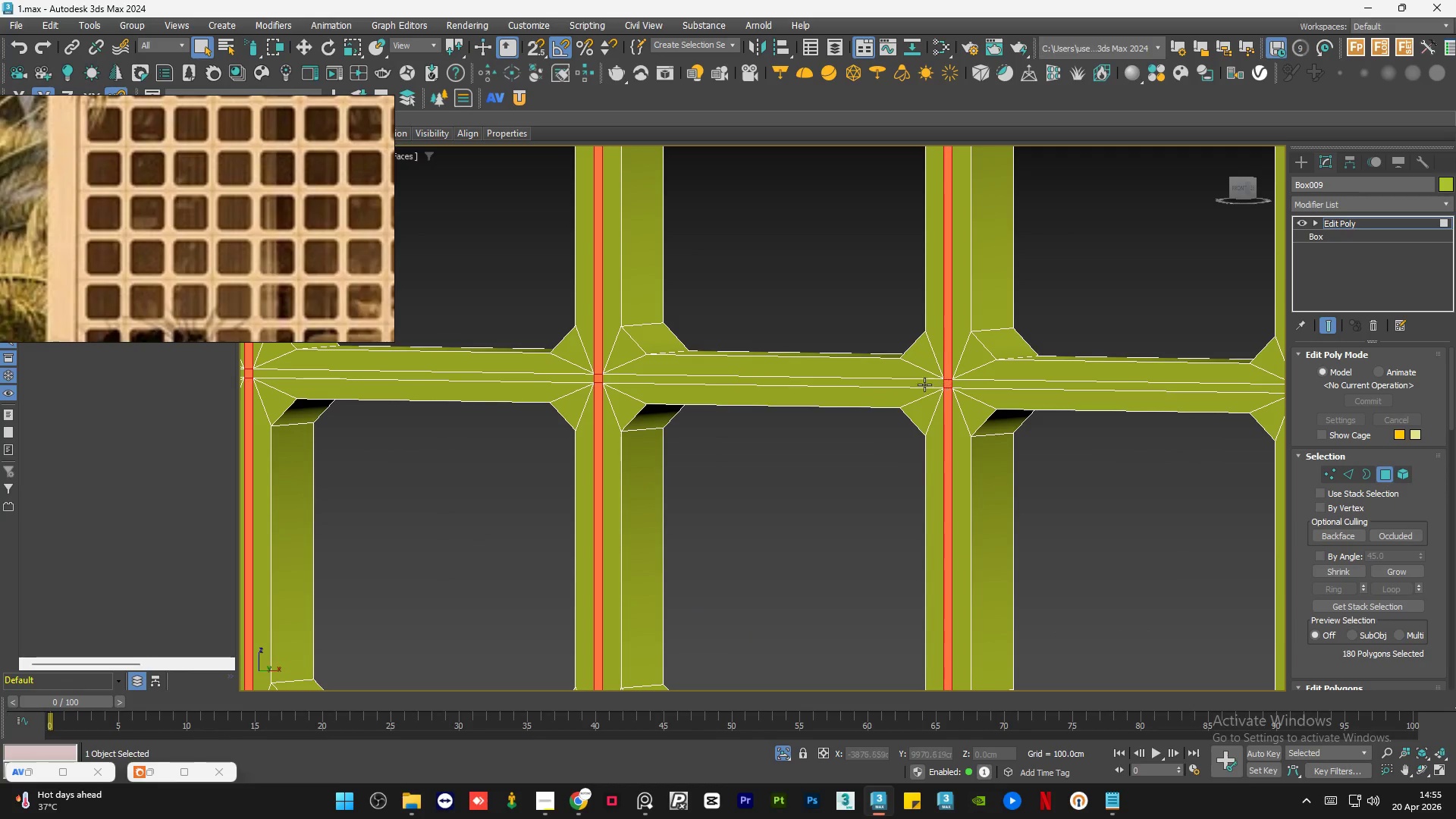 
hold_key(key=ControlLeft, duration=1.86)
 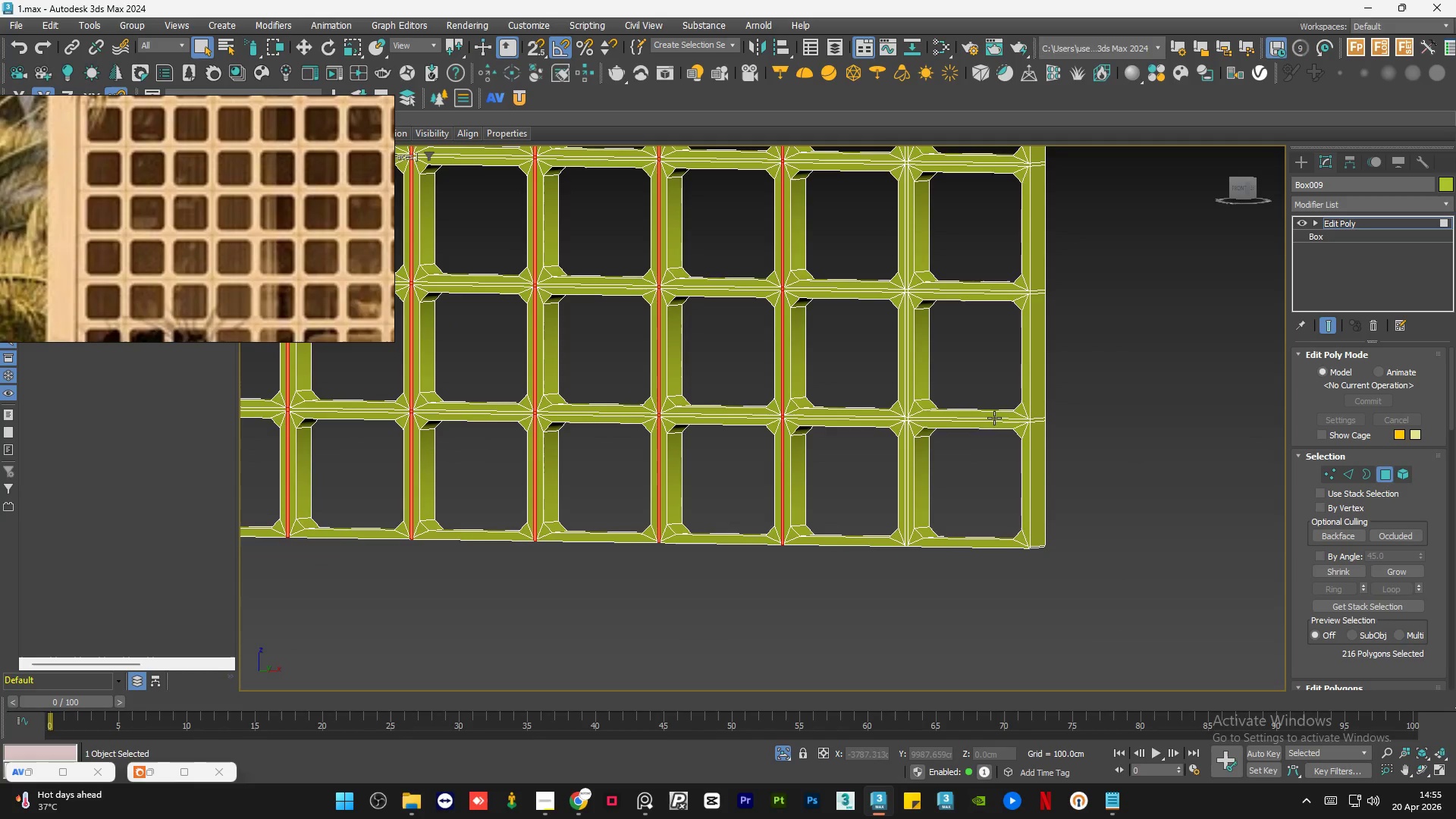 
scroll: coordinate [945, 410], scroll_direction: none, amount: 0.0
 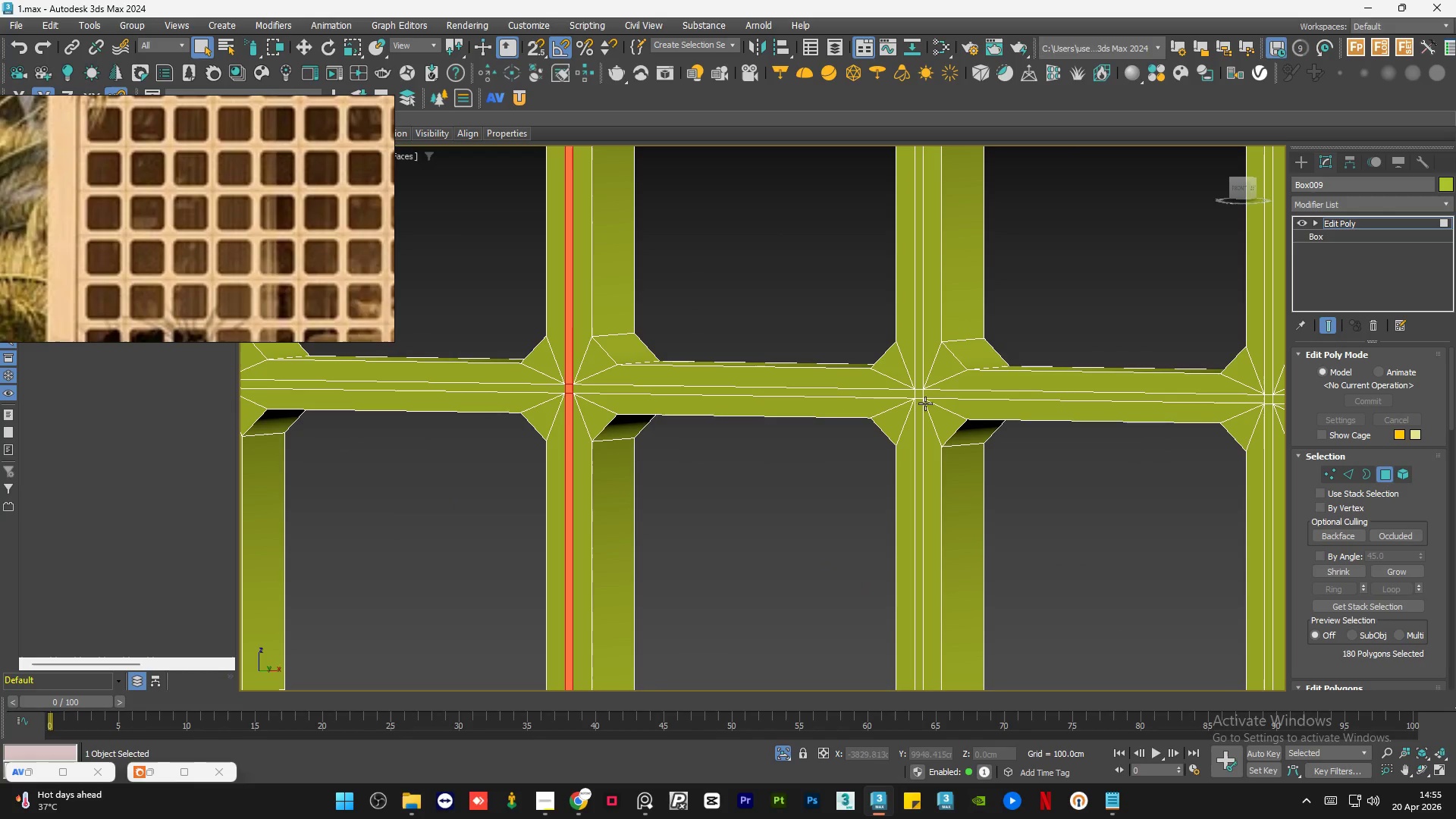 
left_click([918, 394])
 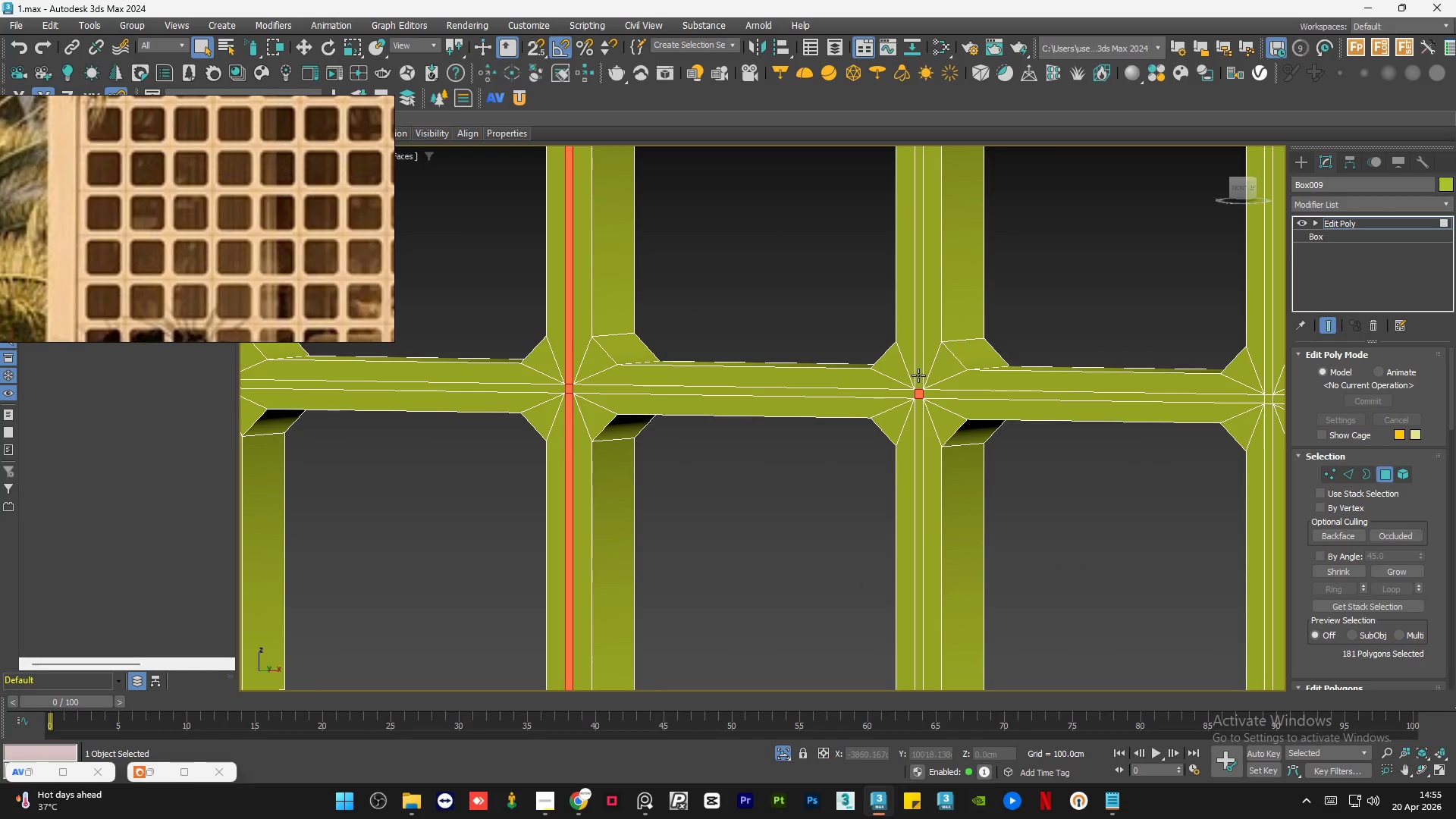 
double_click([918, 375])
 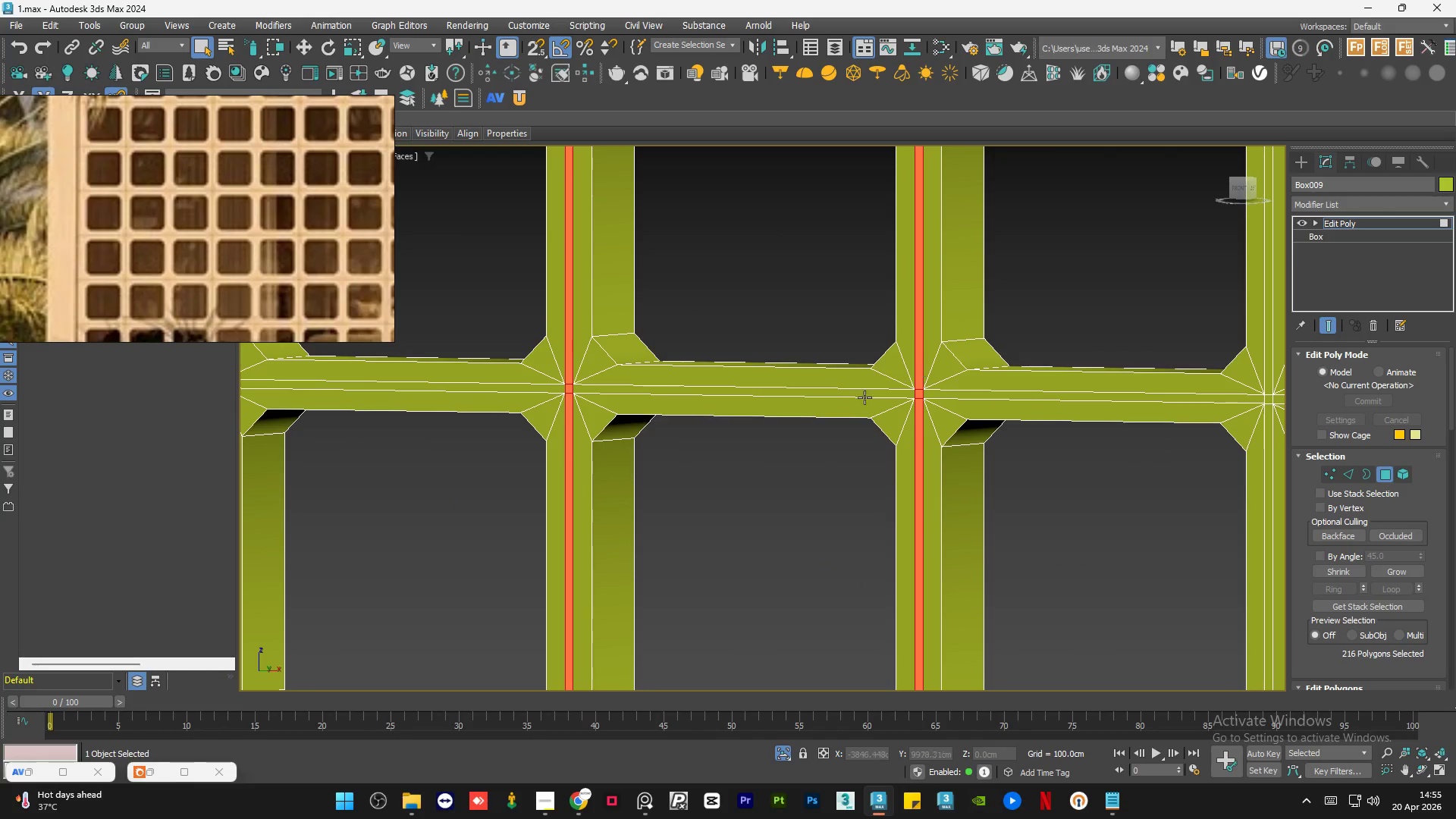 
key(Control+ControlLeft)
 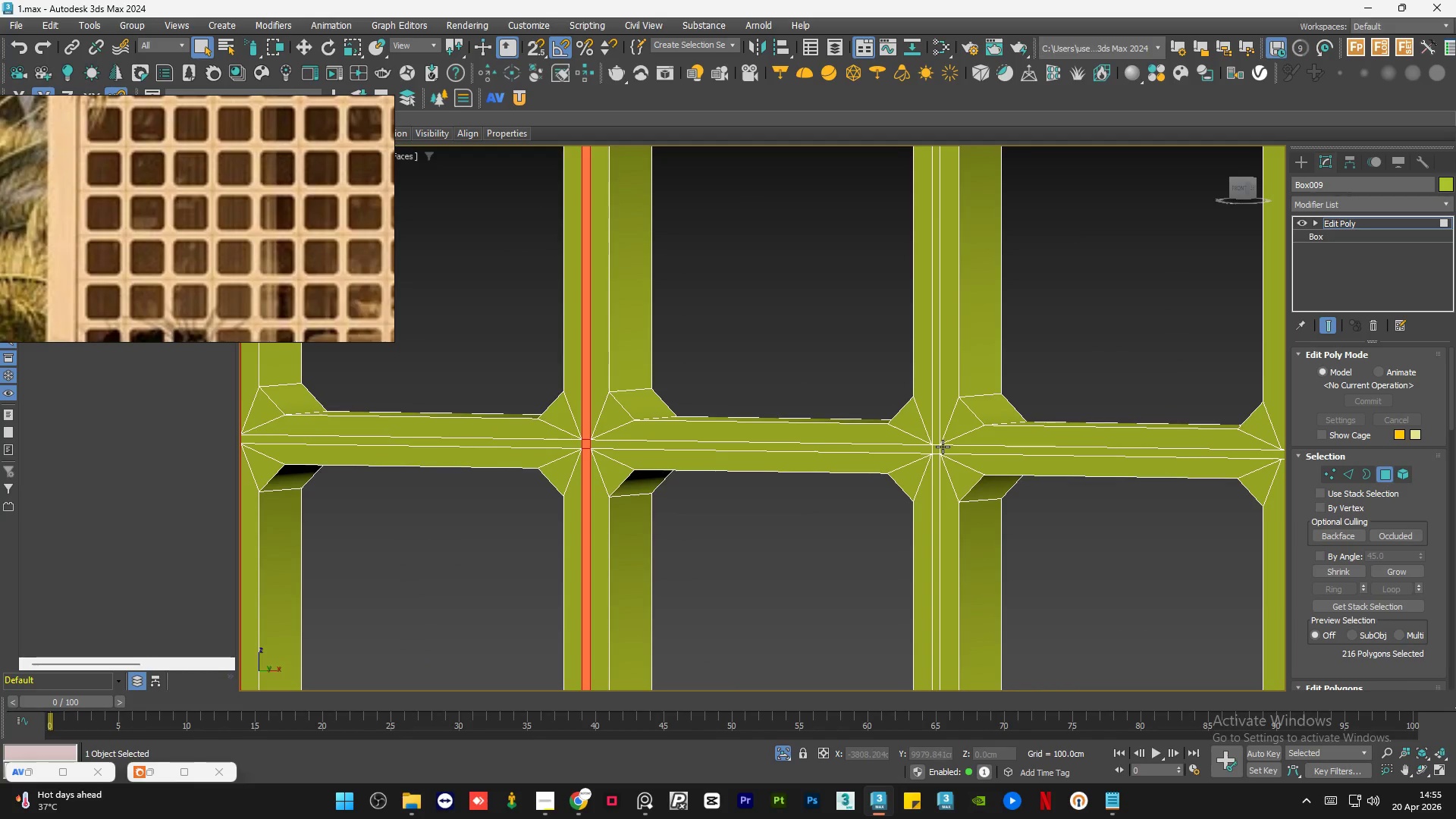 
scroll: coordinate [887, 401], scroll_direction: none, amount: 0.0
 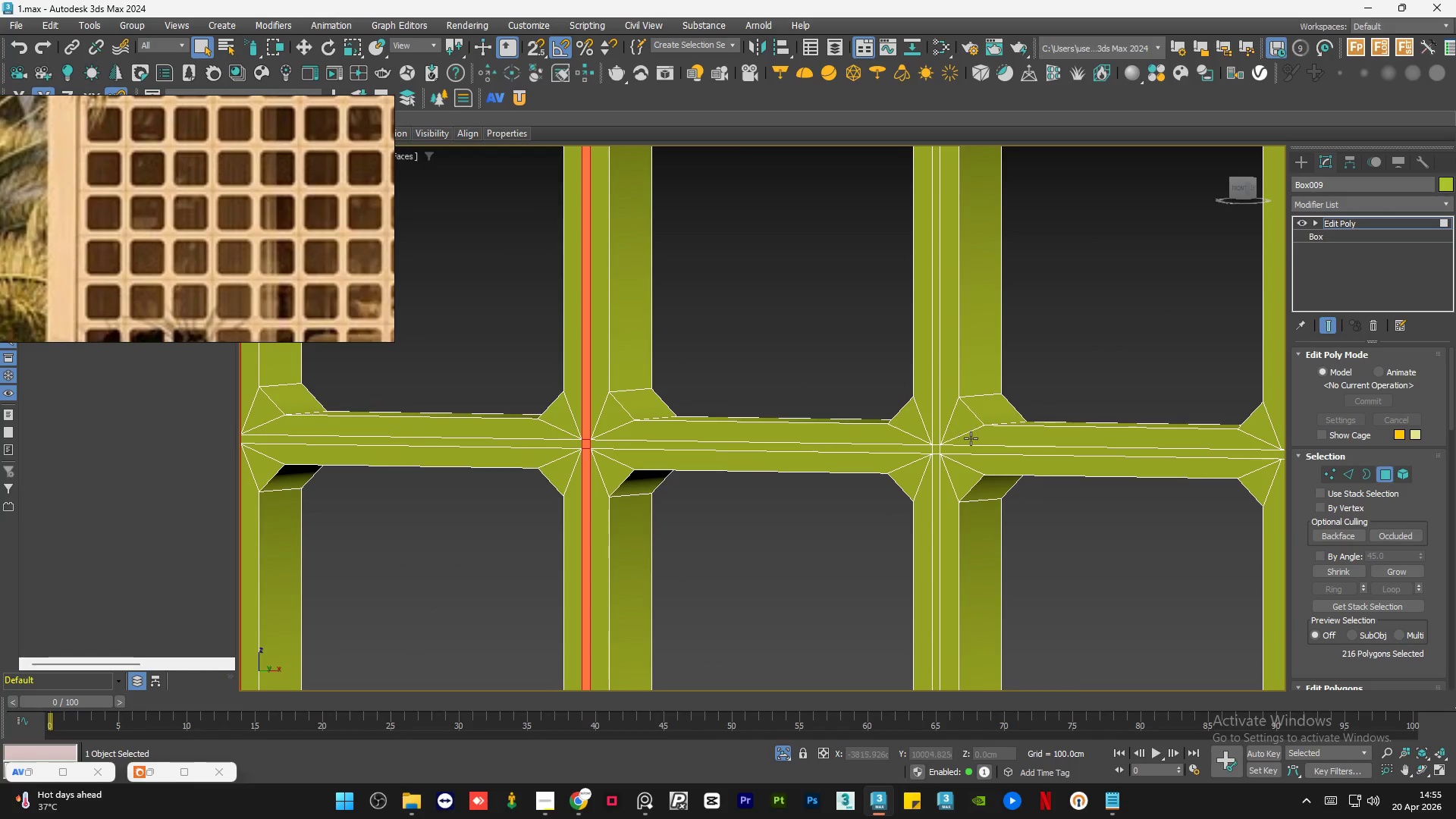 
hold_key(key=ControlLeft, duration=1.56)
 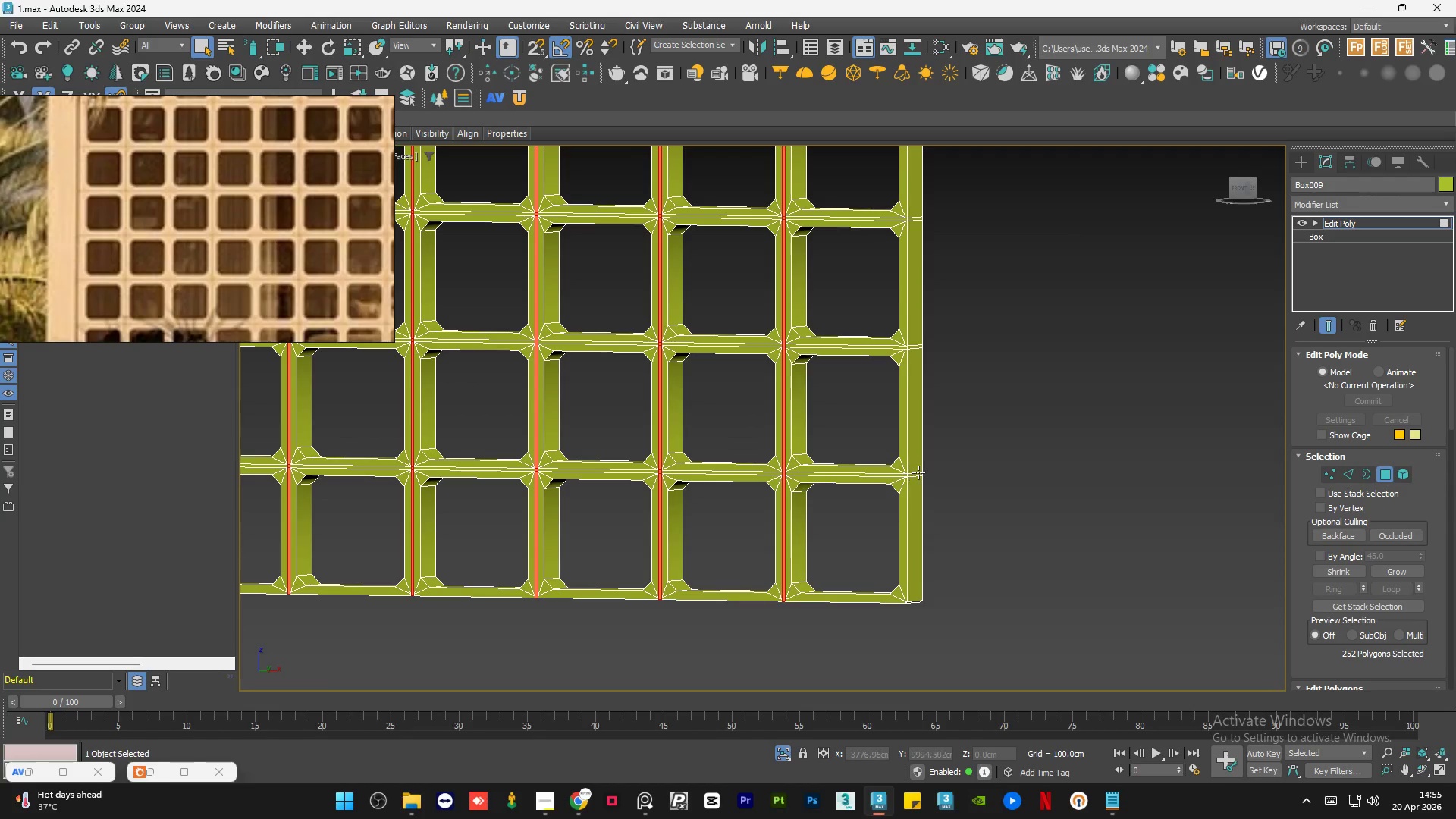 
scroll: coordinate [940, 446], scroll_direction: up, amount: 1.0
 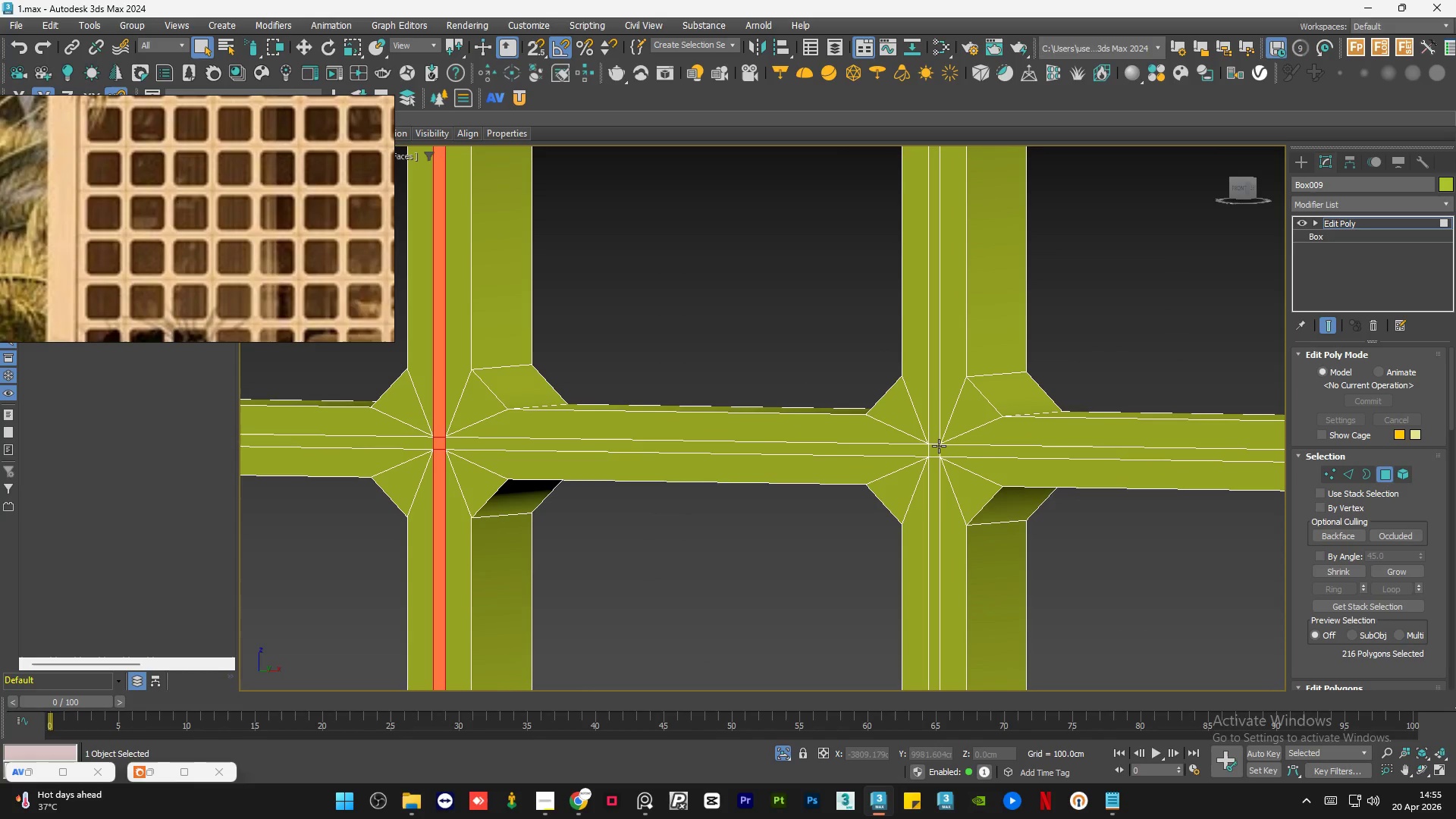 
left_click([933, 453])
 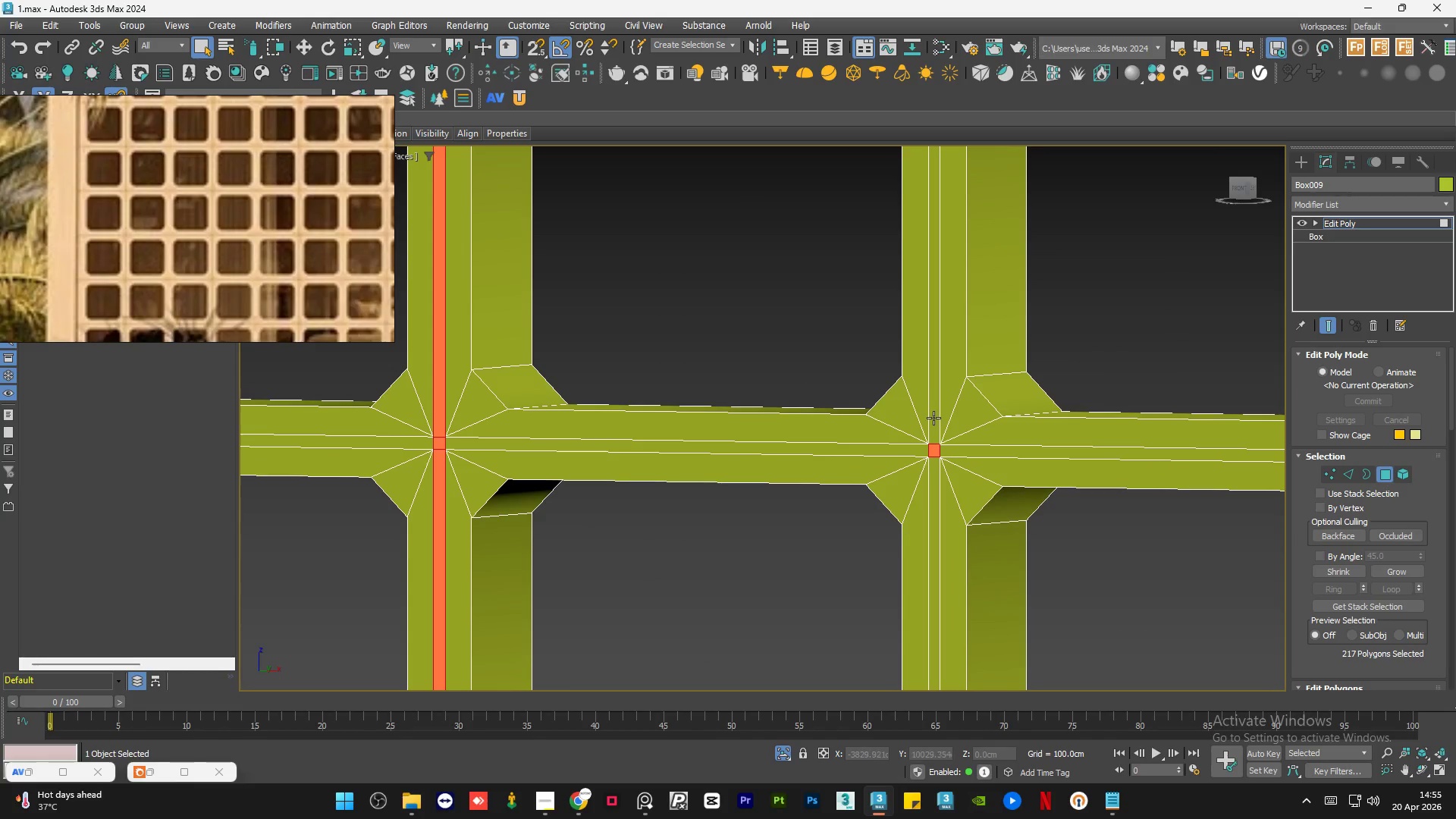 
double_click([934, 418])
 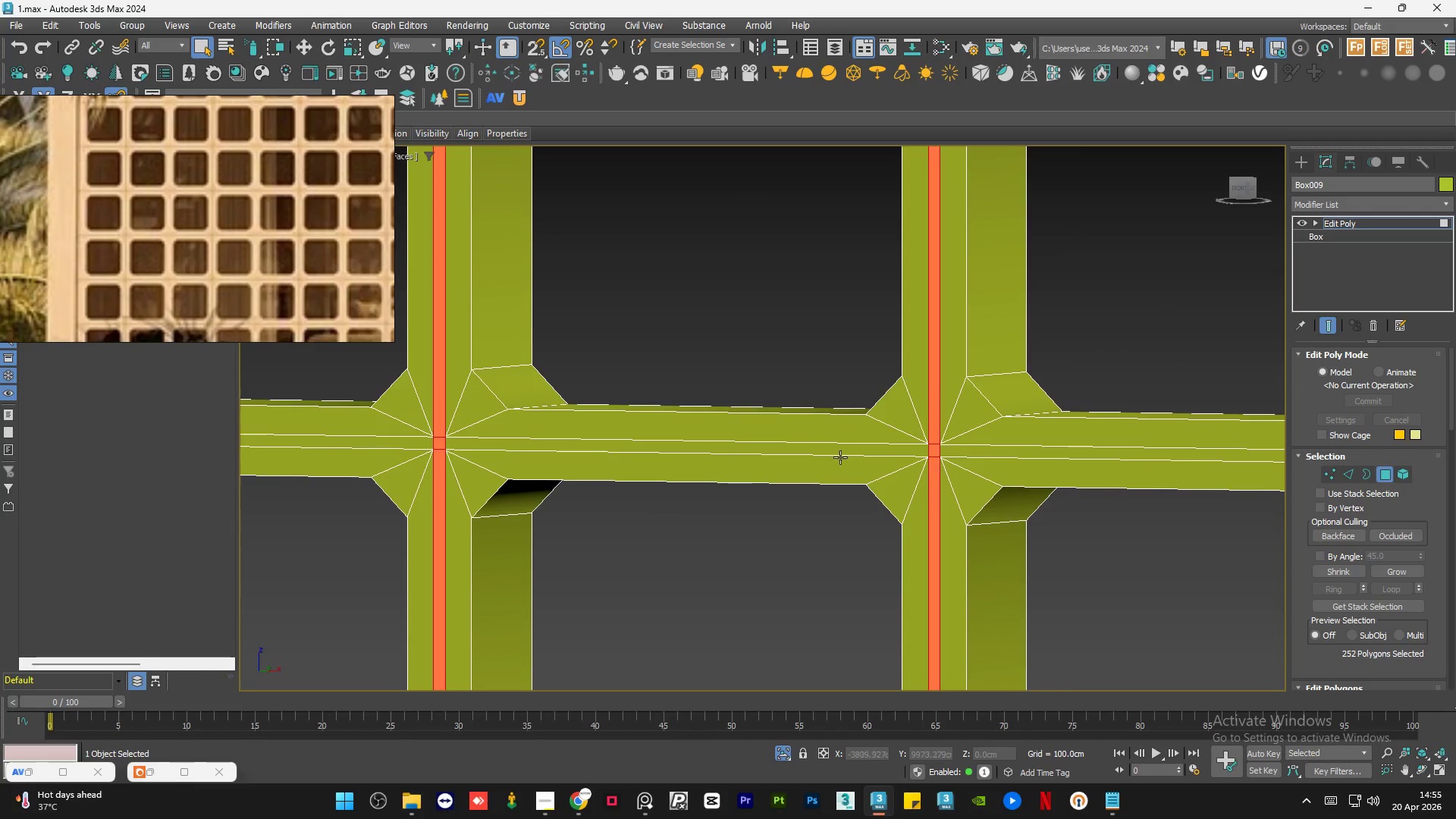 
hold_key(key=AltLeft, duration=0.64)
 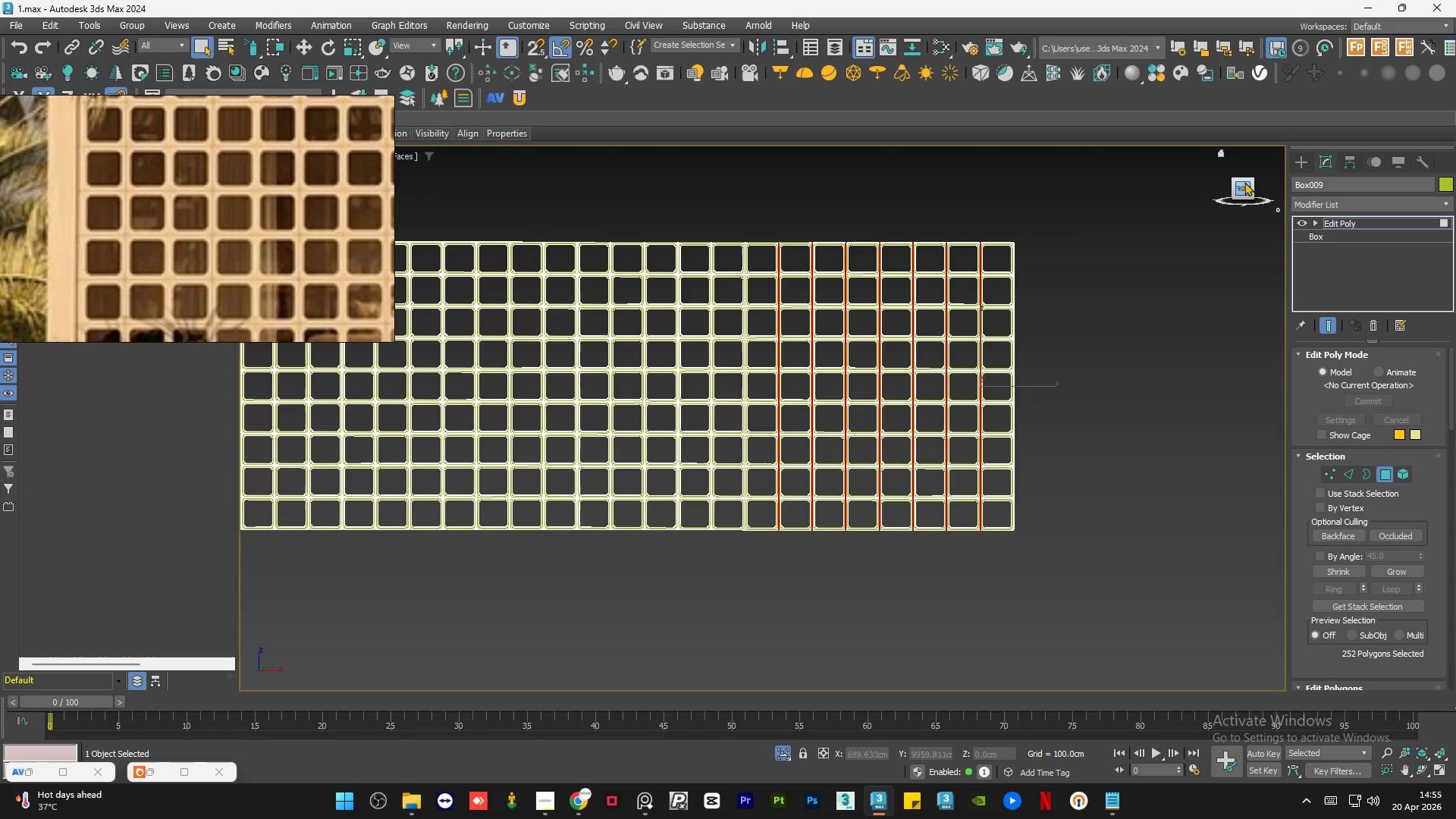 
scroll: coordinate [1018, 507], scroll_direction: down, amount: 8.0
 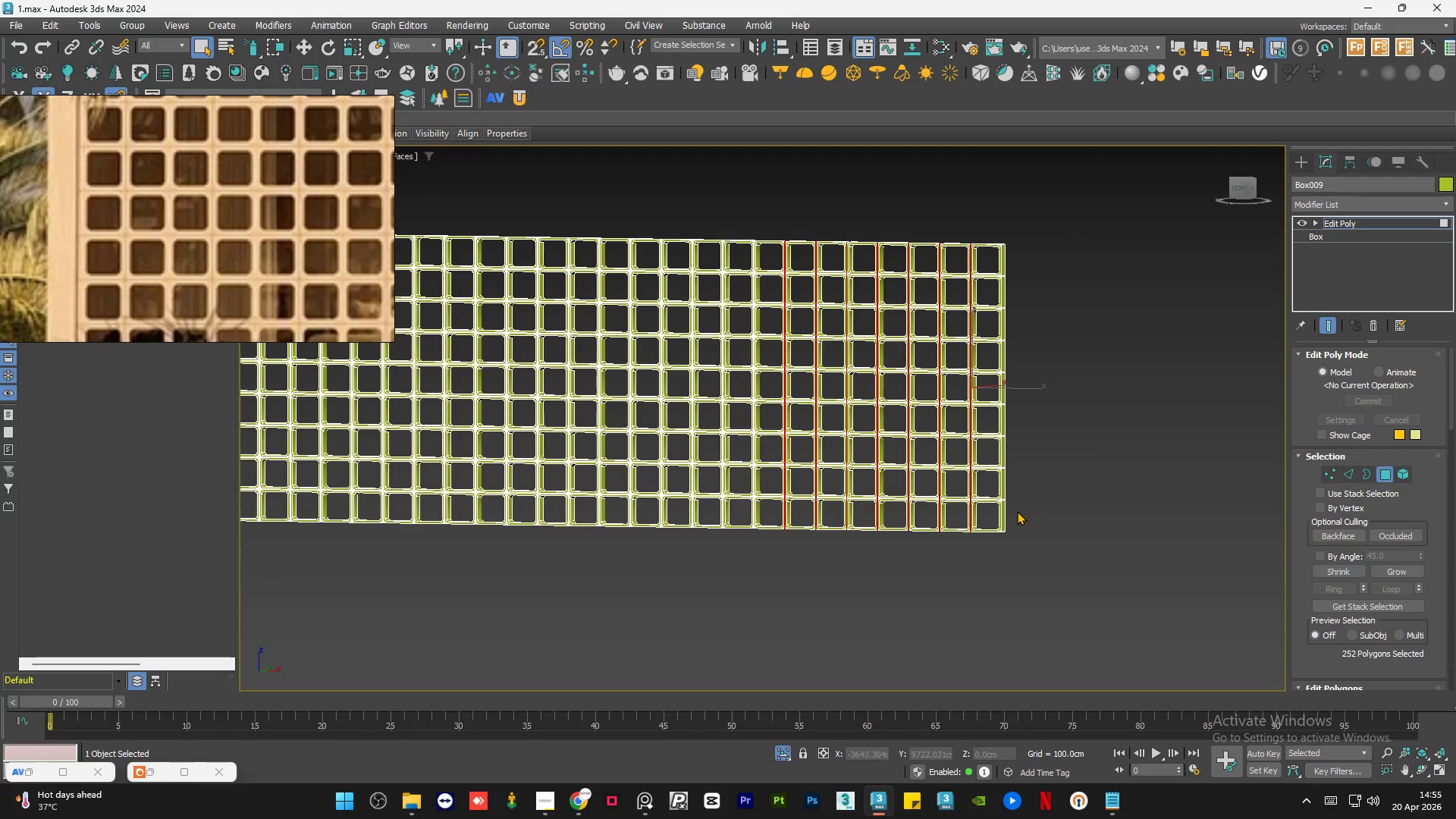 
hold_key(key=AltLeft, duration=3.64)
 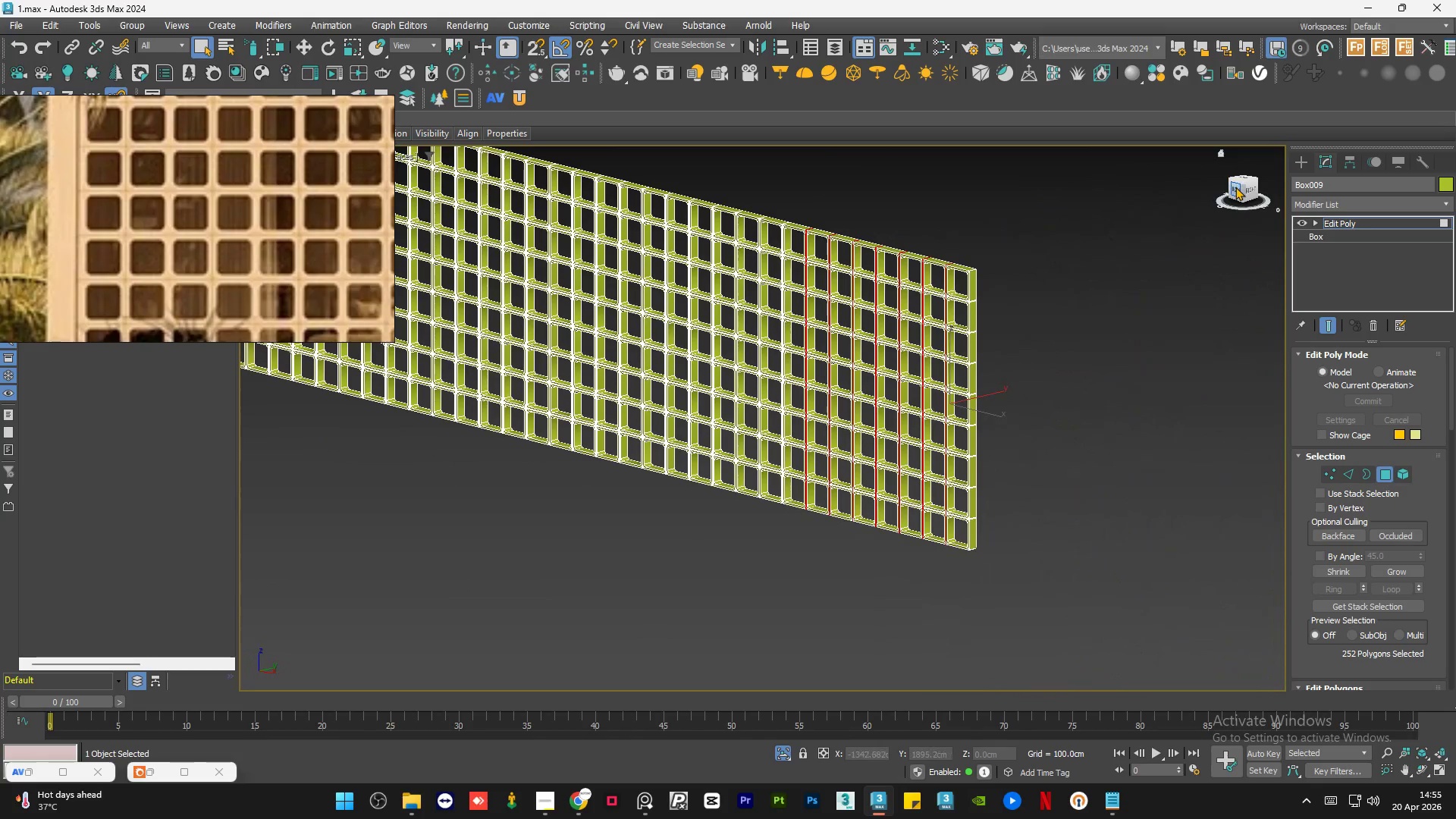 
left_click([1235, 187])
 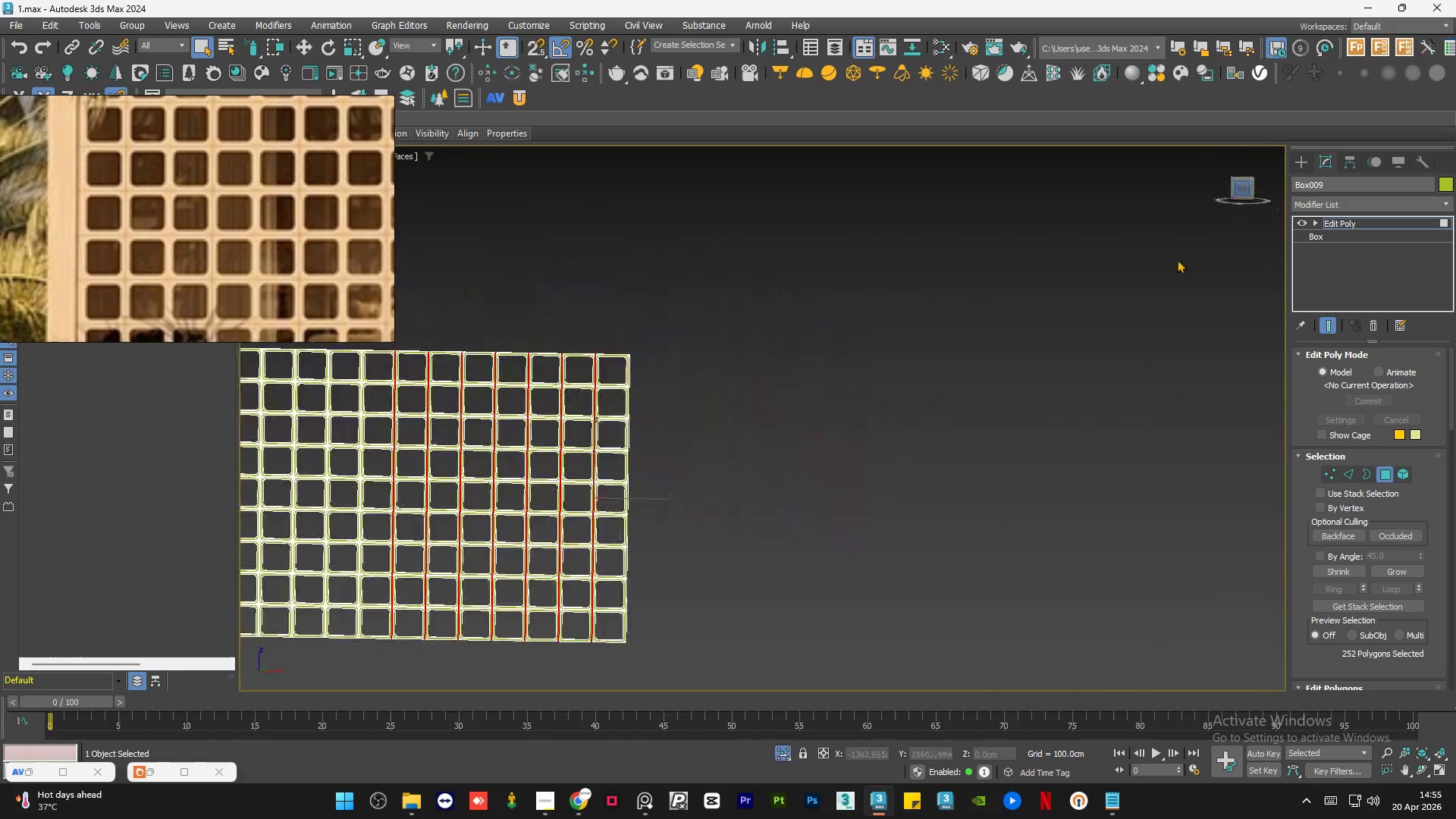 
scroll: coordinate [1149, 348], scroll_direction: down, amount: 3.0
 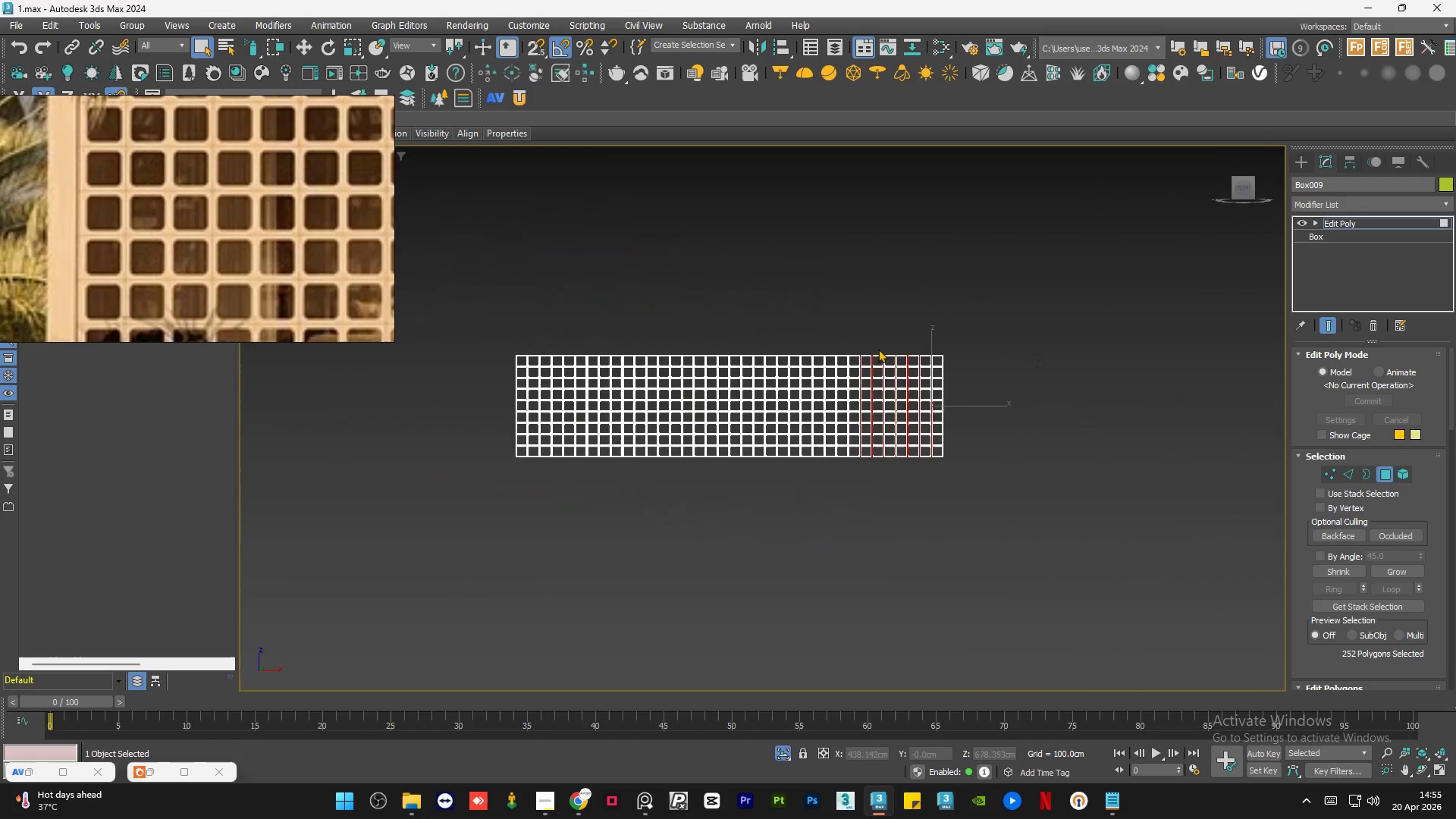 
scroll: coordinate [1077, 398], scroll_direction: up, amount: 7.0
 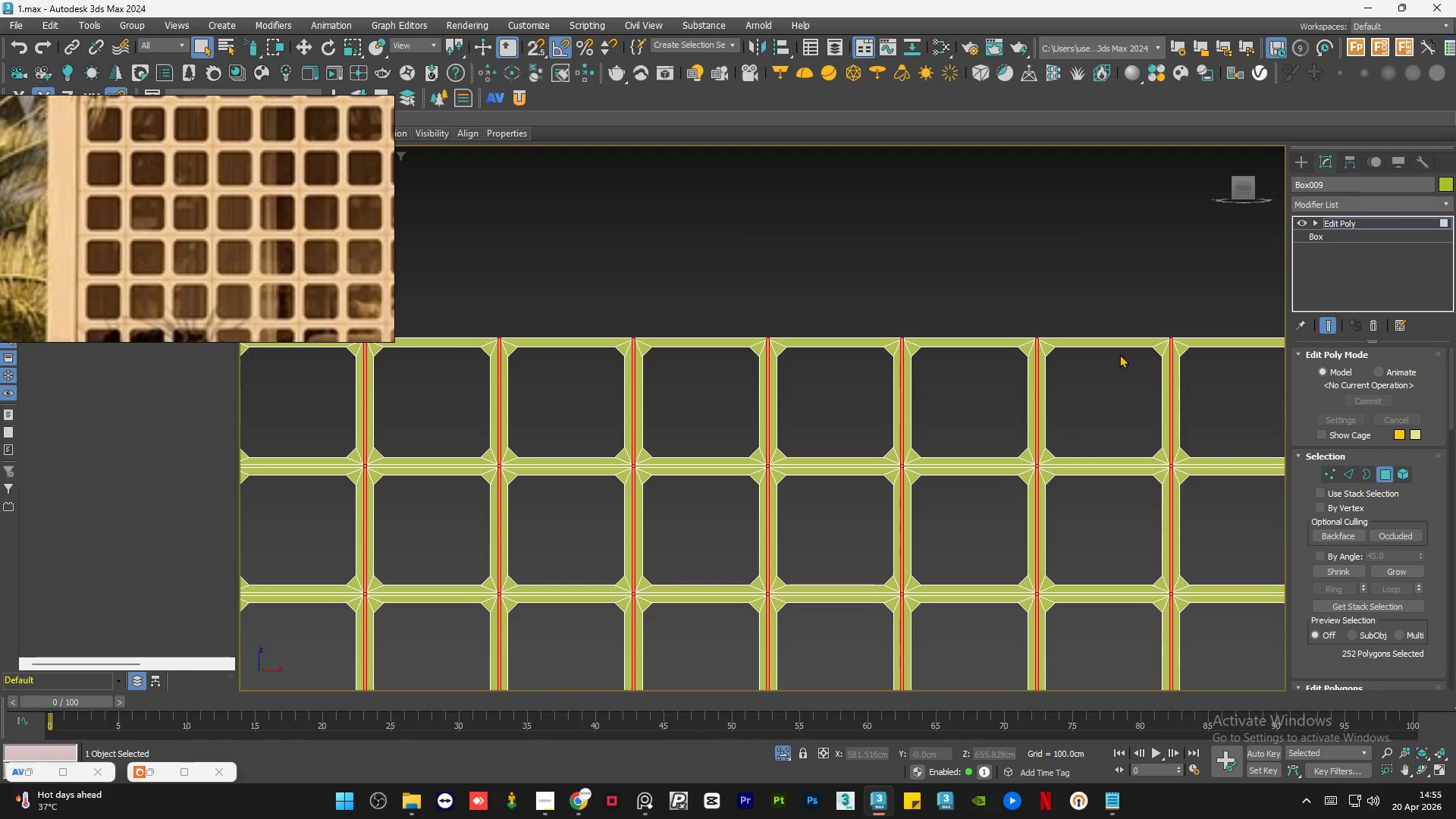 
scroll: coordinate [1197, 378], scroll_direction: down, amount: 2.0
 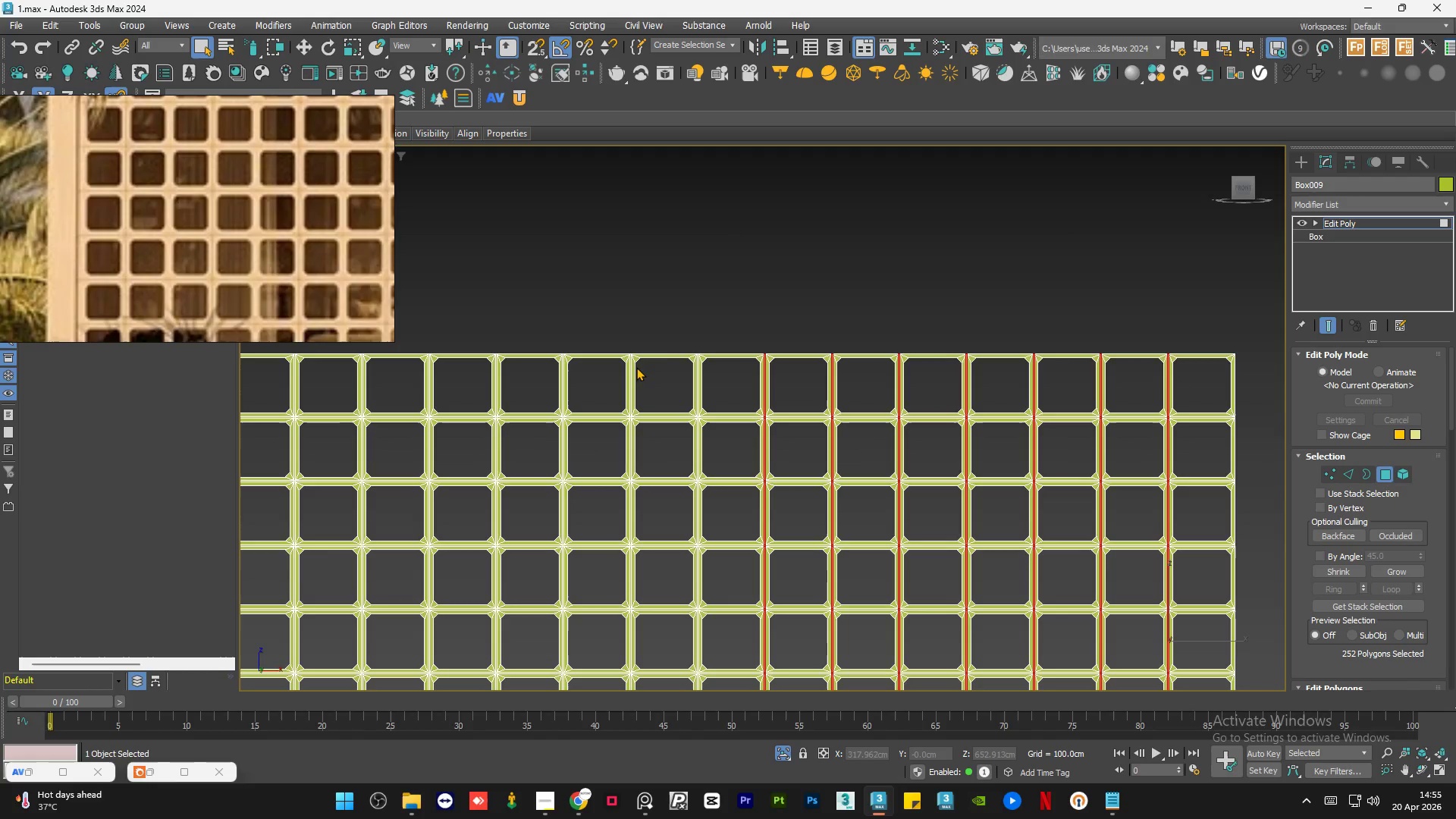 
hold_key(key=ControlLeft, duration=1.28)
 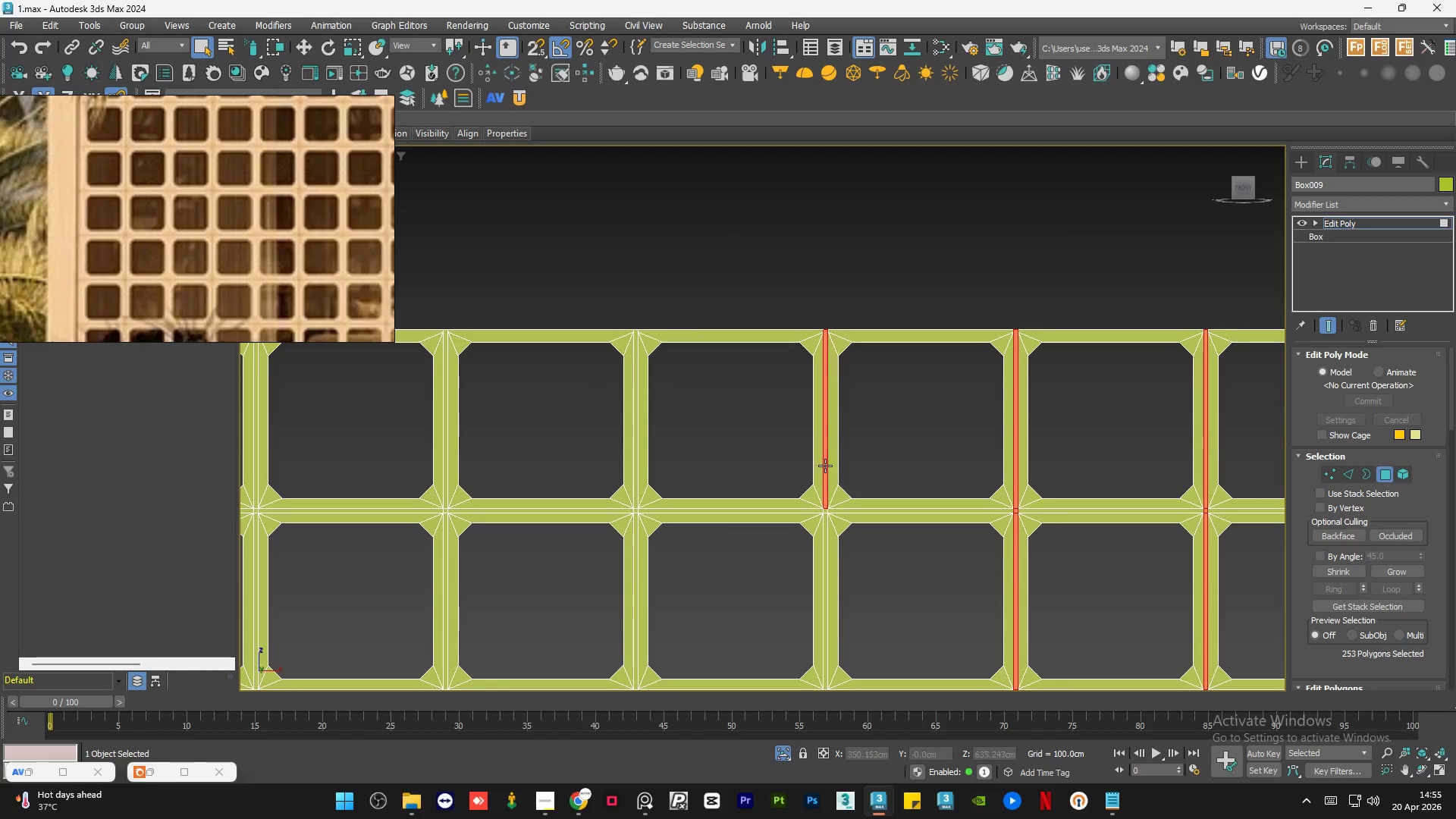 
scroll: coordinate [679, 359], scroll_direction: up, amount: 5.0
 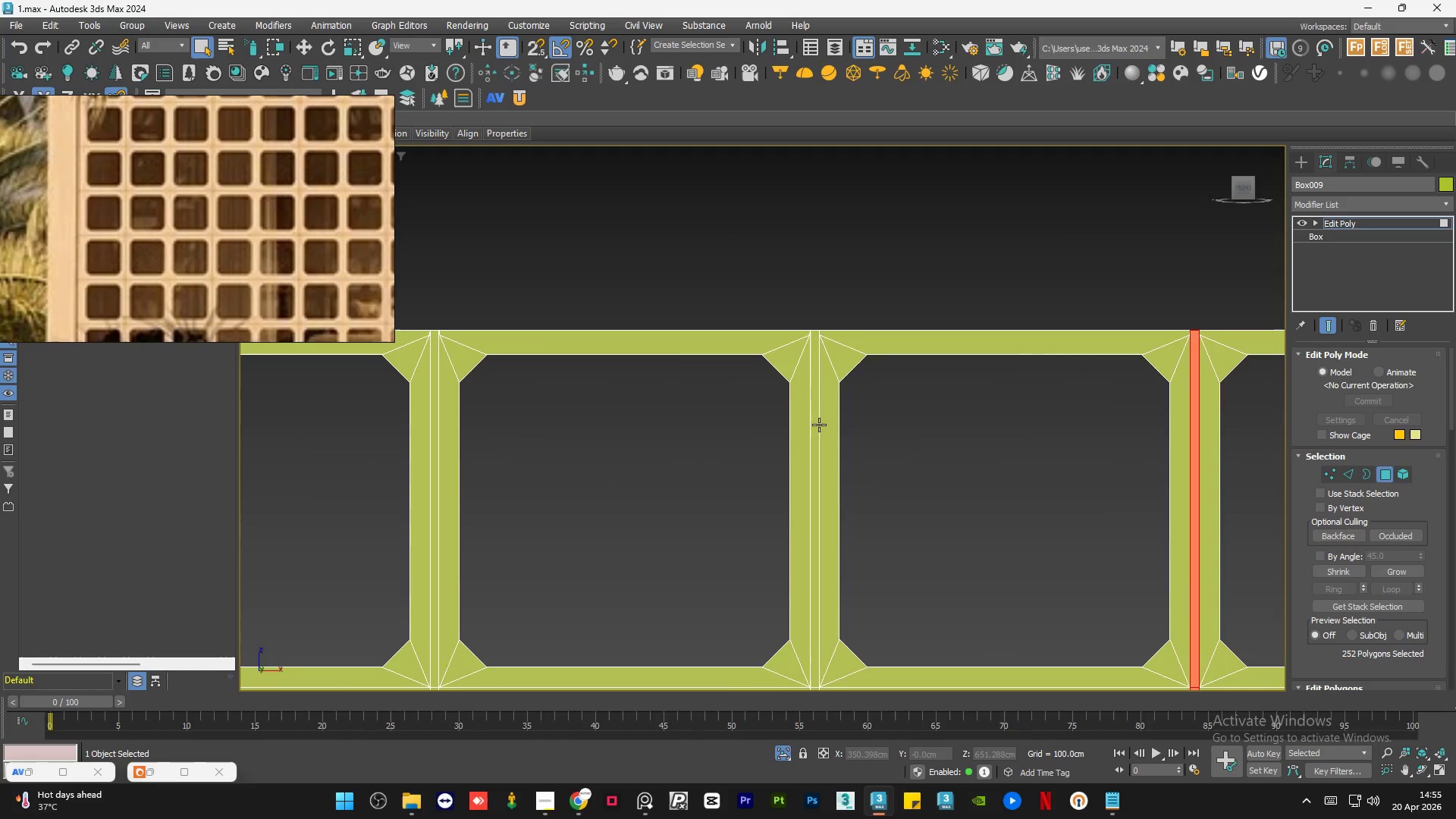 
double_click([816, 424])
 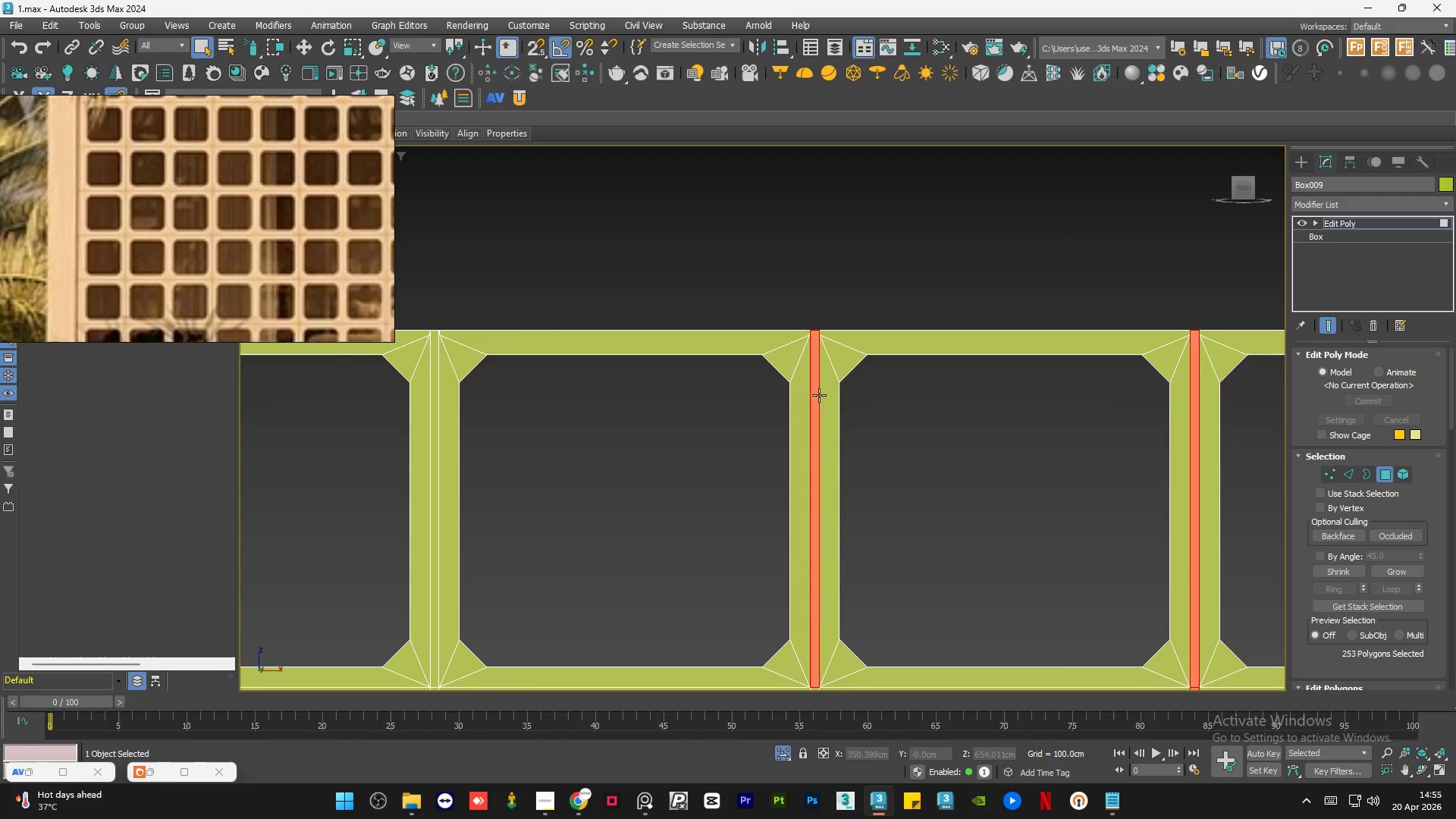 
hold_key(key=ControlLeft, duration=0.94)
 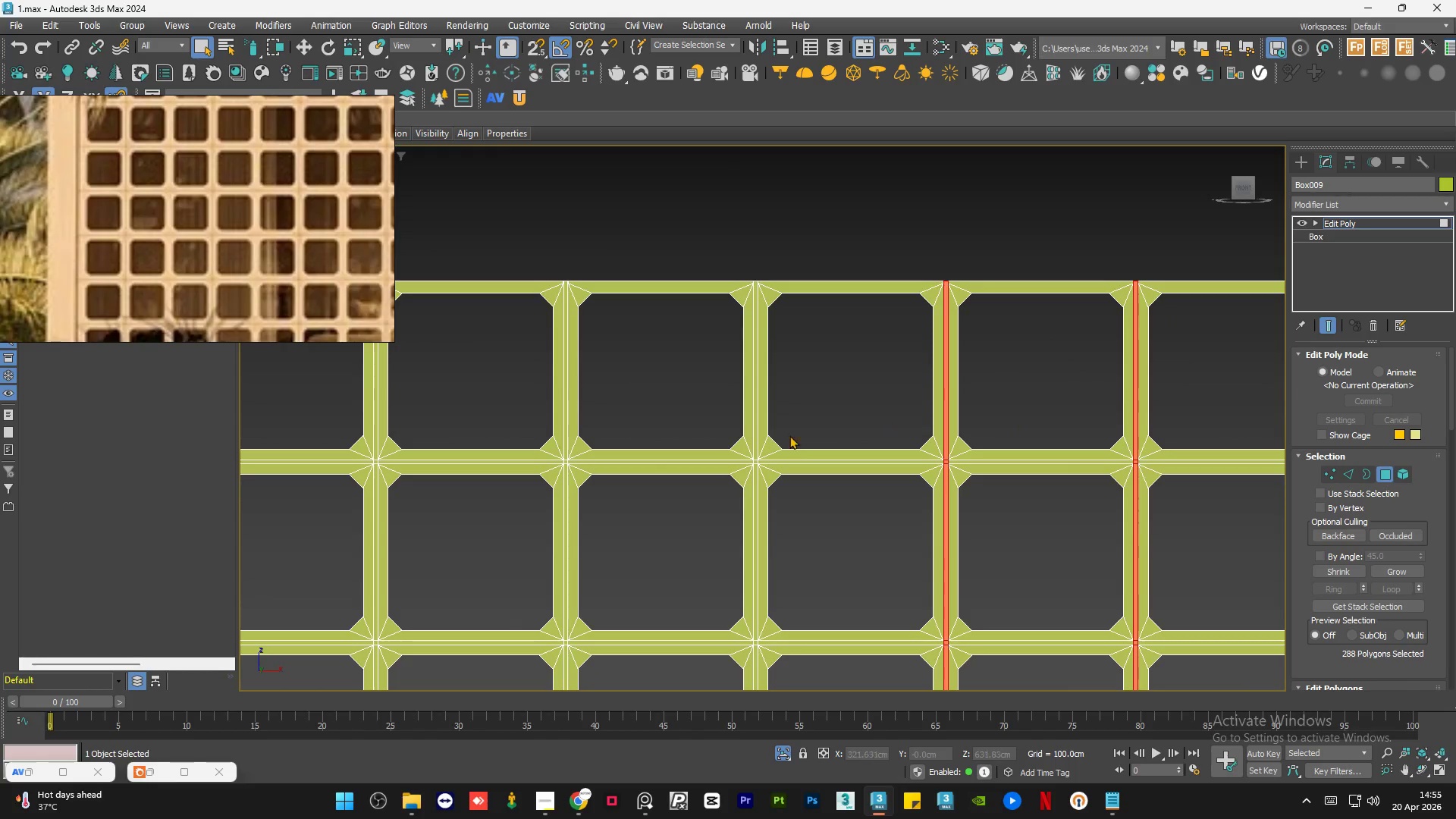 
scroll: coordinate [821, 505], scroll_direction: up, amount: 1.0
 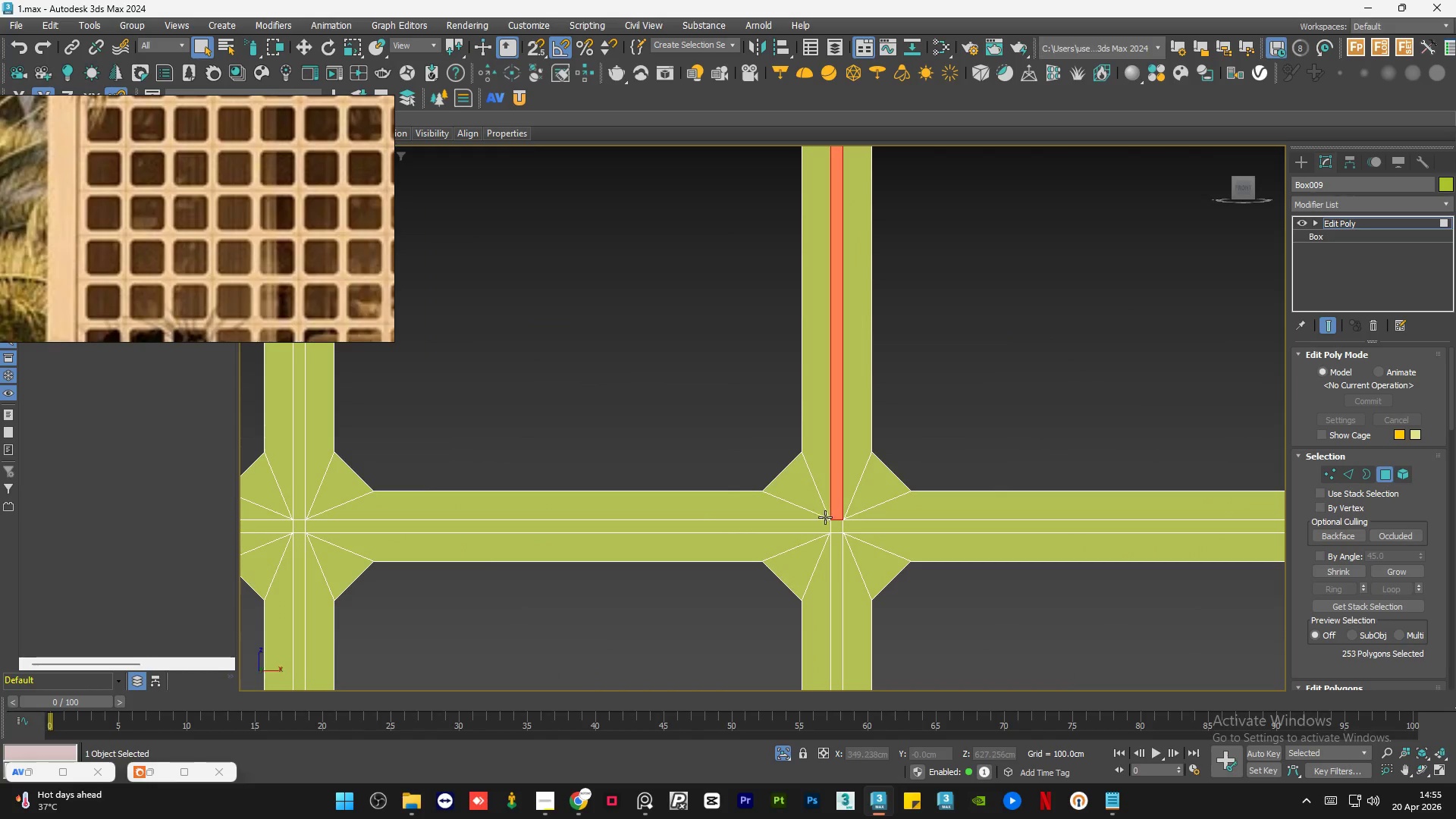 
double_click([835, 526])
 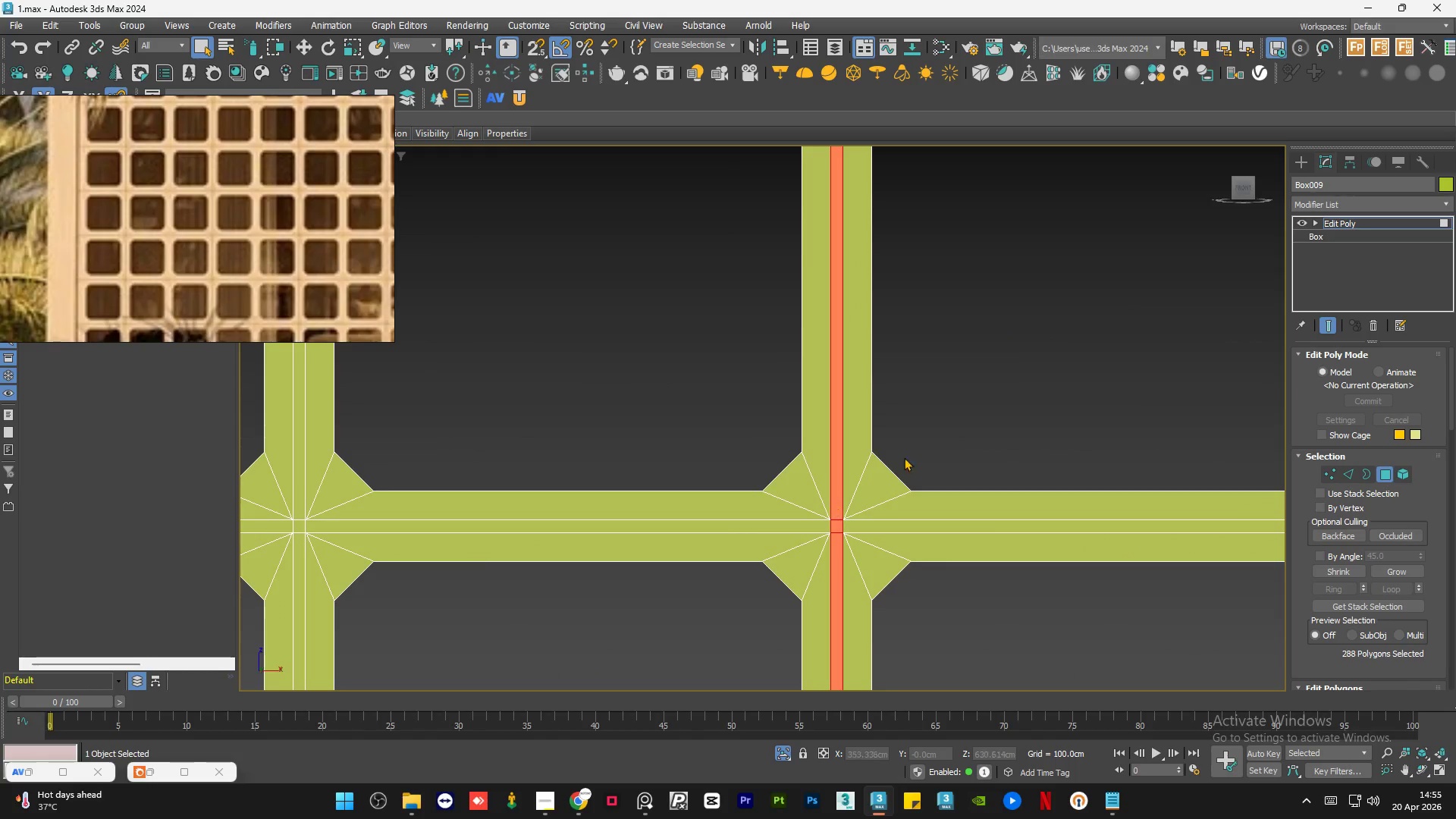 
scroll: coordinate [1013, 422], scroll_direction: down, amount: 3.0
 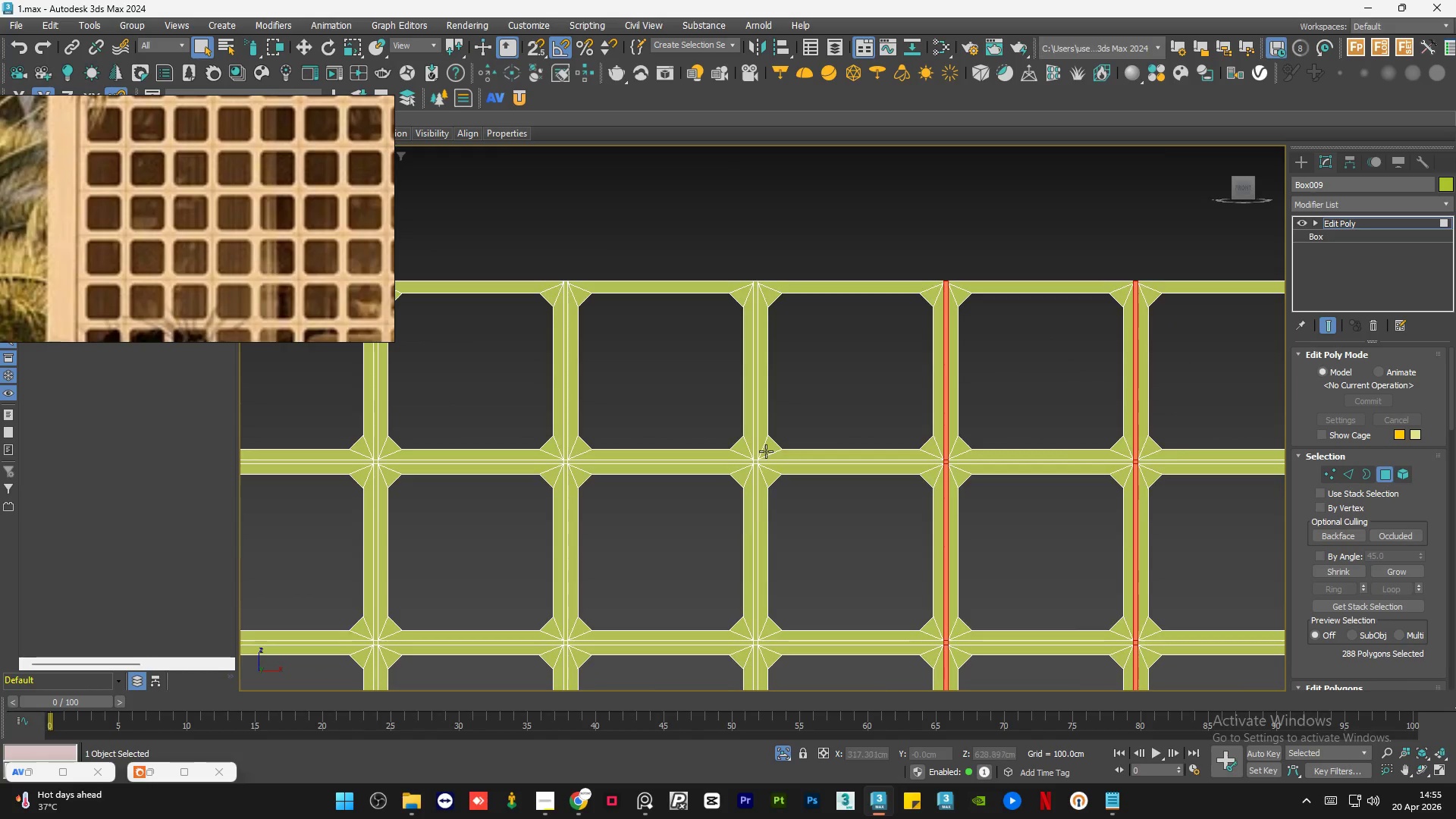 
hold_key(key=ControlLeft, duration=1.58)
 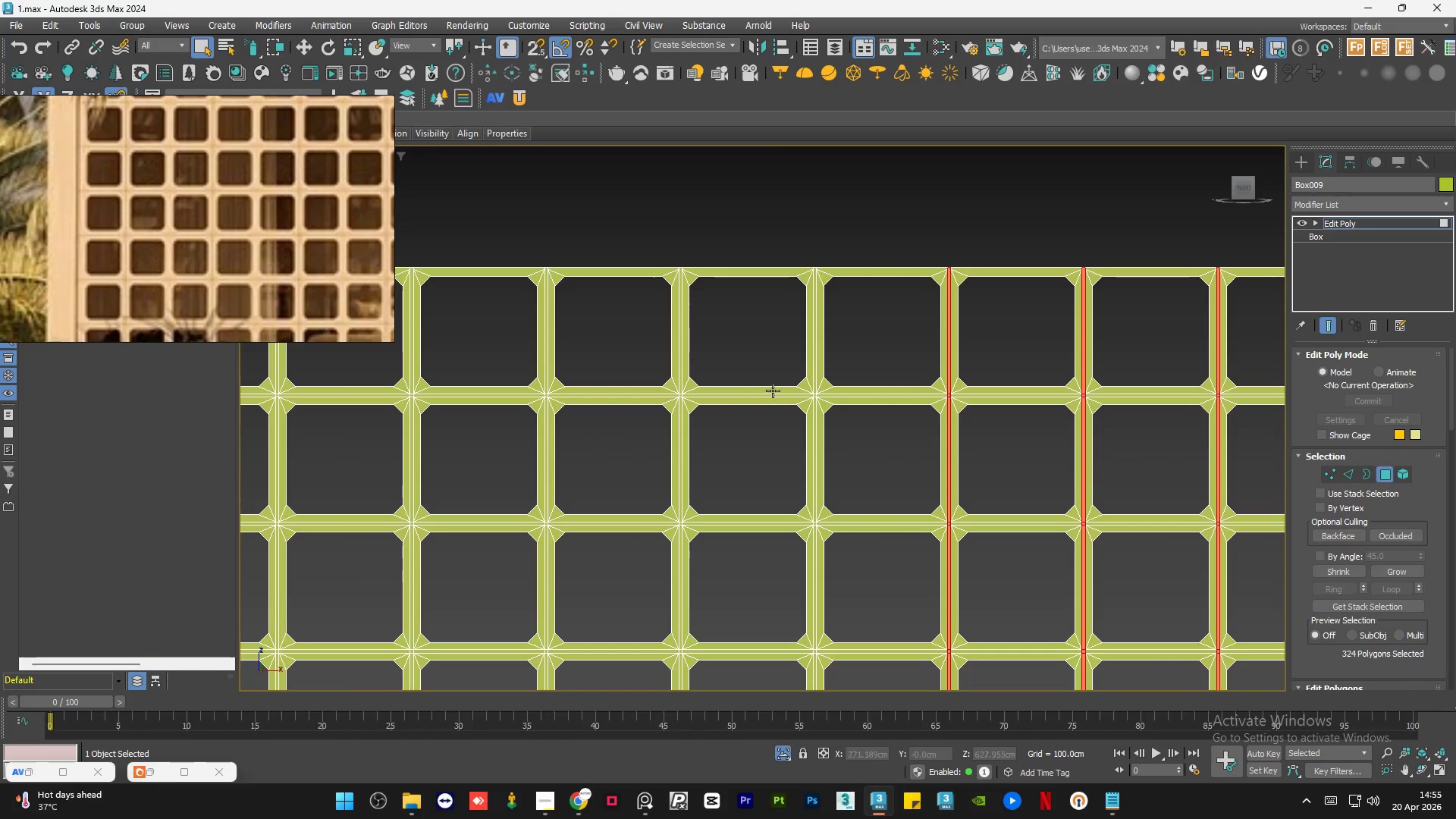 
scroll: coordinate [764, 455], scroll_direction: up, amount: 4.0
 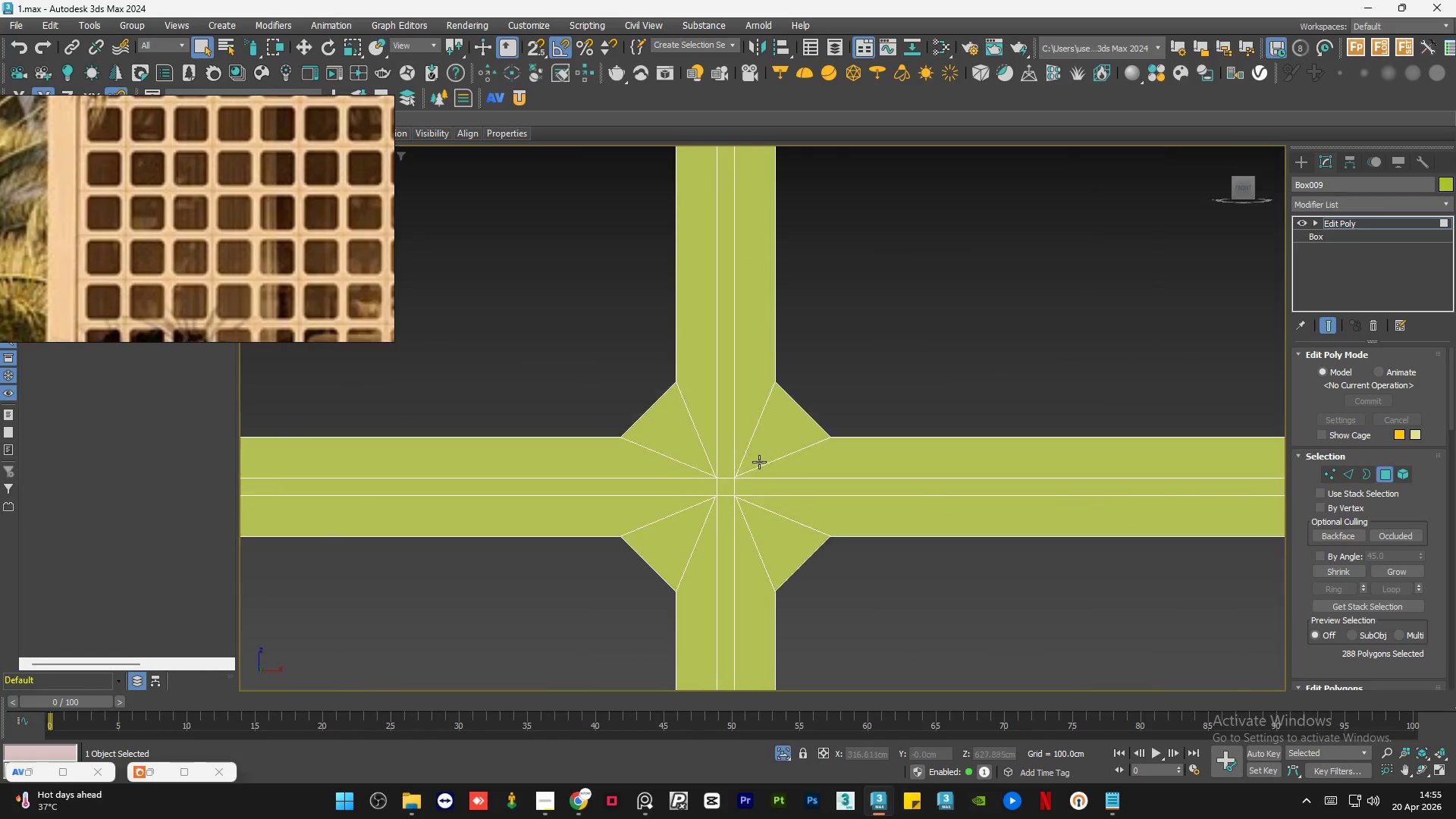 
double_click([730, 466])
 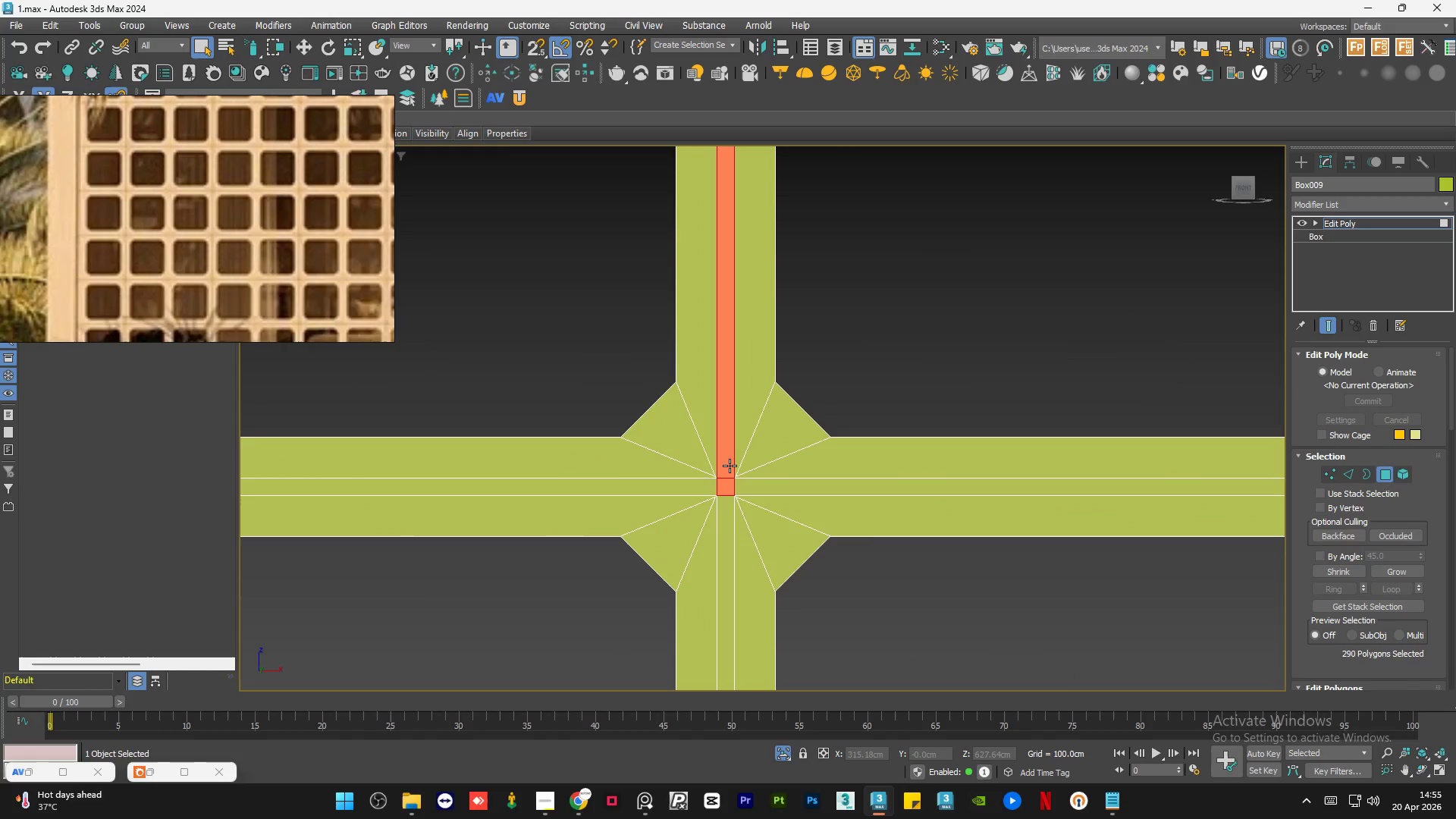 
triple_click([730, 466])
 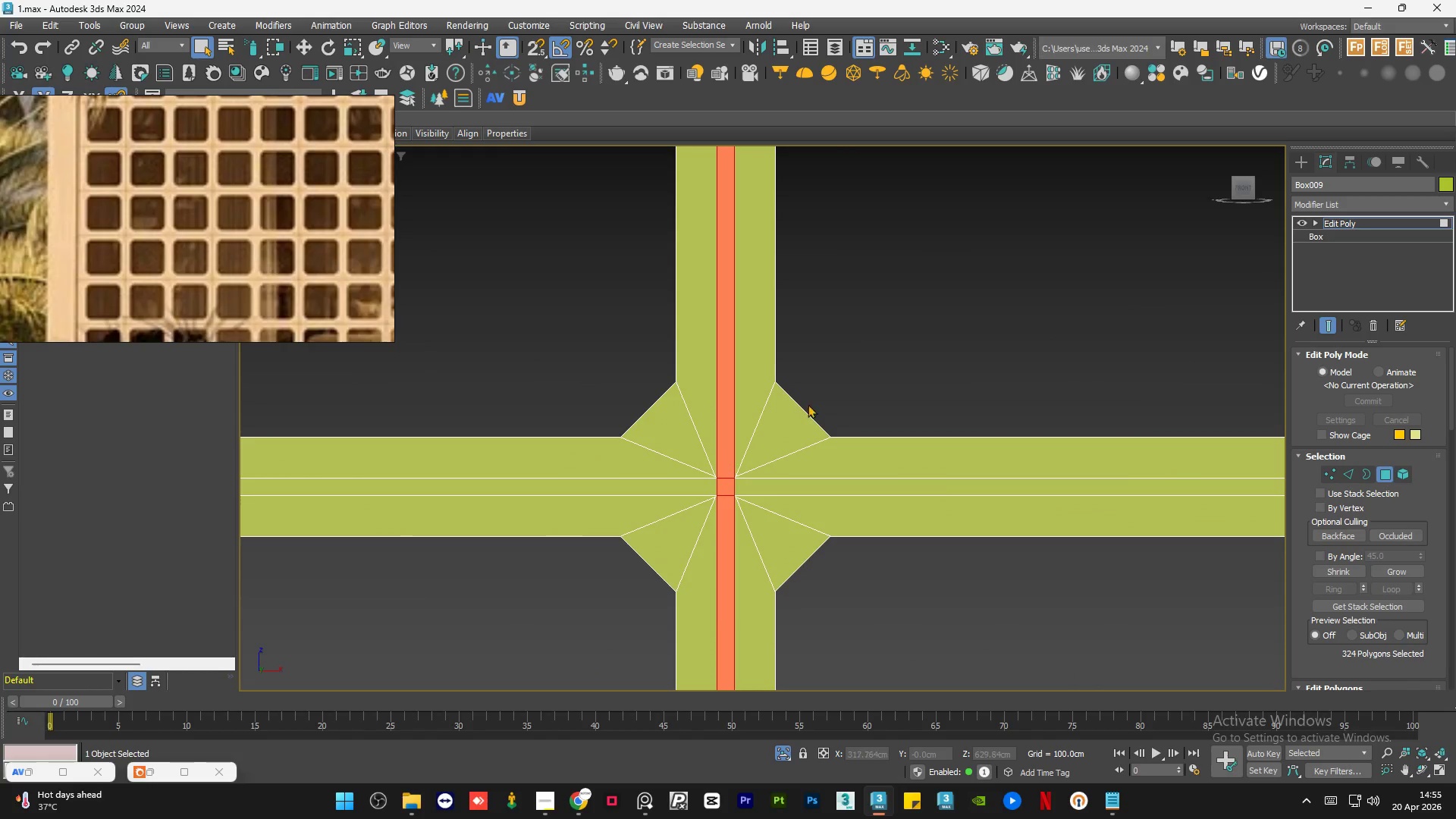 
hold_key(key=ControlLeft, duration=1.12)
 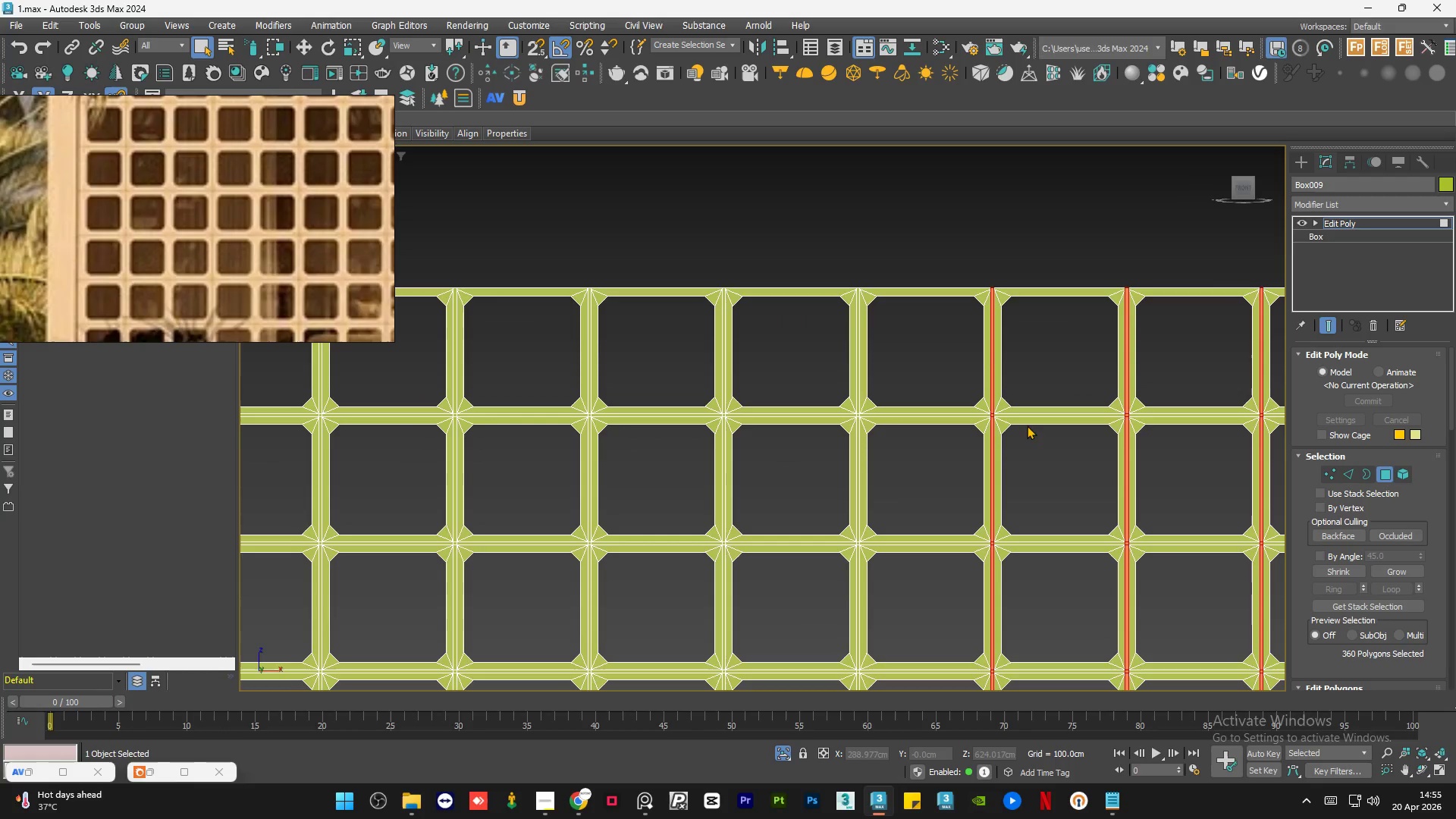 
scroll: coordinate [817, 400], scroll_direction: none, amount: 0.0
 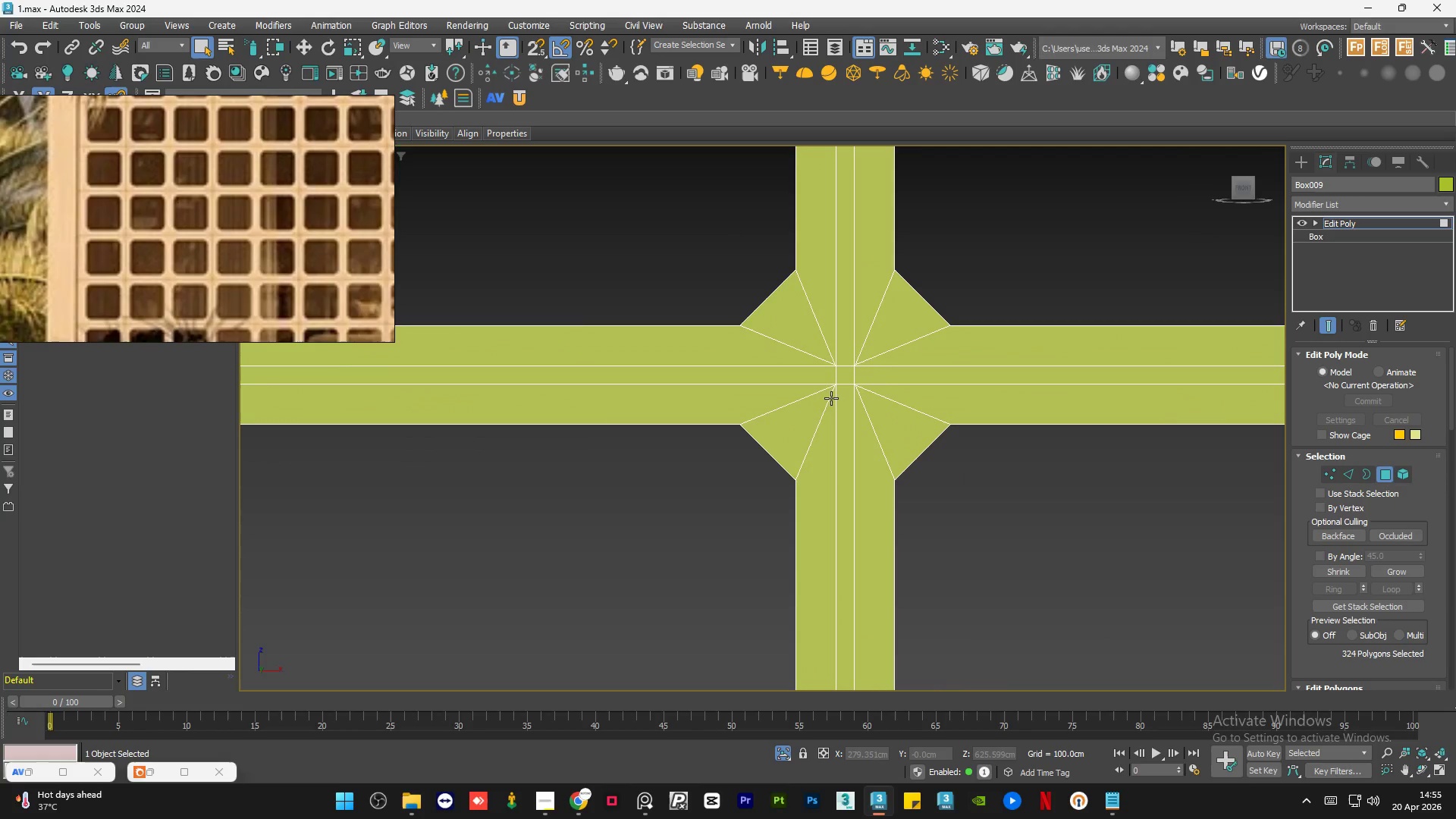 
double_click([849, 340])
 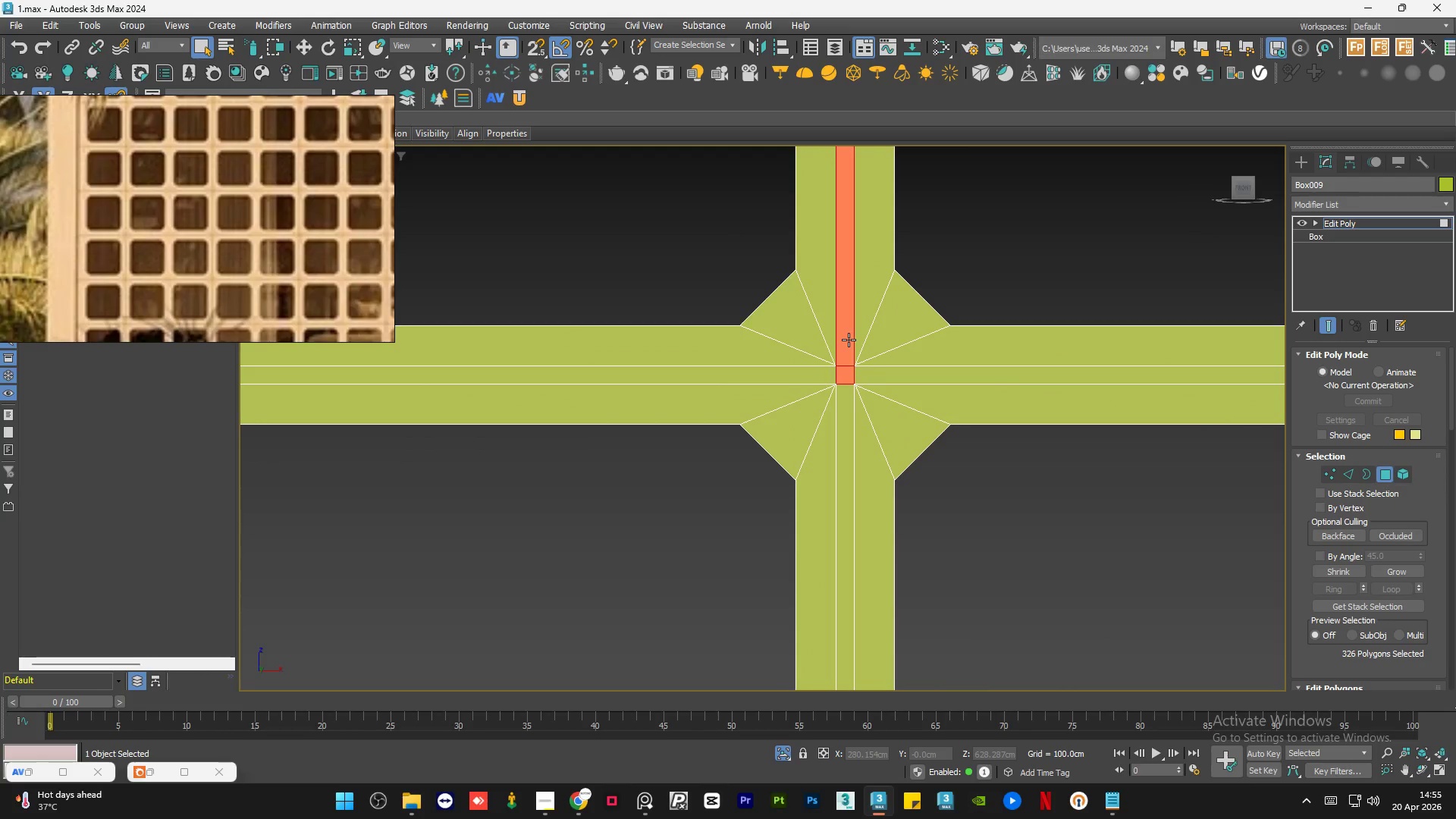 
triple_click([849, 340])
 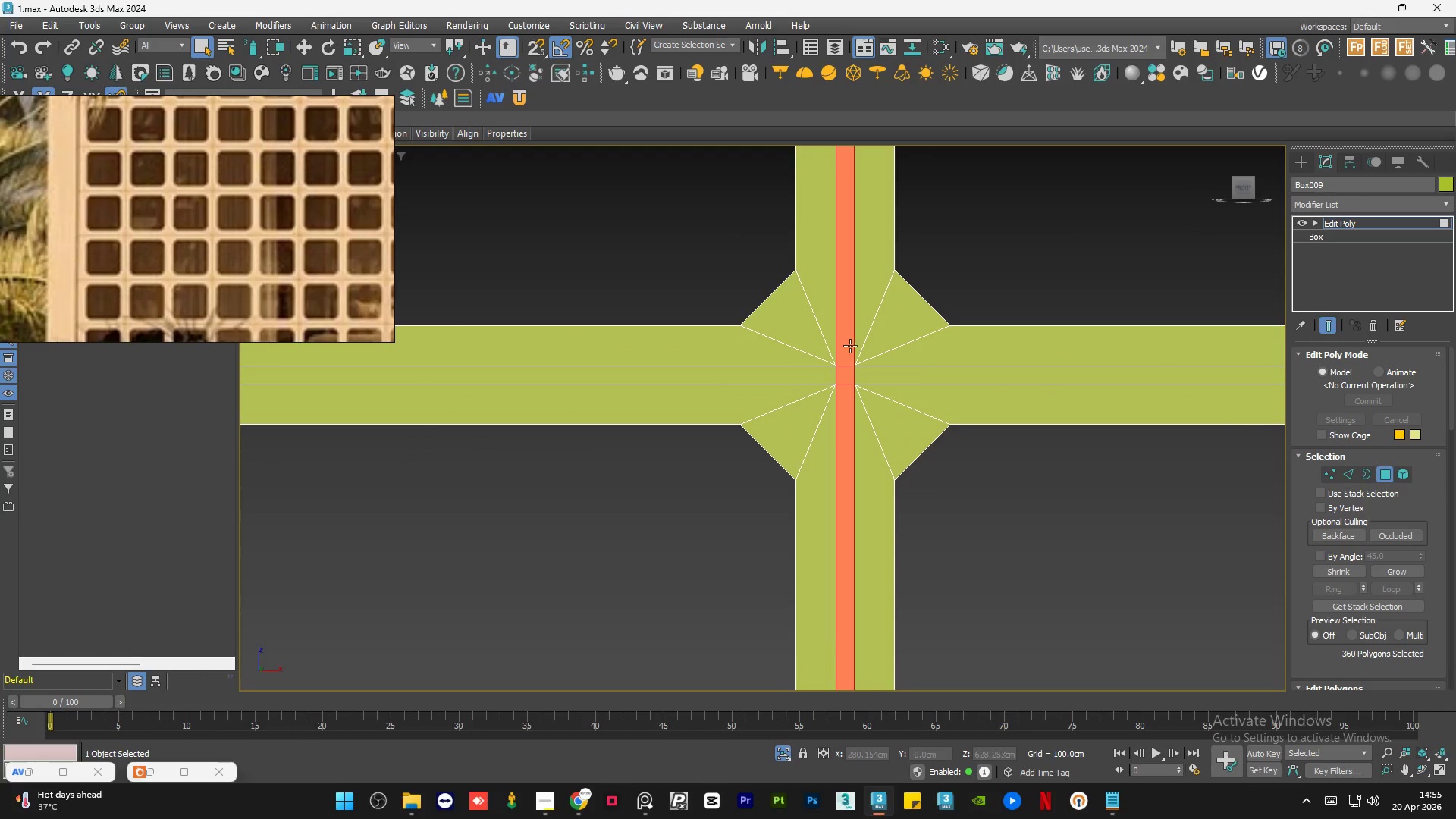 
scroll: coordinate [1027, 425], scroll_direction: down, amount: 5.0
 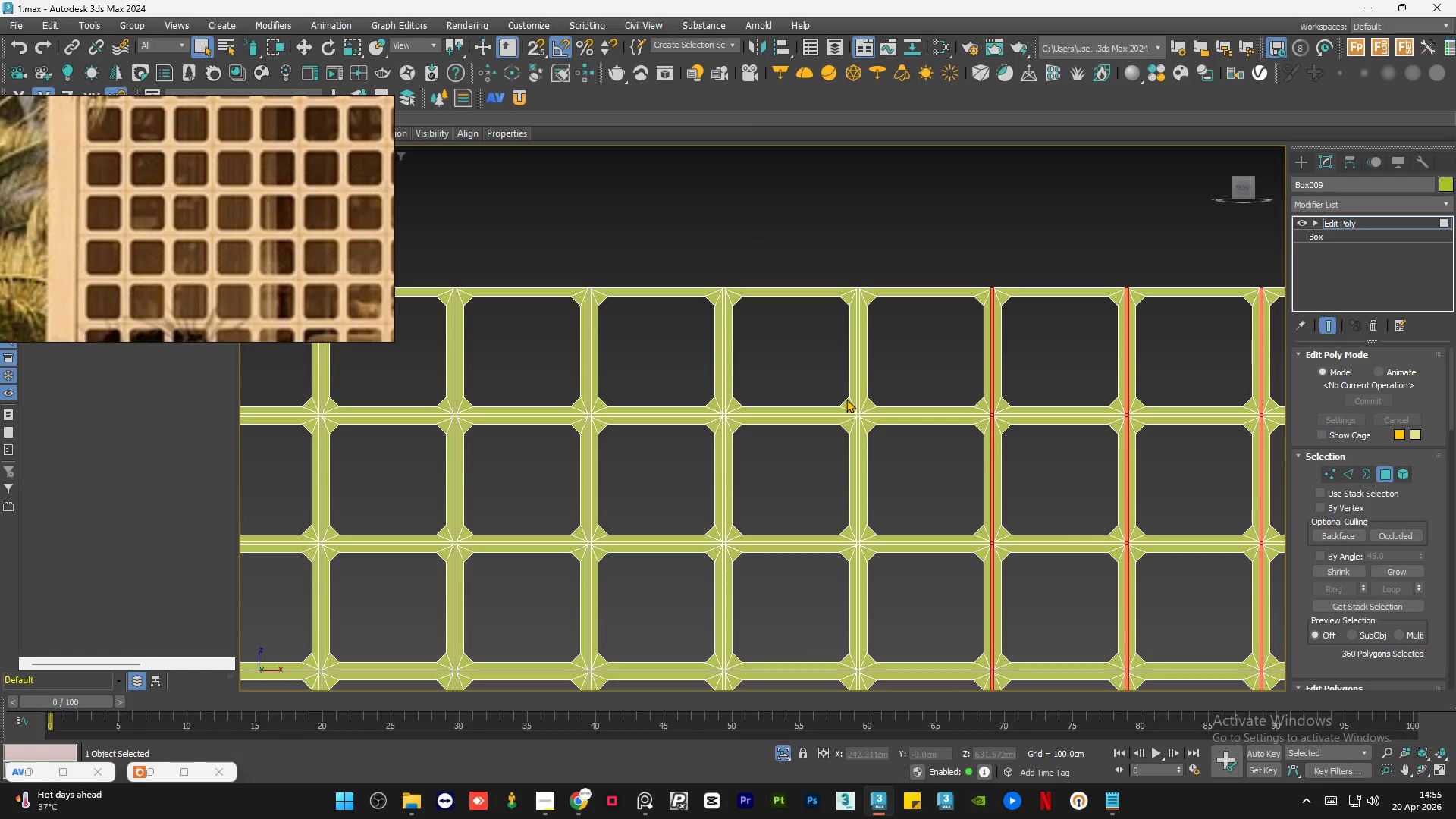 
hold_key(key=ControlLeft, duration=1.14)
 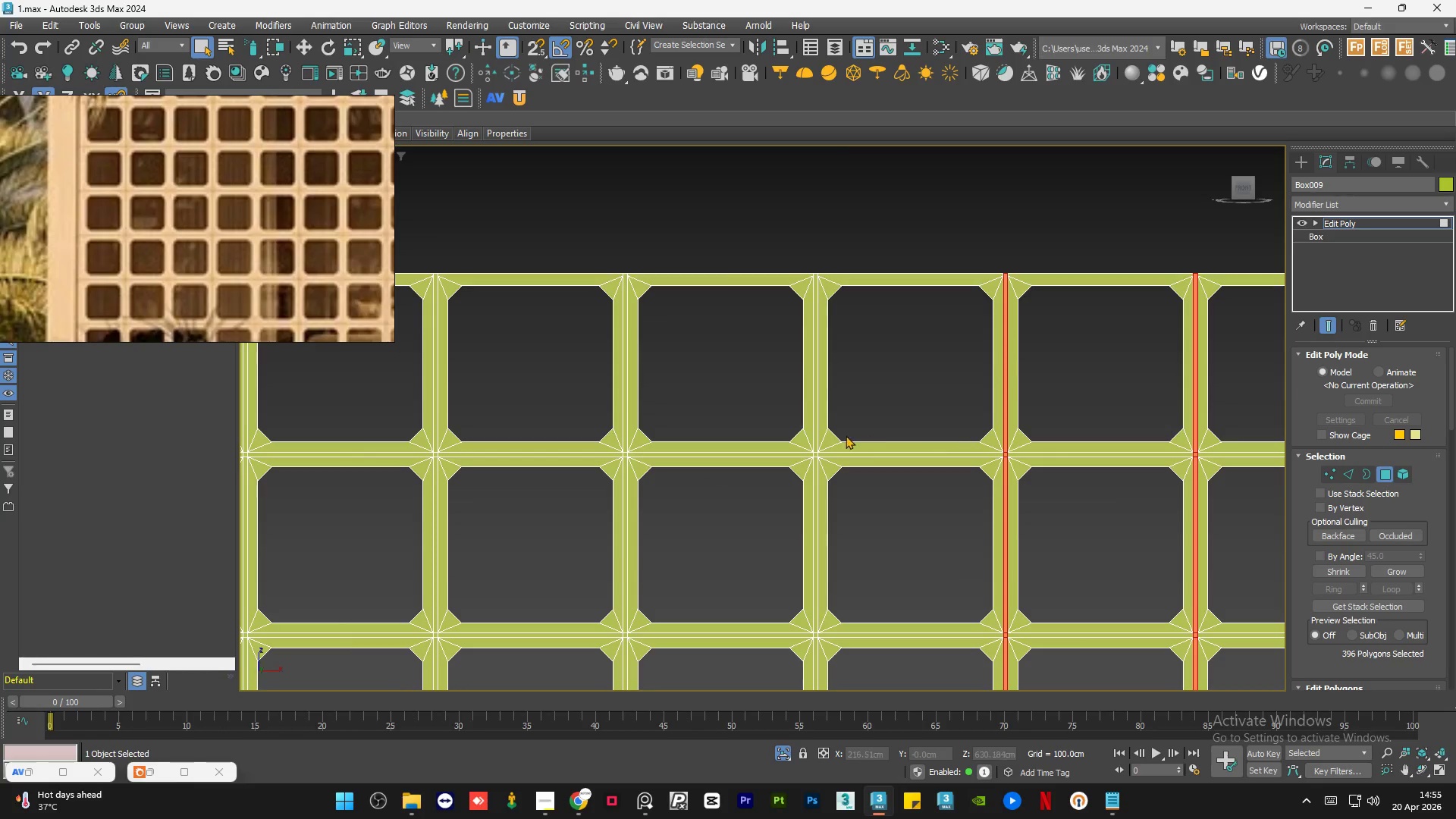 
scroll: coordinate [880, 420], scroll_direction: up, amount: 5.0
 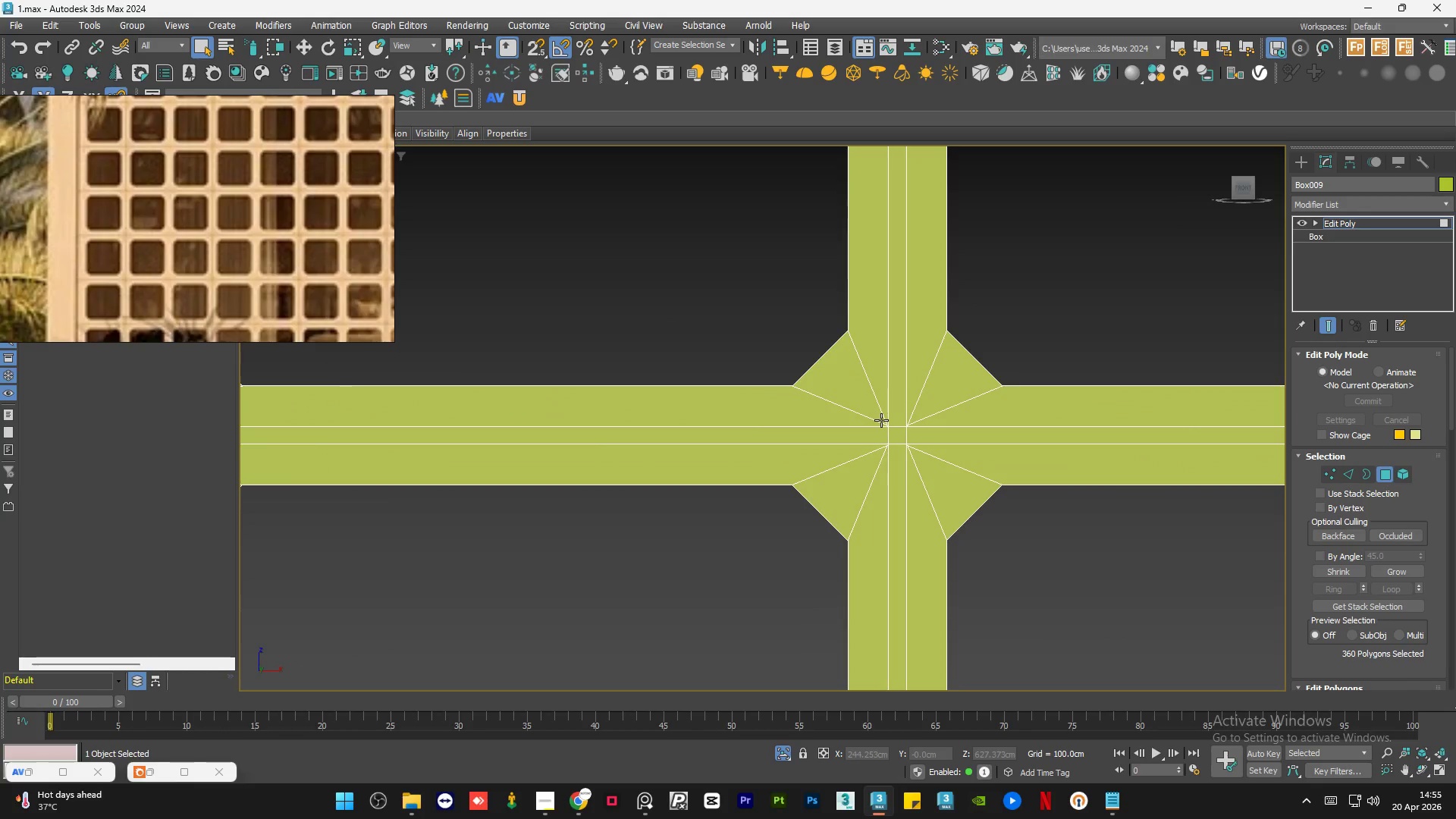 
double_click([896, 407])
 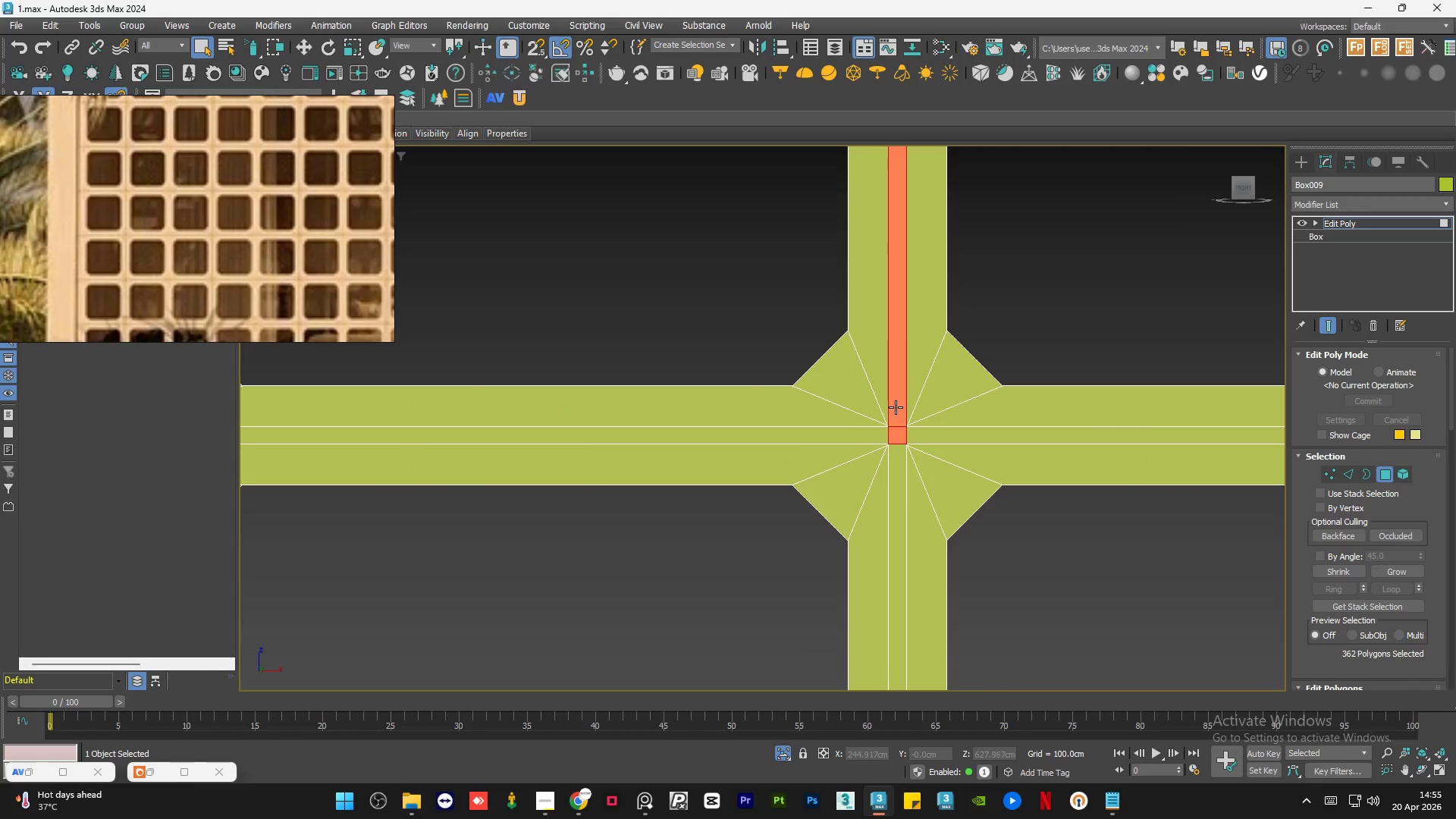 
triple_click([896, 407])
 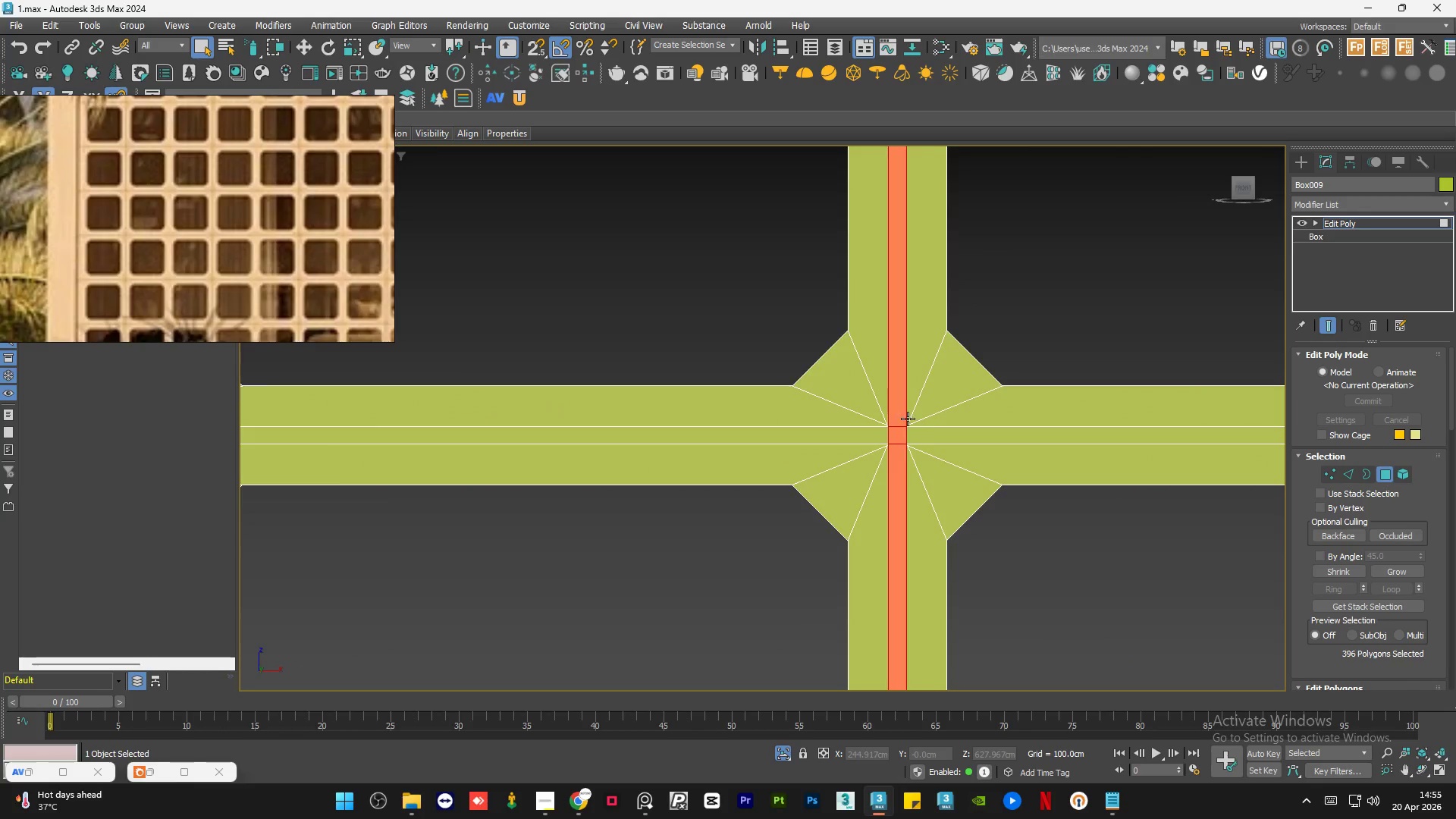 
hold_key(key=ControlLeft, duration=1.22)
 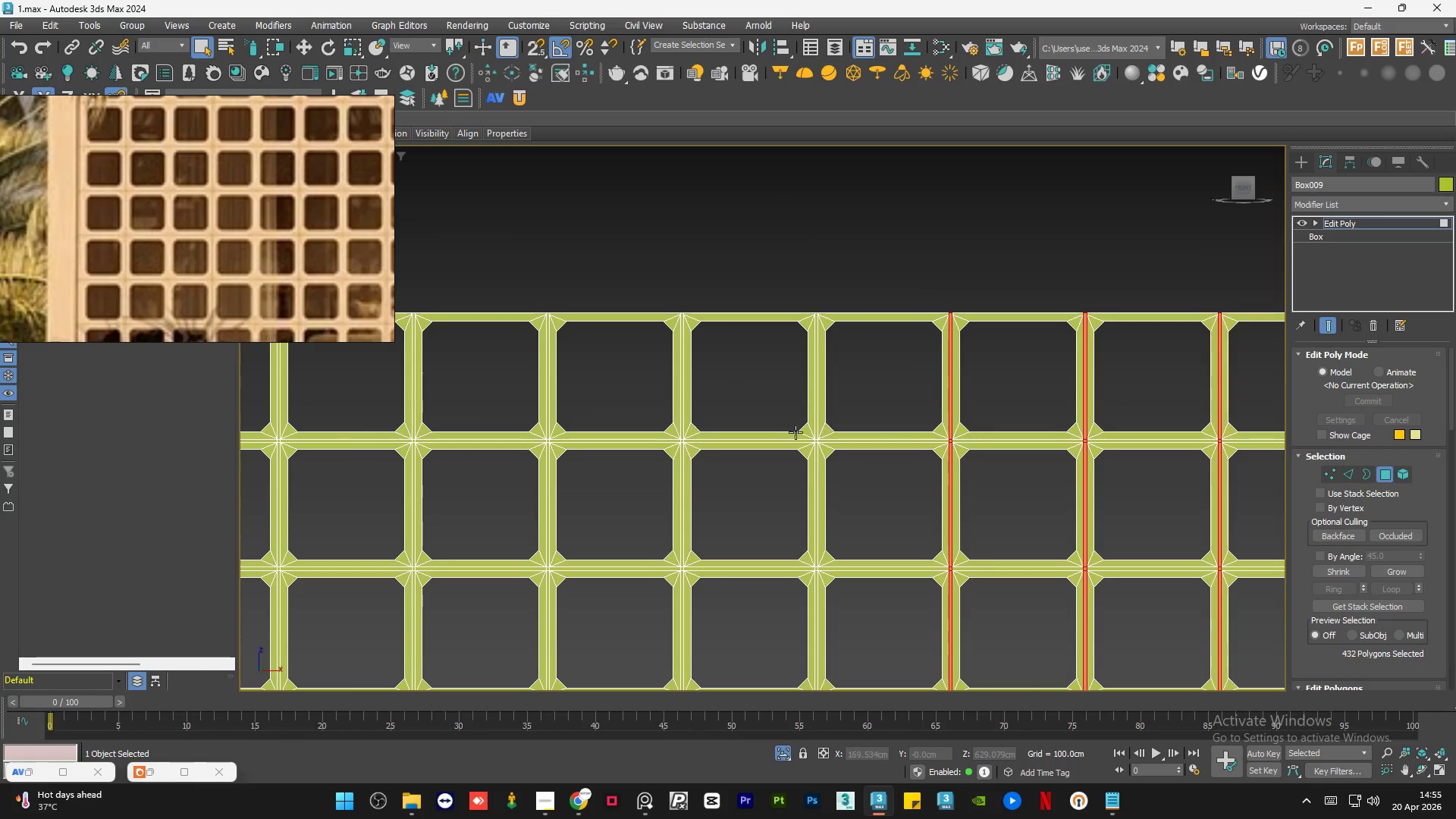 
scroll: coordinate [812, 447], scroll_direction: none, amount: 0.0
 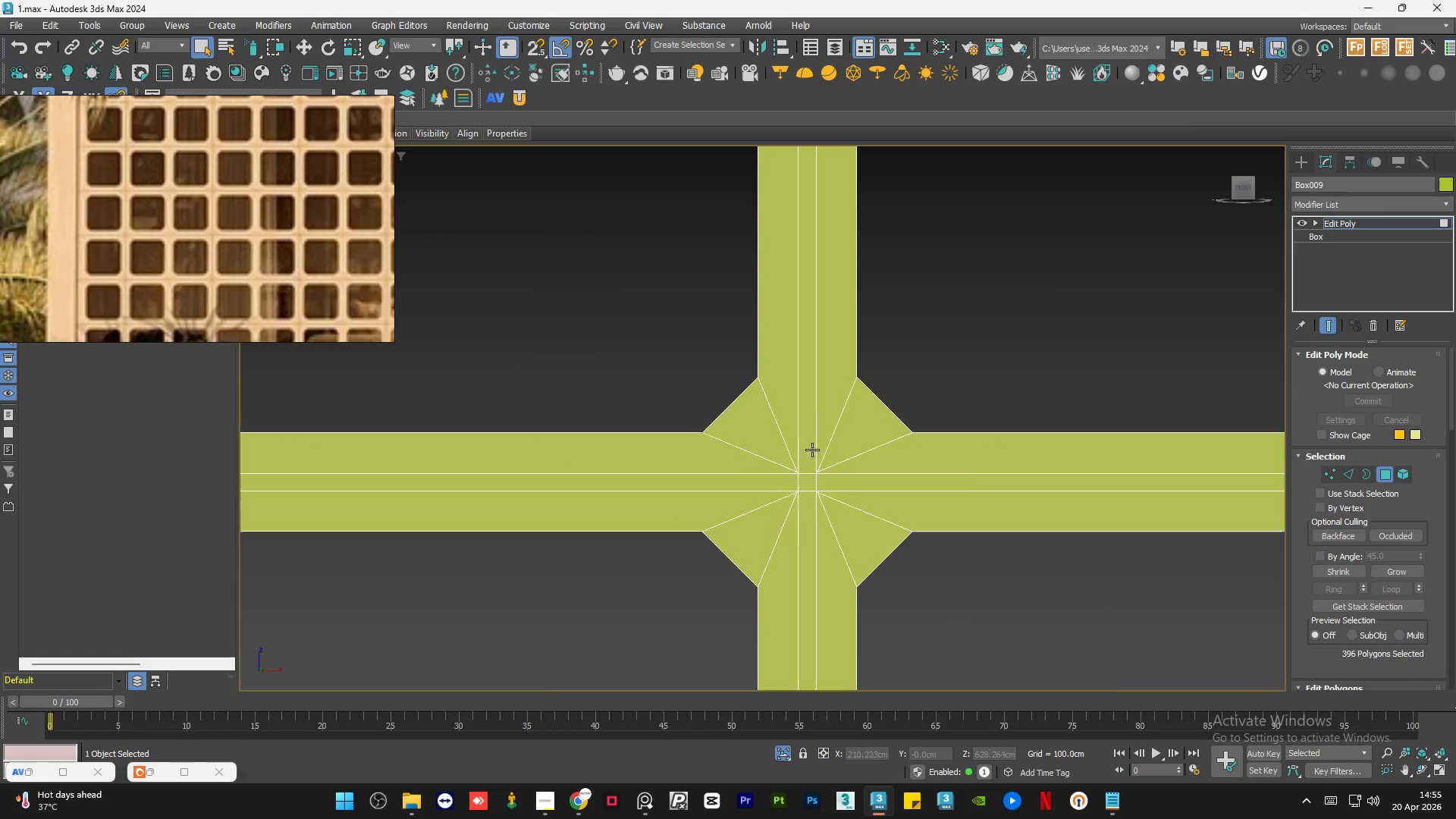 
double_click([808, 451])
 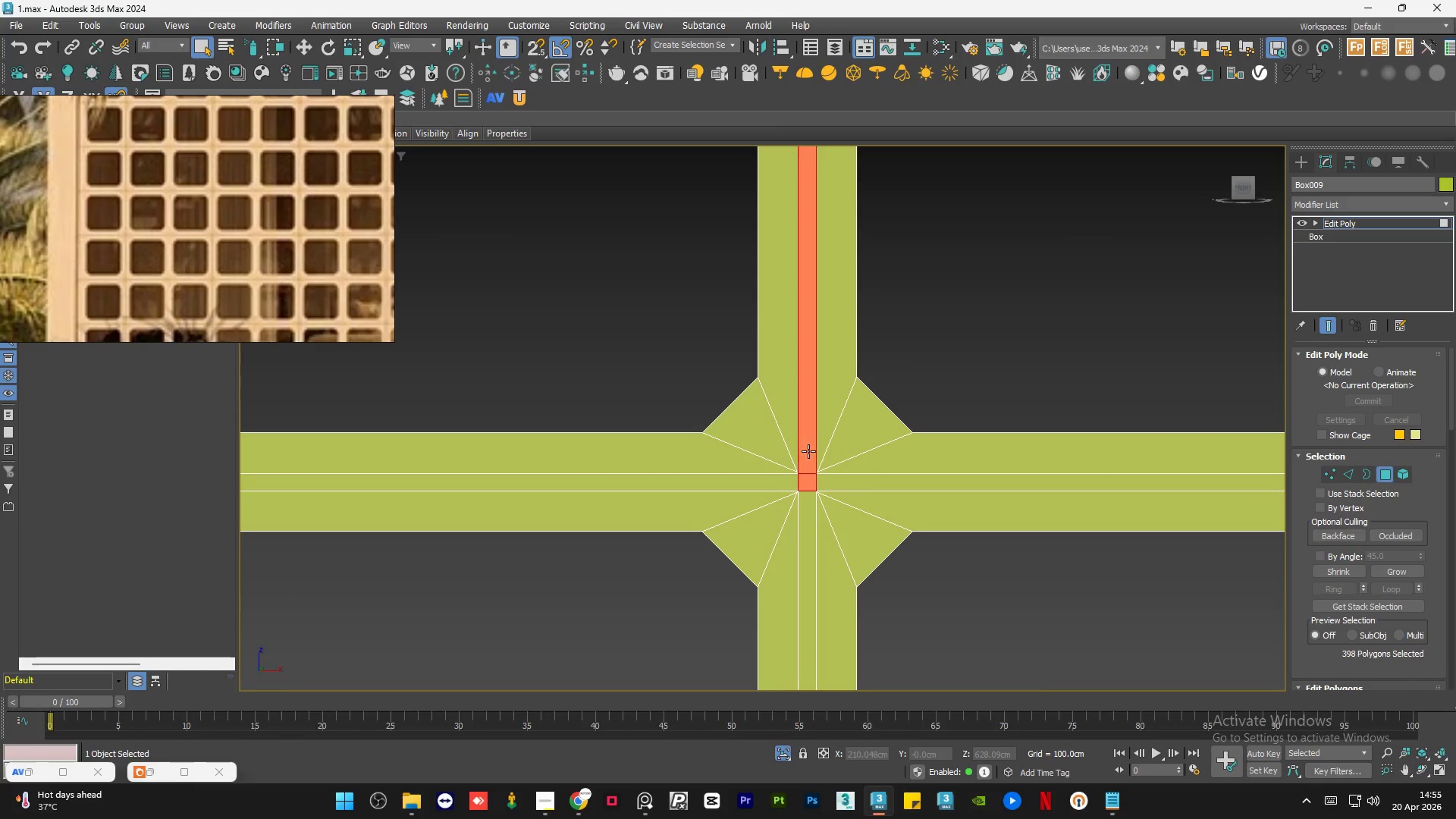 
triple_click([808, 451])
 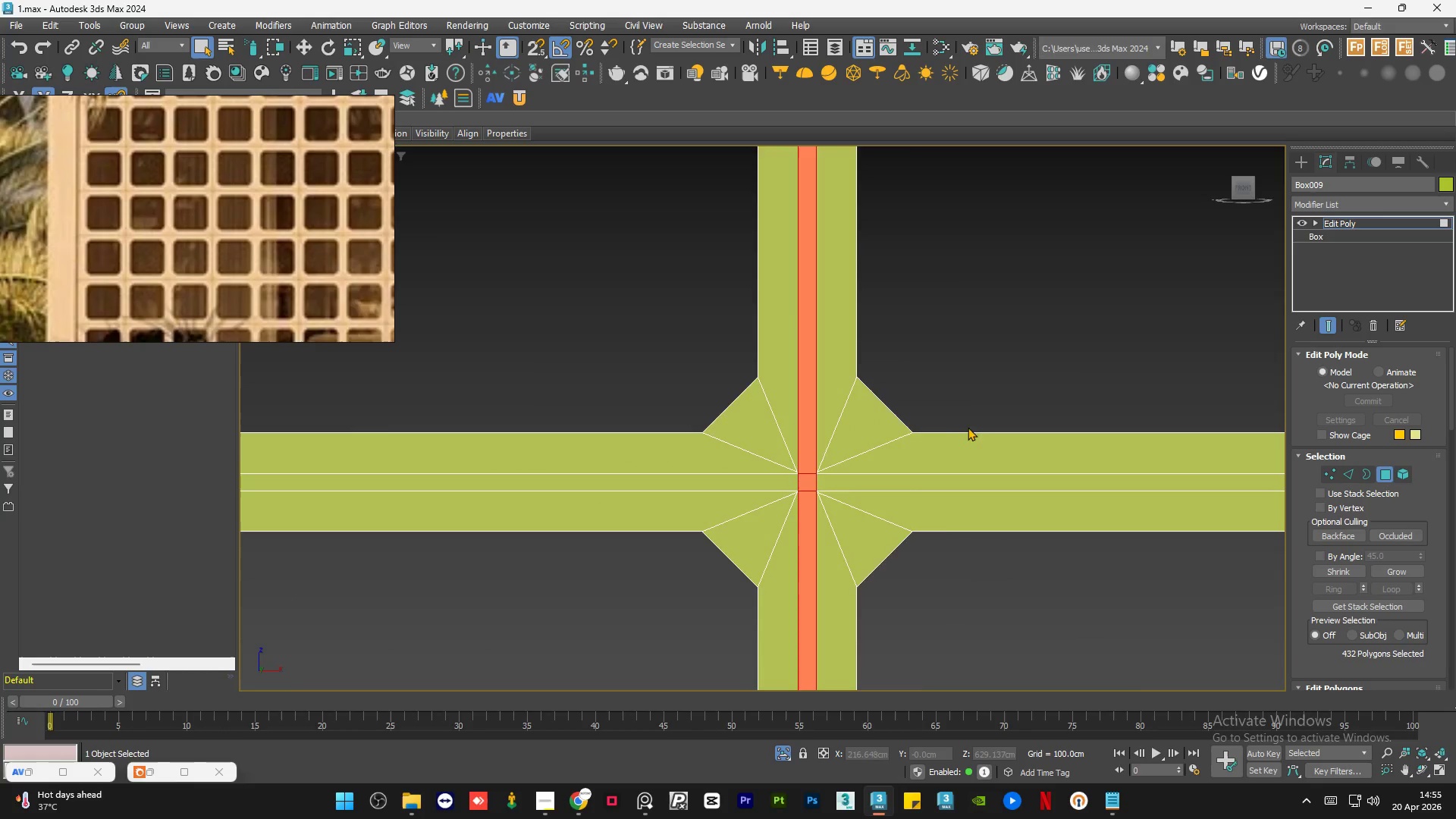 
hold_key(key=ControlLeft, duration=1.34)
 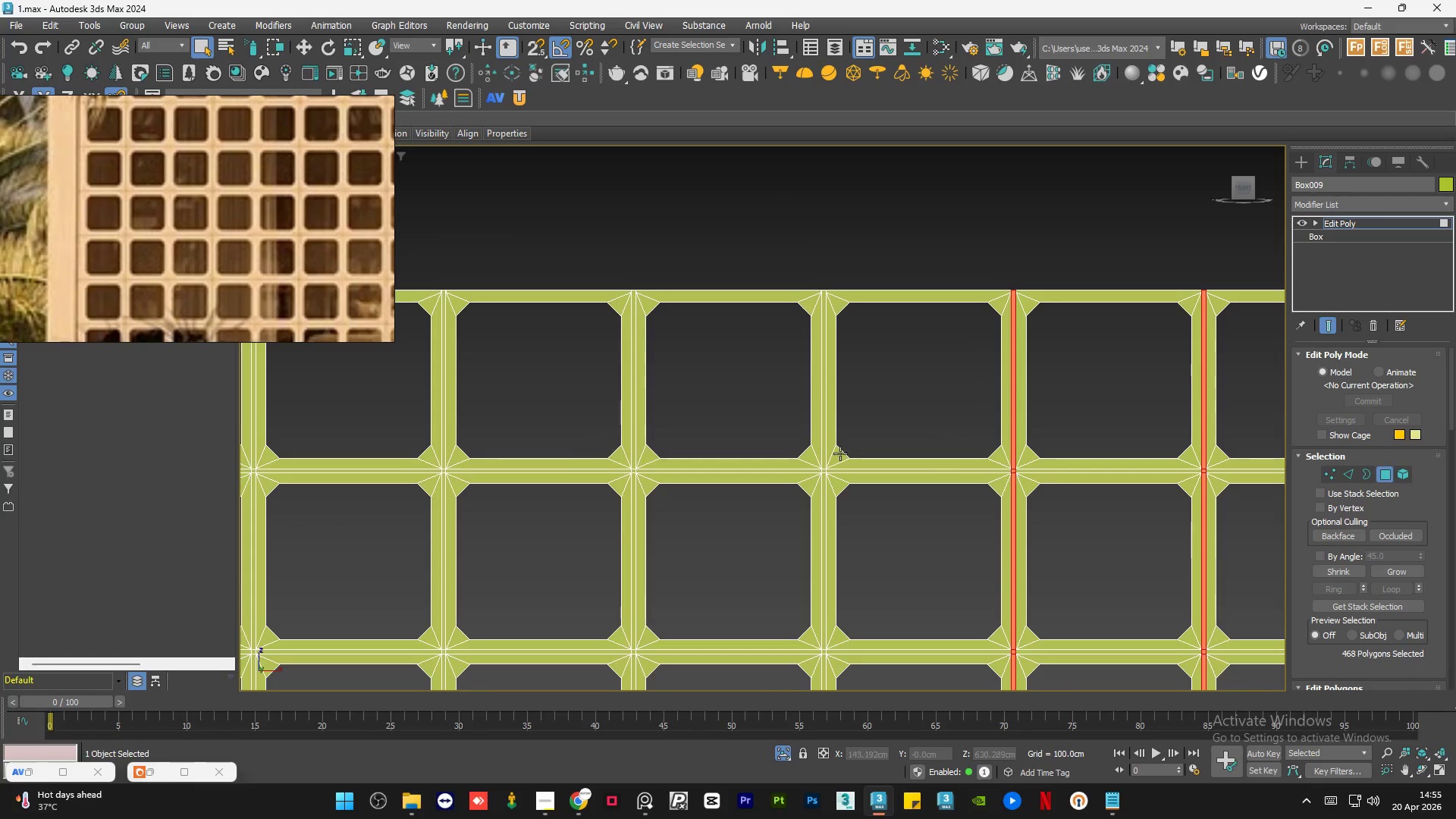 
scroll: coordinate [805, 439], scroll_direction: none, amount: 0.0
 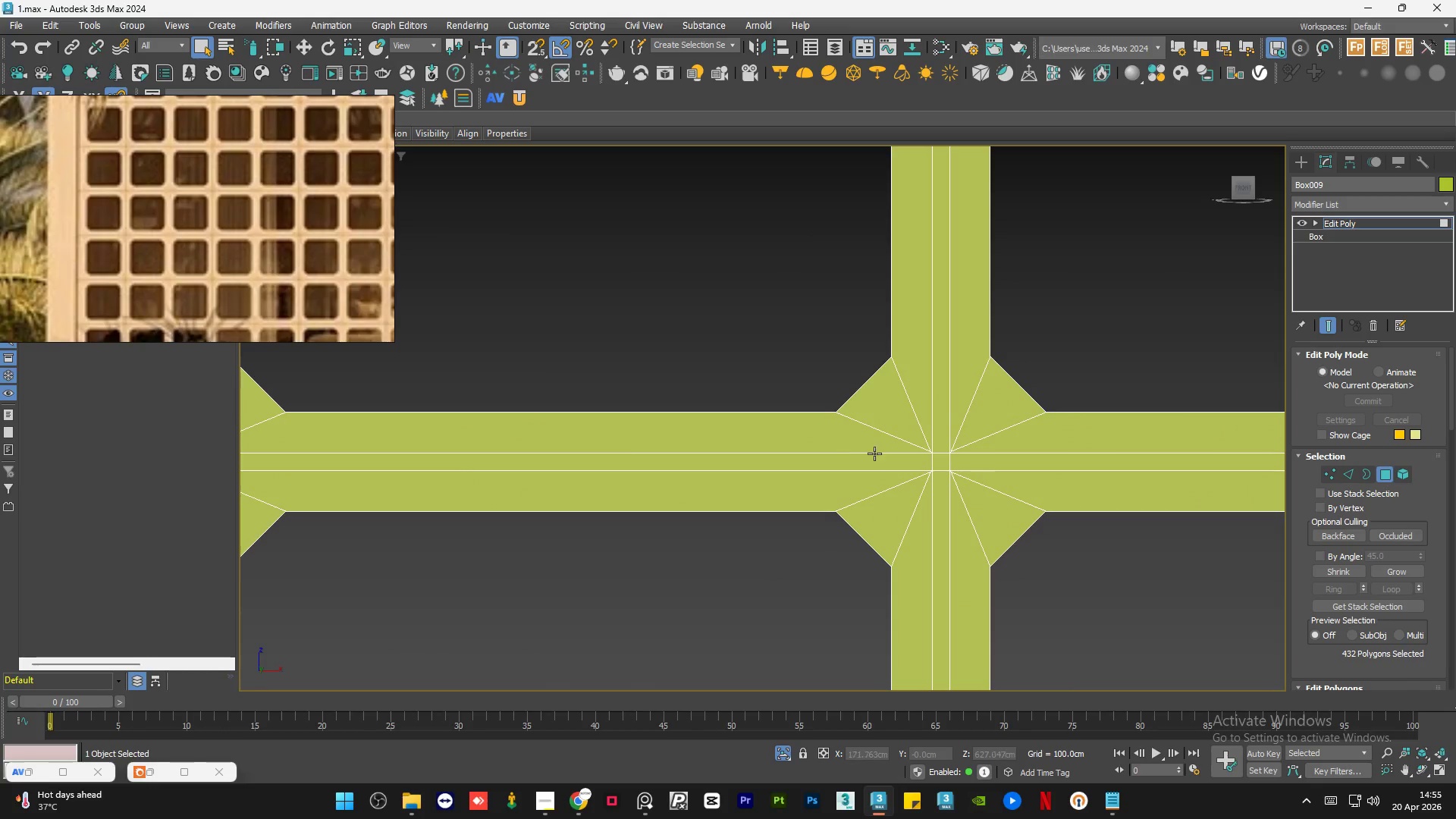 
double_click([944, 431])
 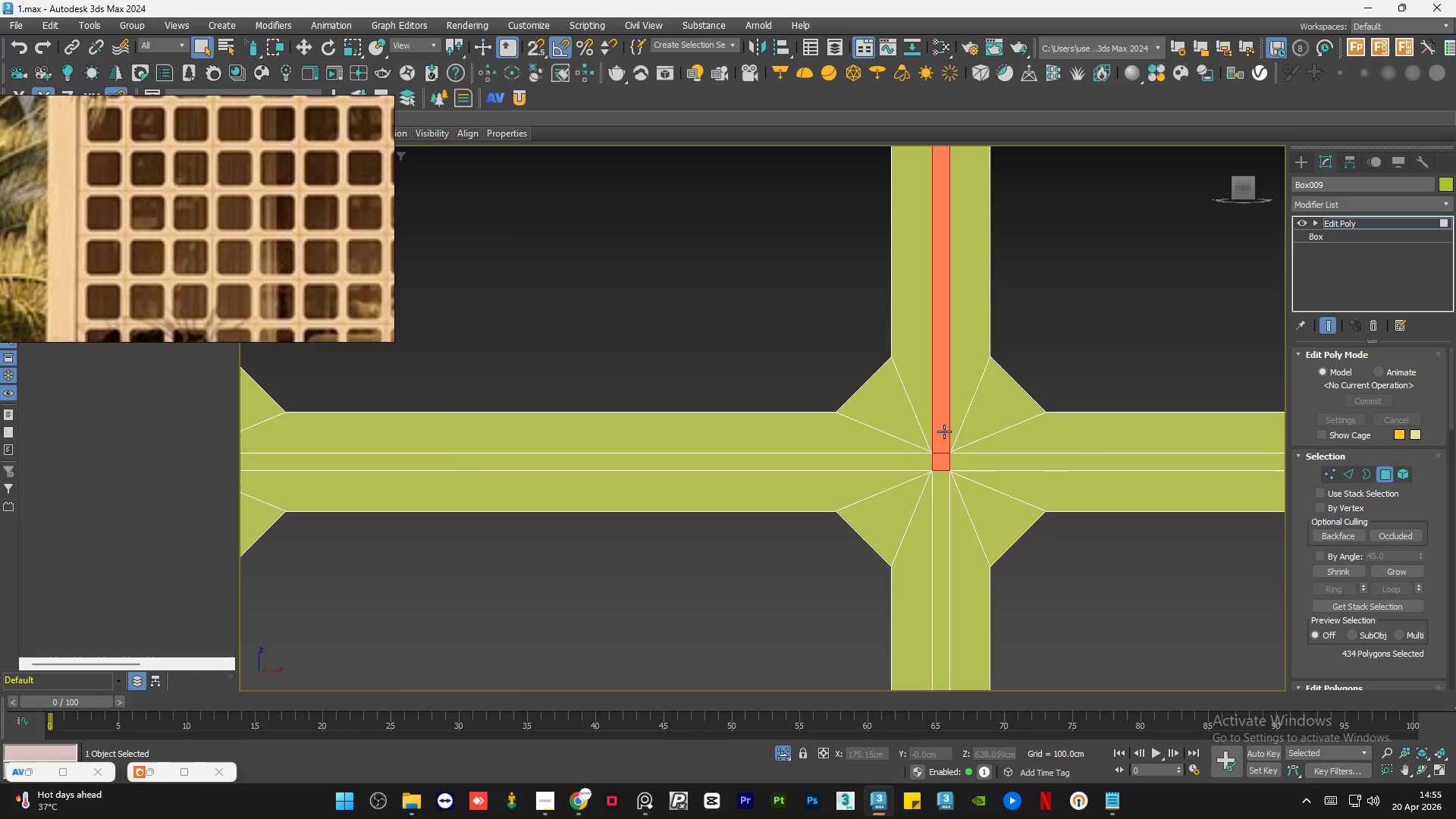 
triple_click([944, 431])
 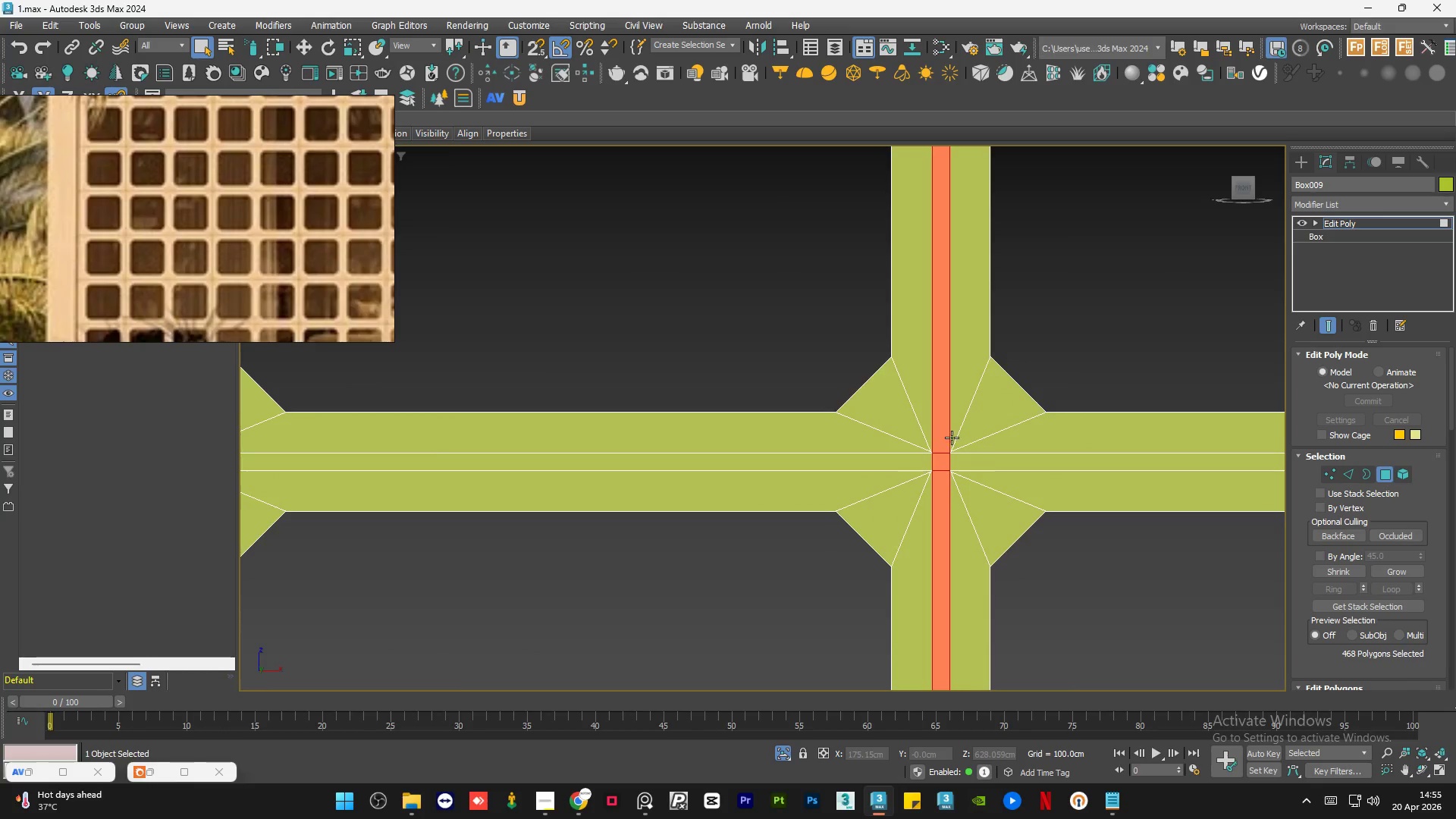 
hold_key(key=ControlLeft, duration=1.12)
left_click([816, 504])
 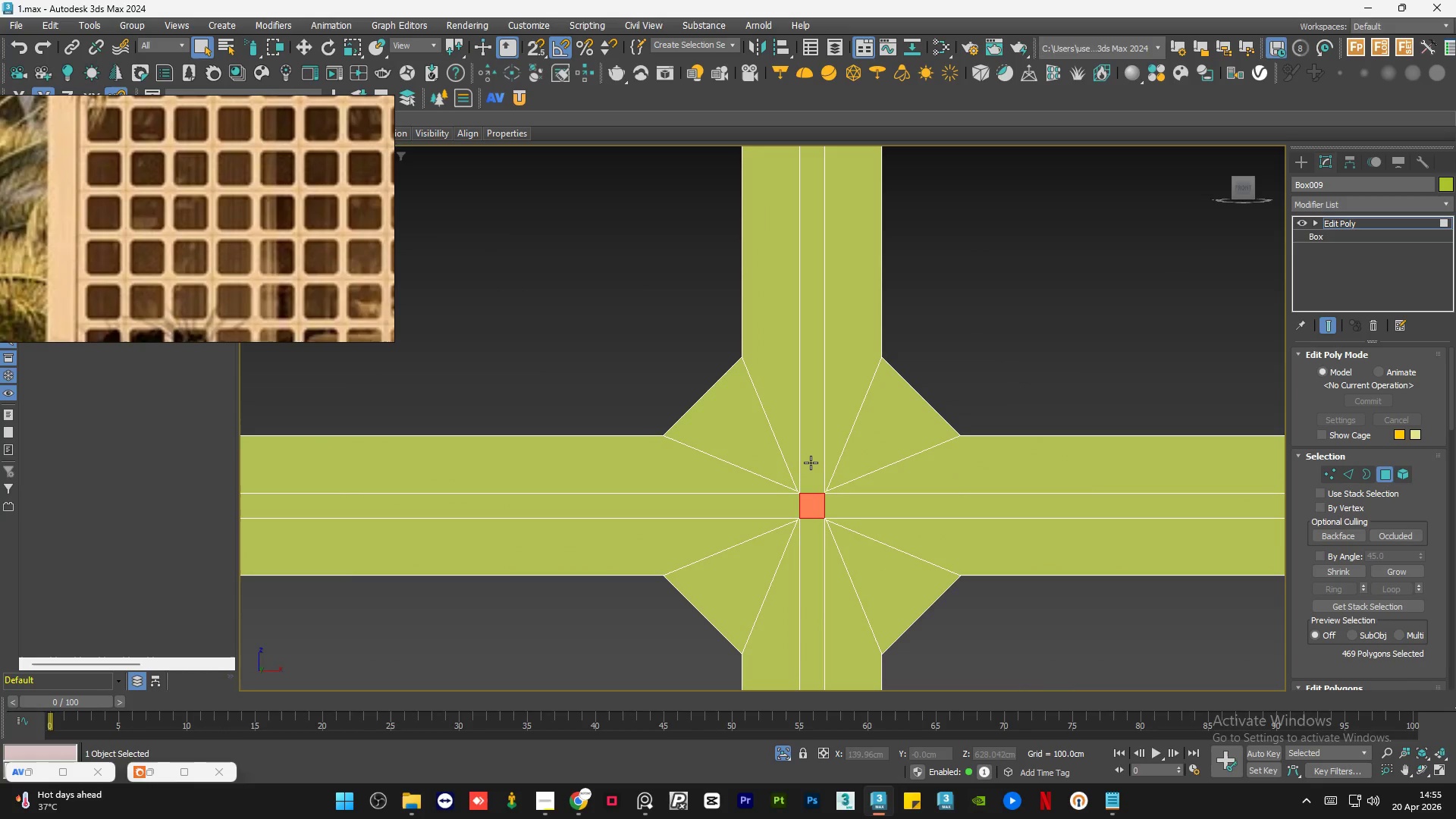 
scroll: coordinate [822, 466], scroll_direction: up, amount: 1.0
 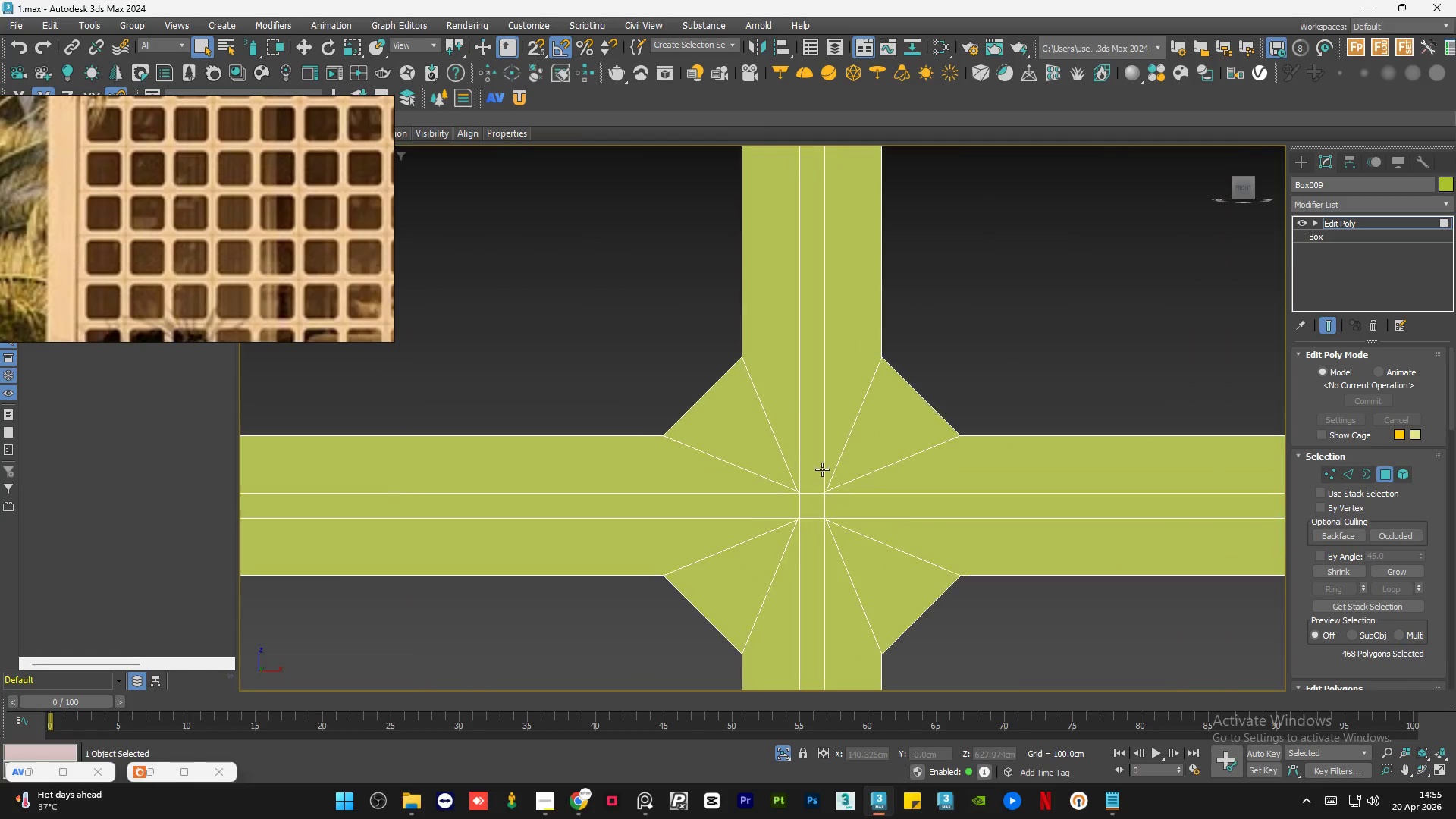 
double_click([811, 461])
 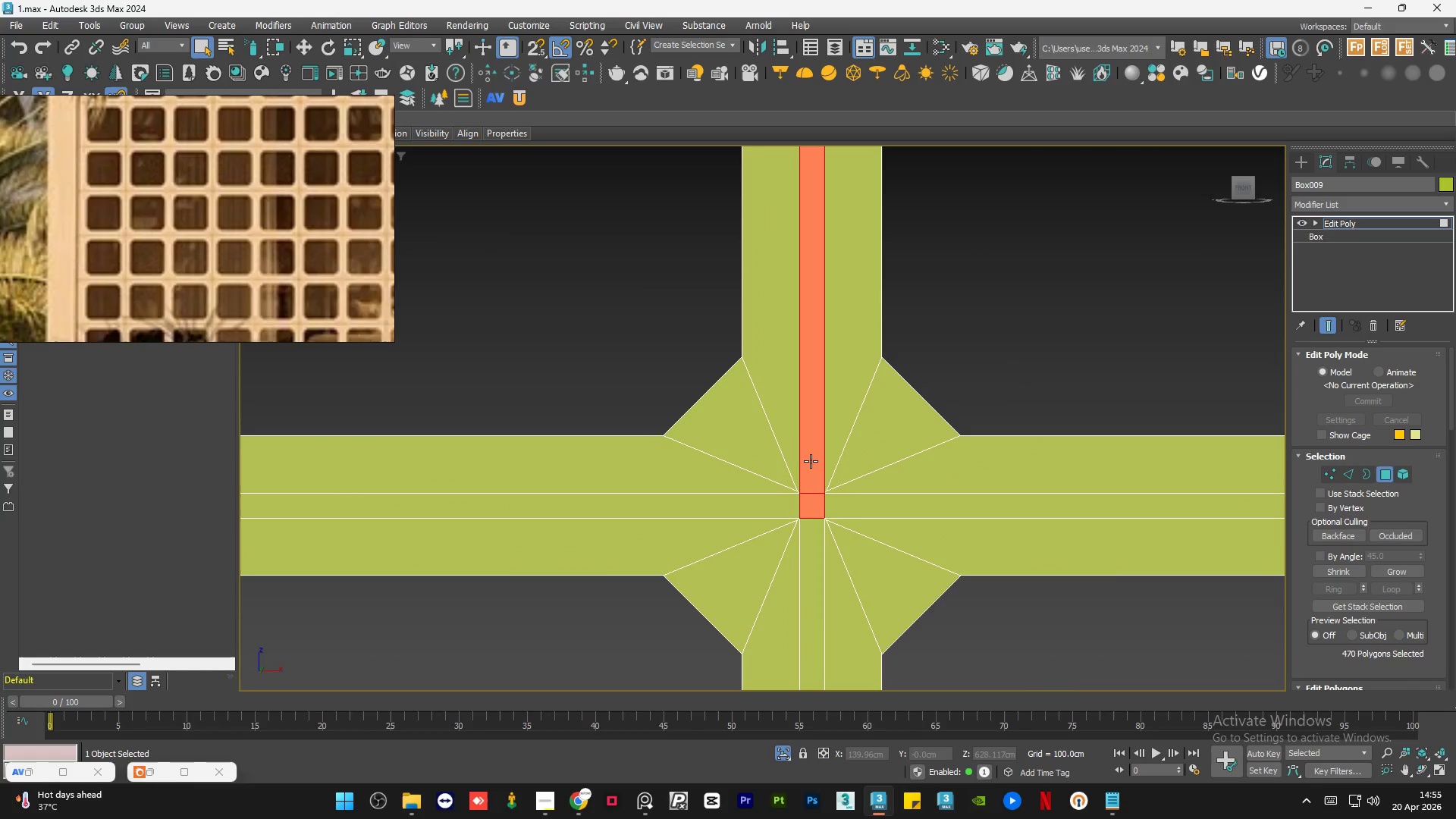 
triple_click([811, 461])
 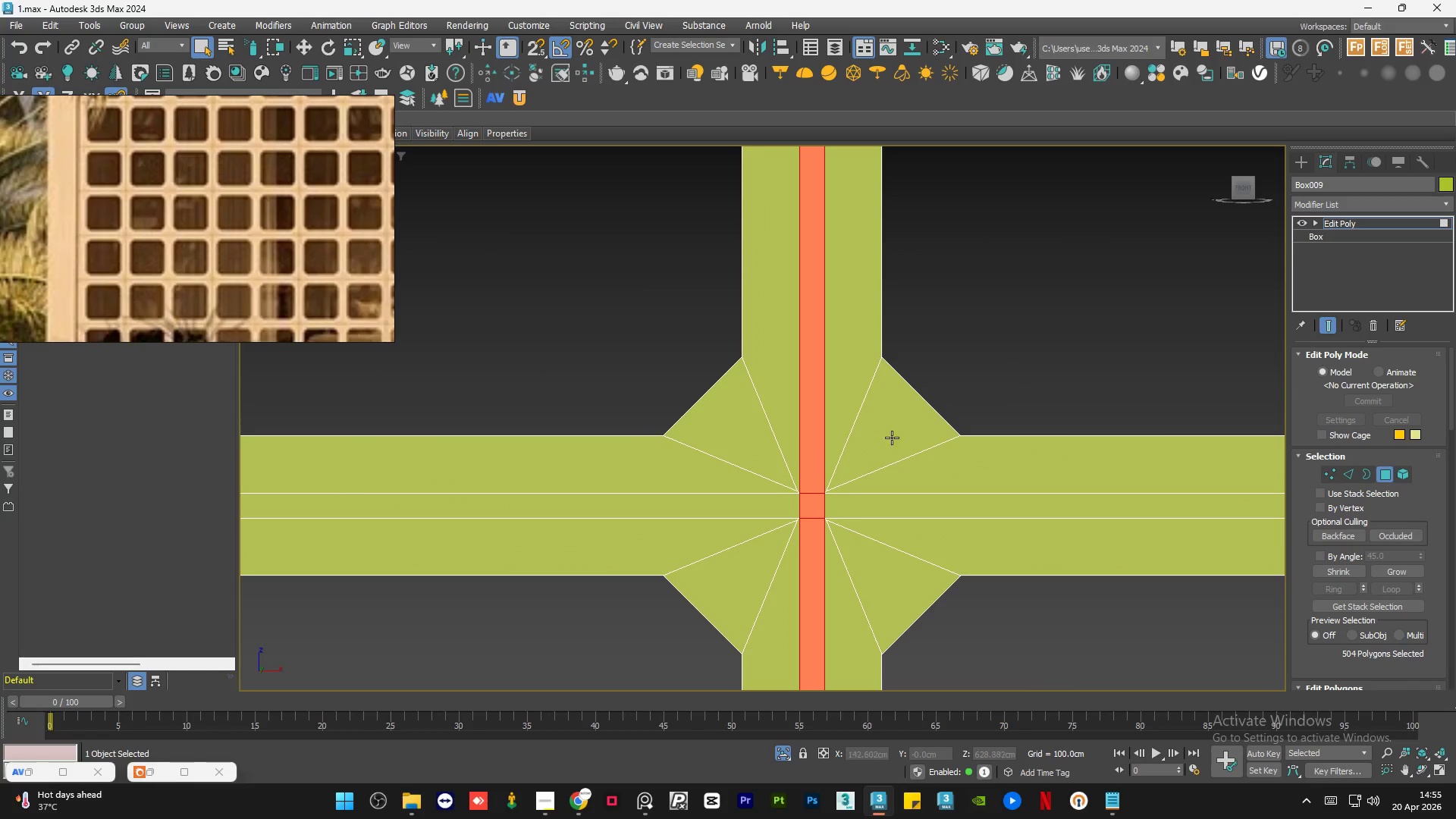 
scroll: coordinate [1021, 431], scroll_direction: down, amount: 5.0
 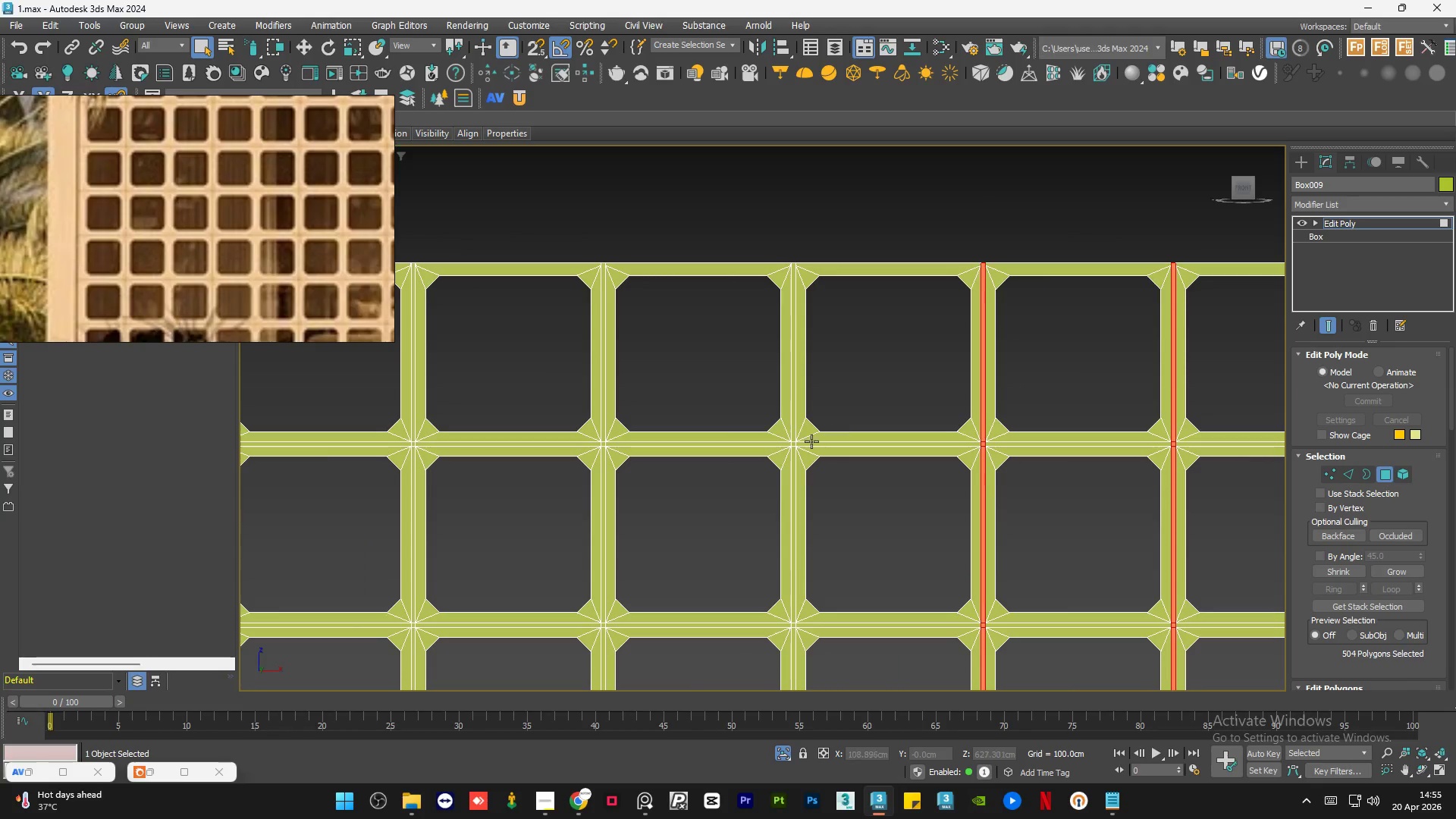 
hold_key(key=ControlLeft, duration=1.12)
left_click([821, 458])
 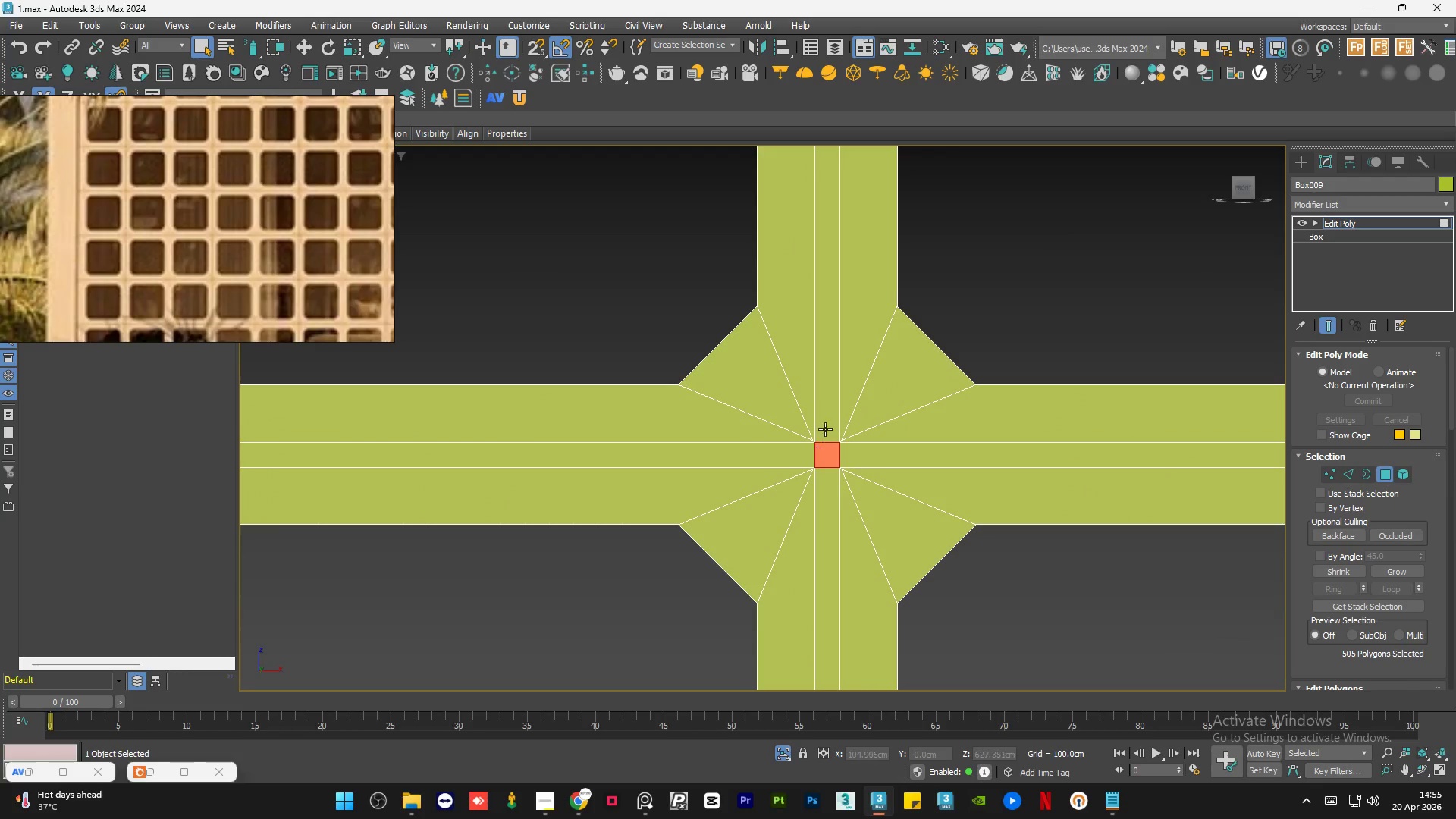 
scroll: coordinate [786, 441], scroll_direction: up, amount: 5.0
 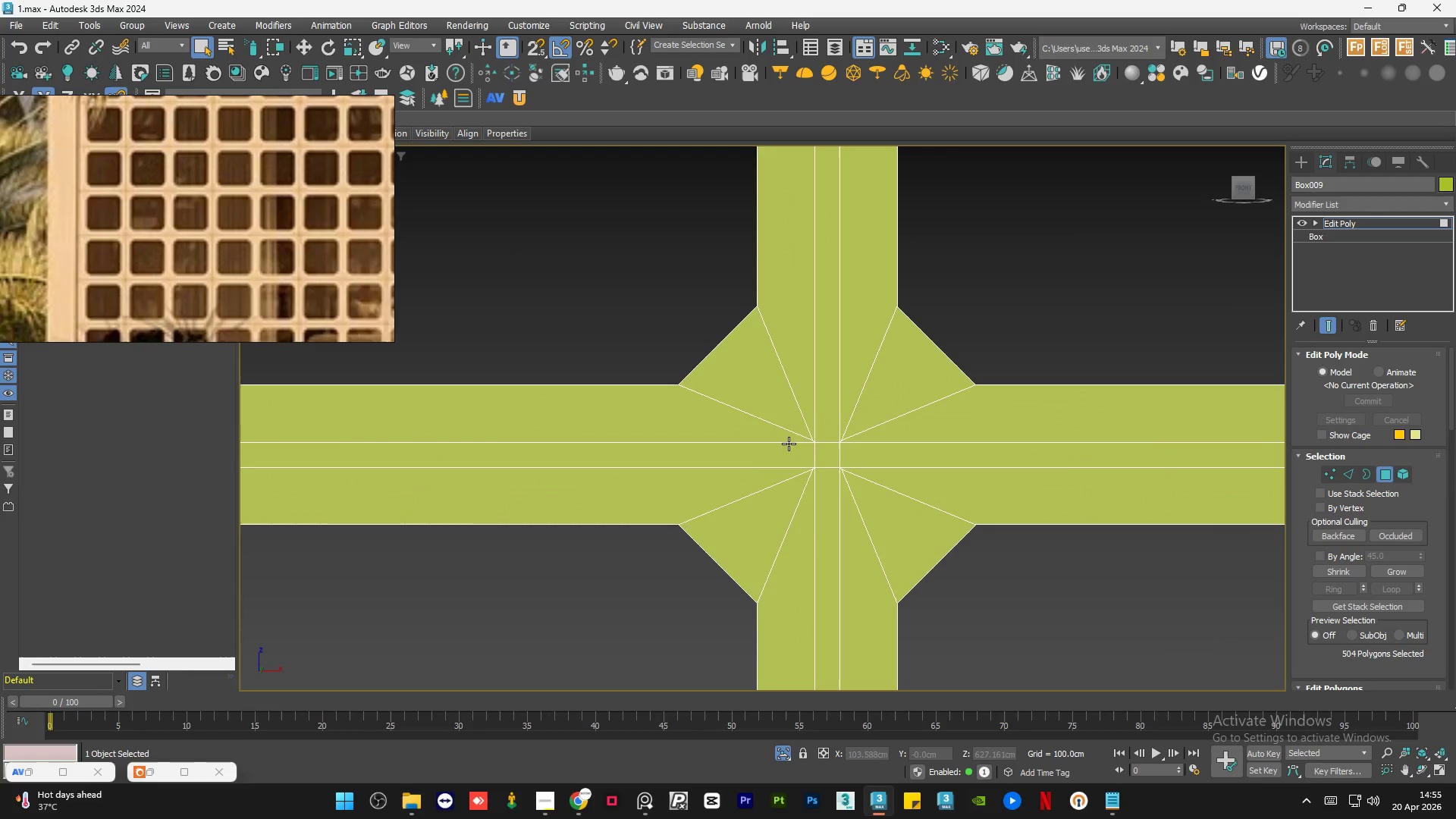 
double_click([827, 417])
 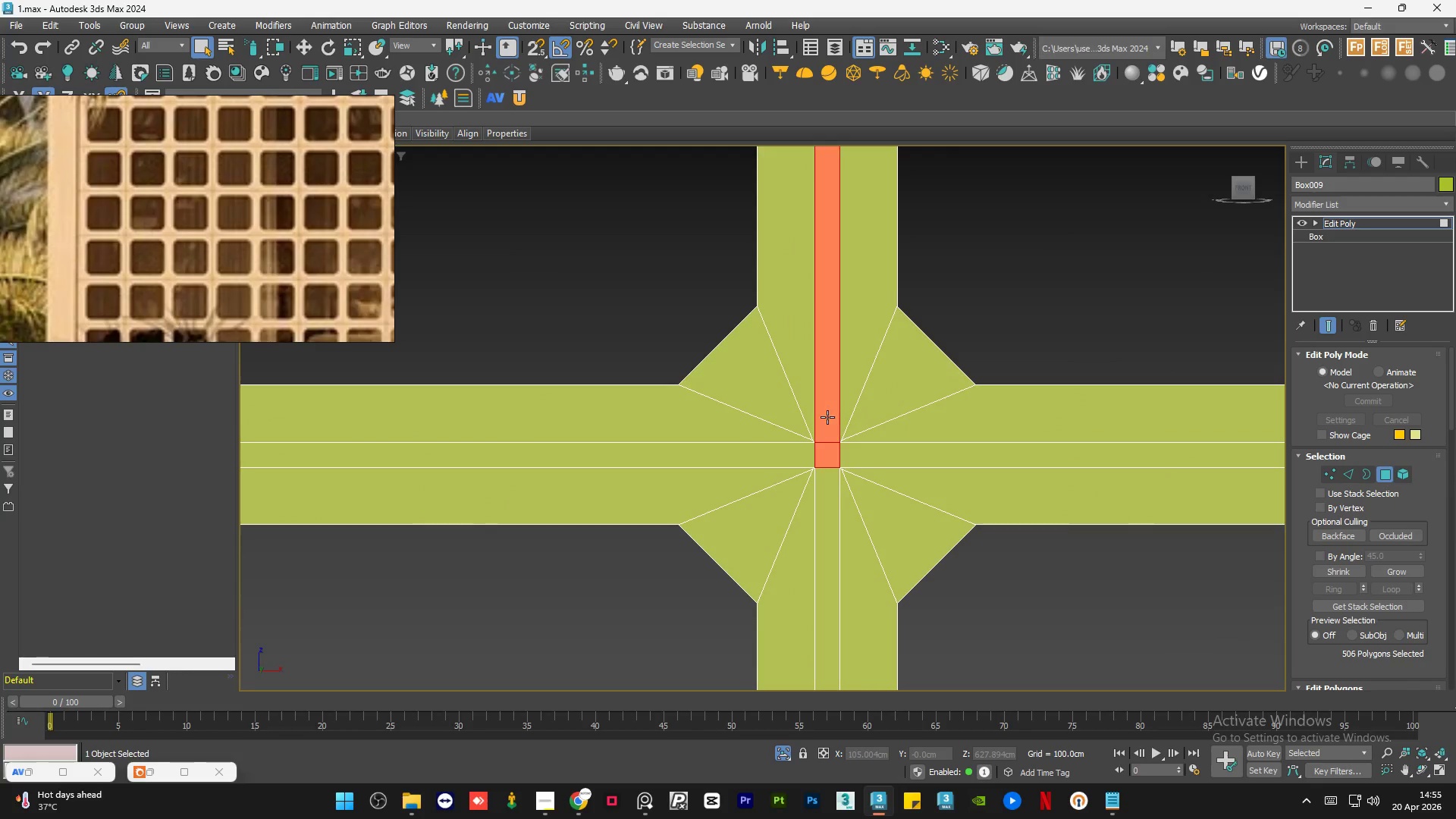 
triple_click([827, 417])
 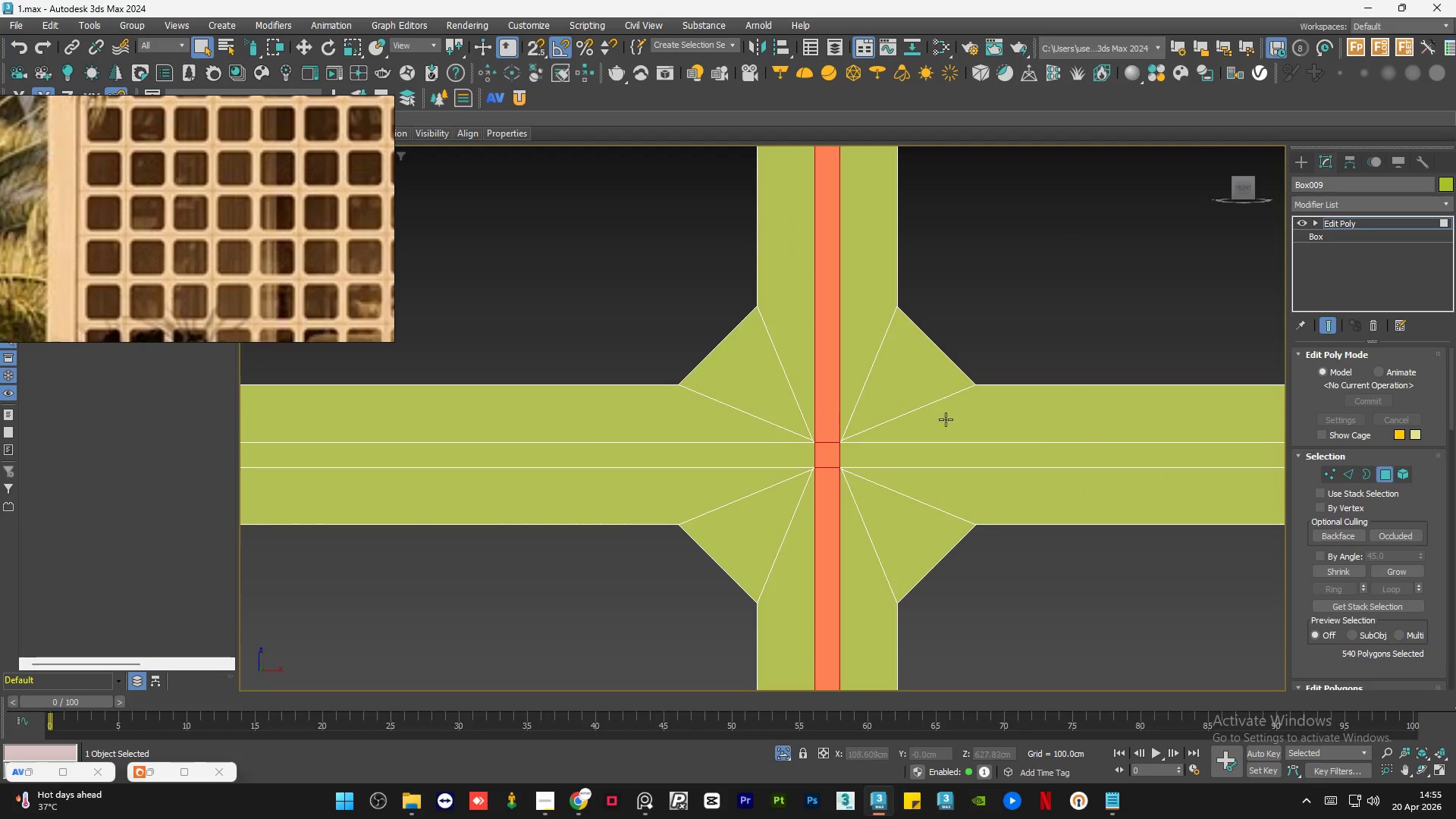 
hold_key(key=ControlLeft, duration=1.11)
 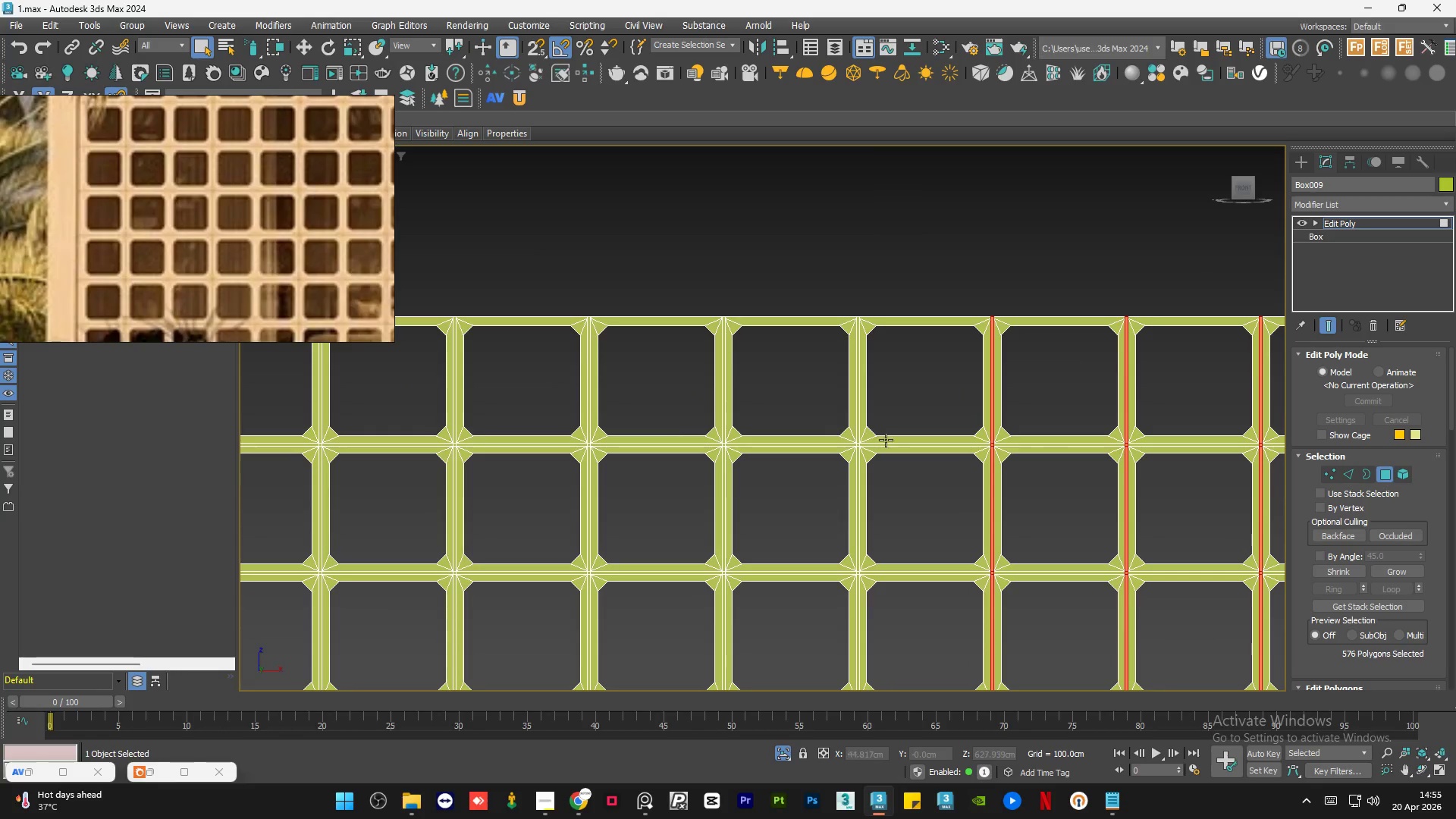 
scroll: coordinate [821, 439], scroll_direction: none, amount: 0.0
 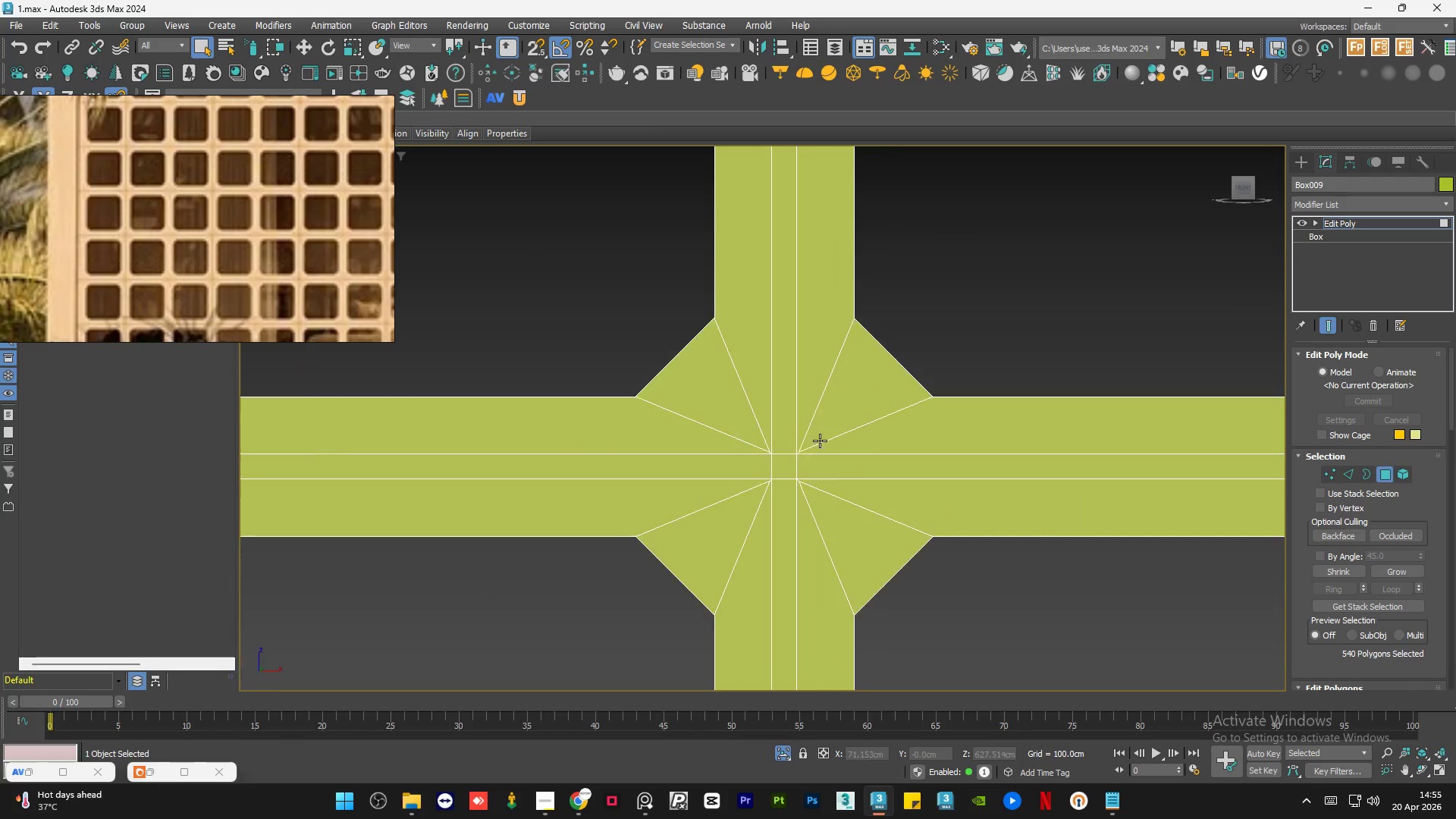 
double_click([785, 425])
 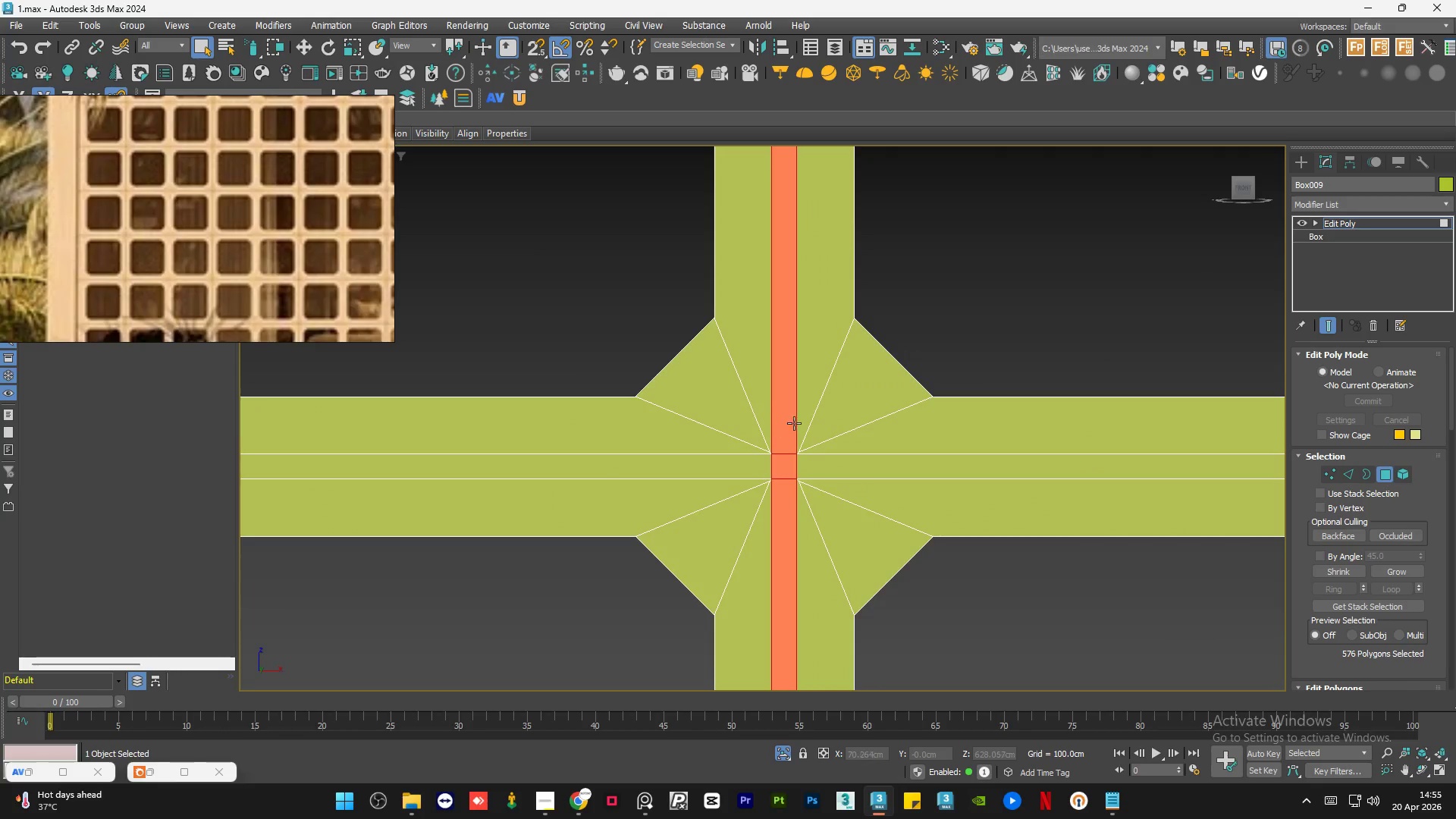 
hold_key(key=ControlLeft, duration=1.34)
 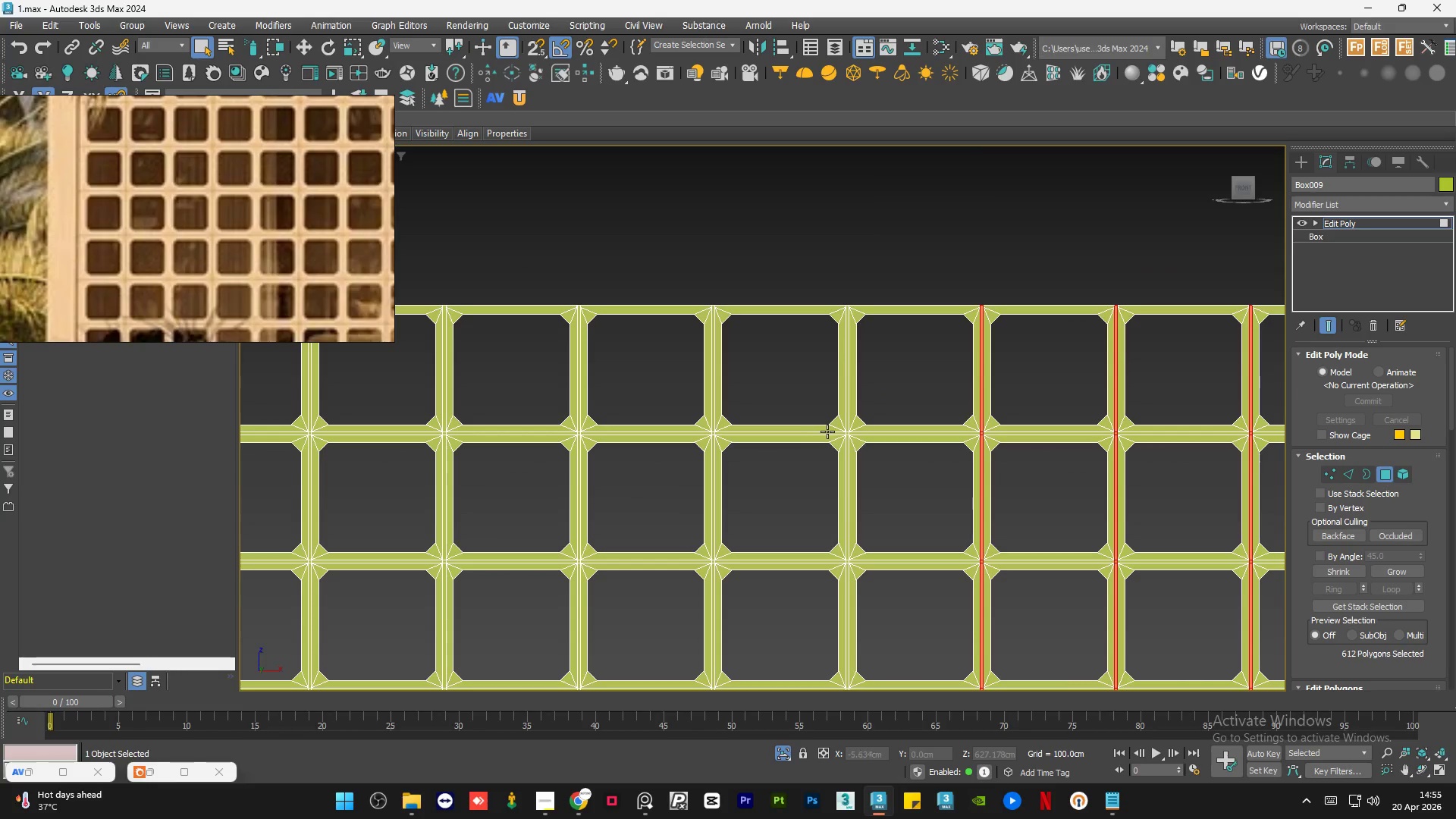 
scroll: coordinate [872, 447], scroll_direction: down, amount: 1.0
 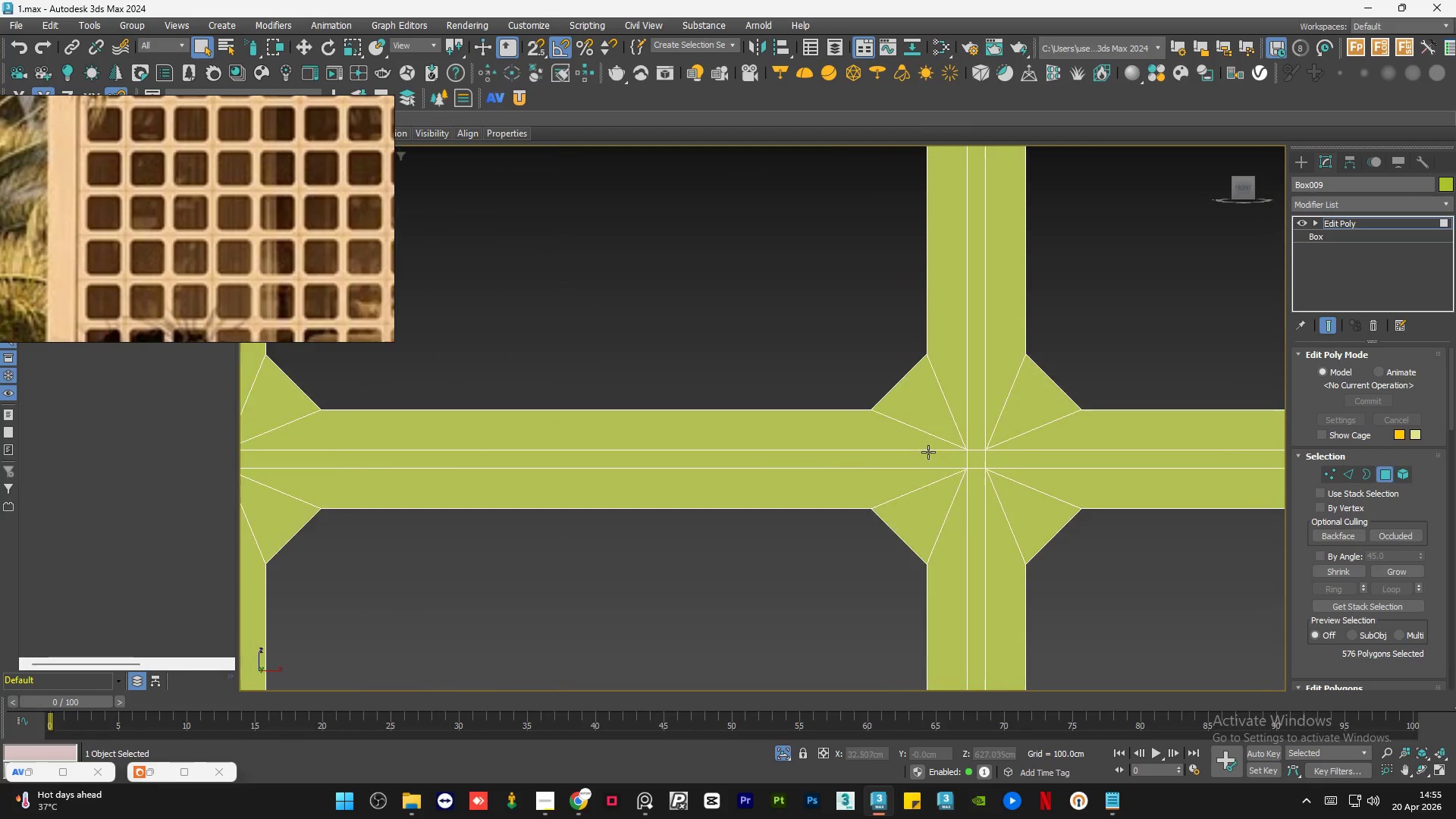 
triple_click([980, 423])
 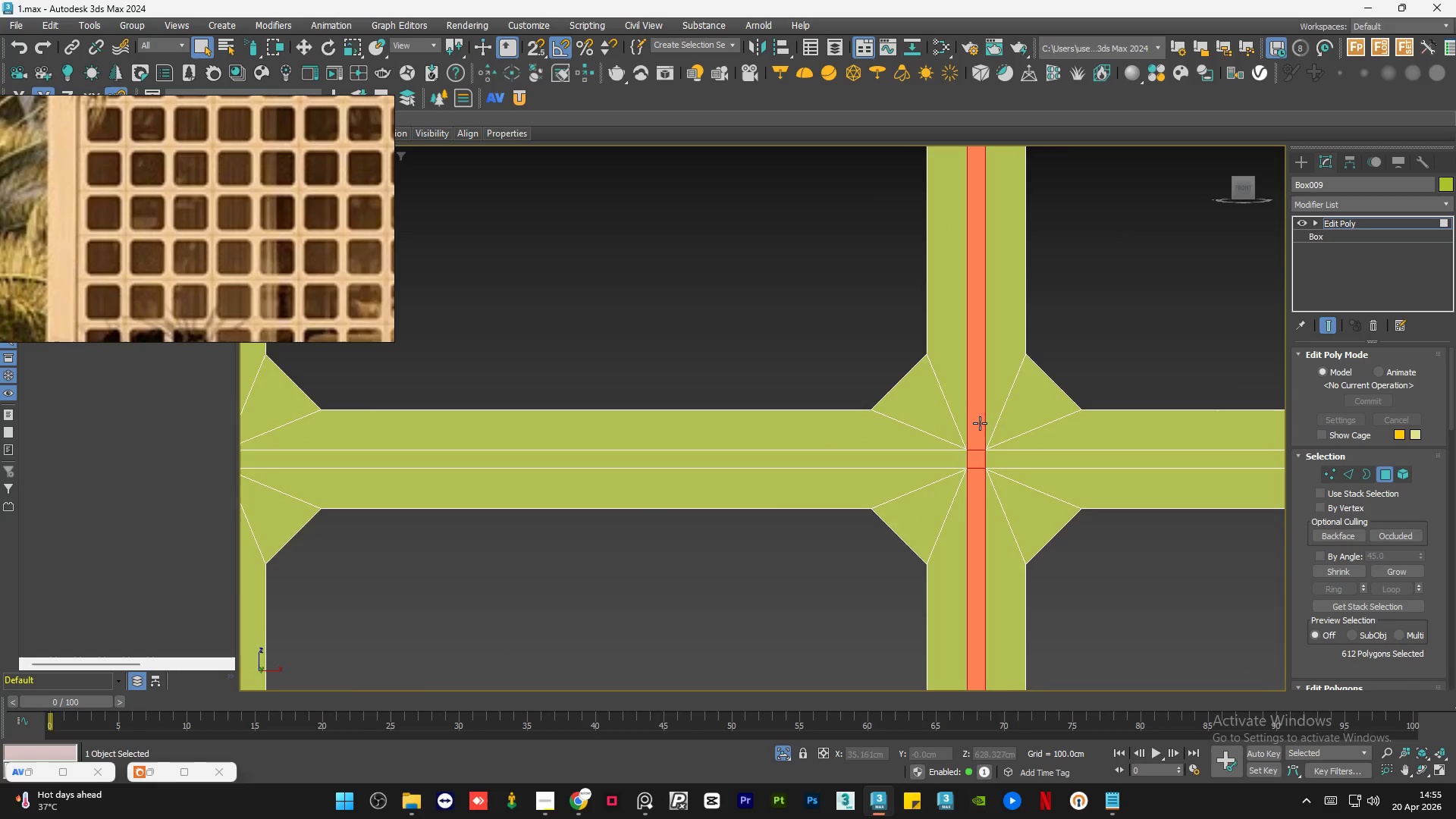 
hold_key(key=ControlLeft, duration=1.58)
 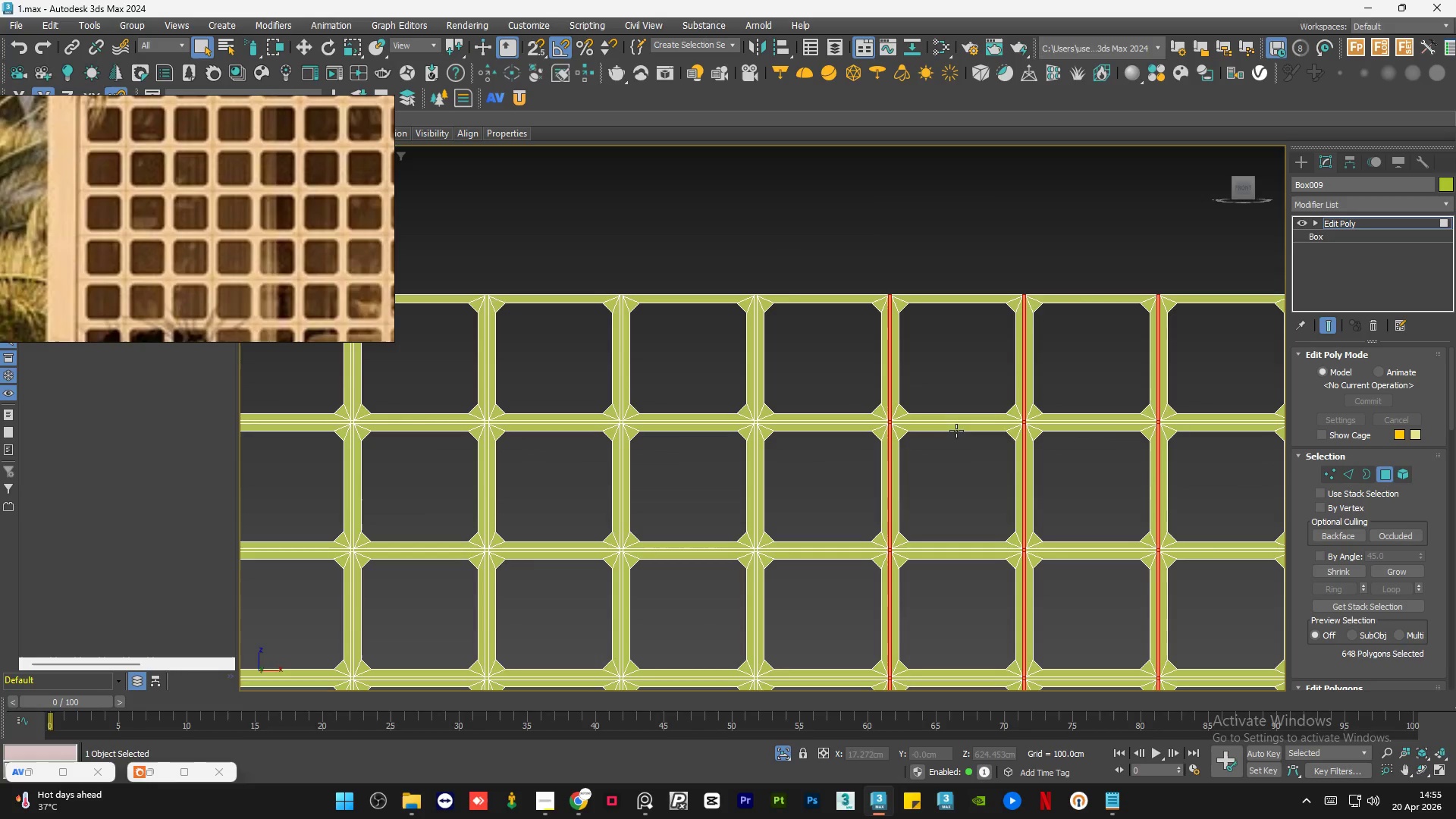 
scroll: coordinate [846, 435], scroll_direction: up, amount: 1.0
 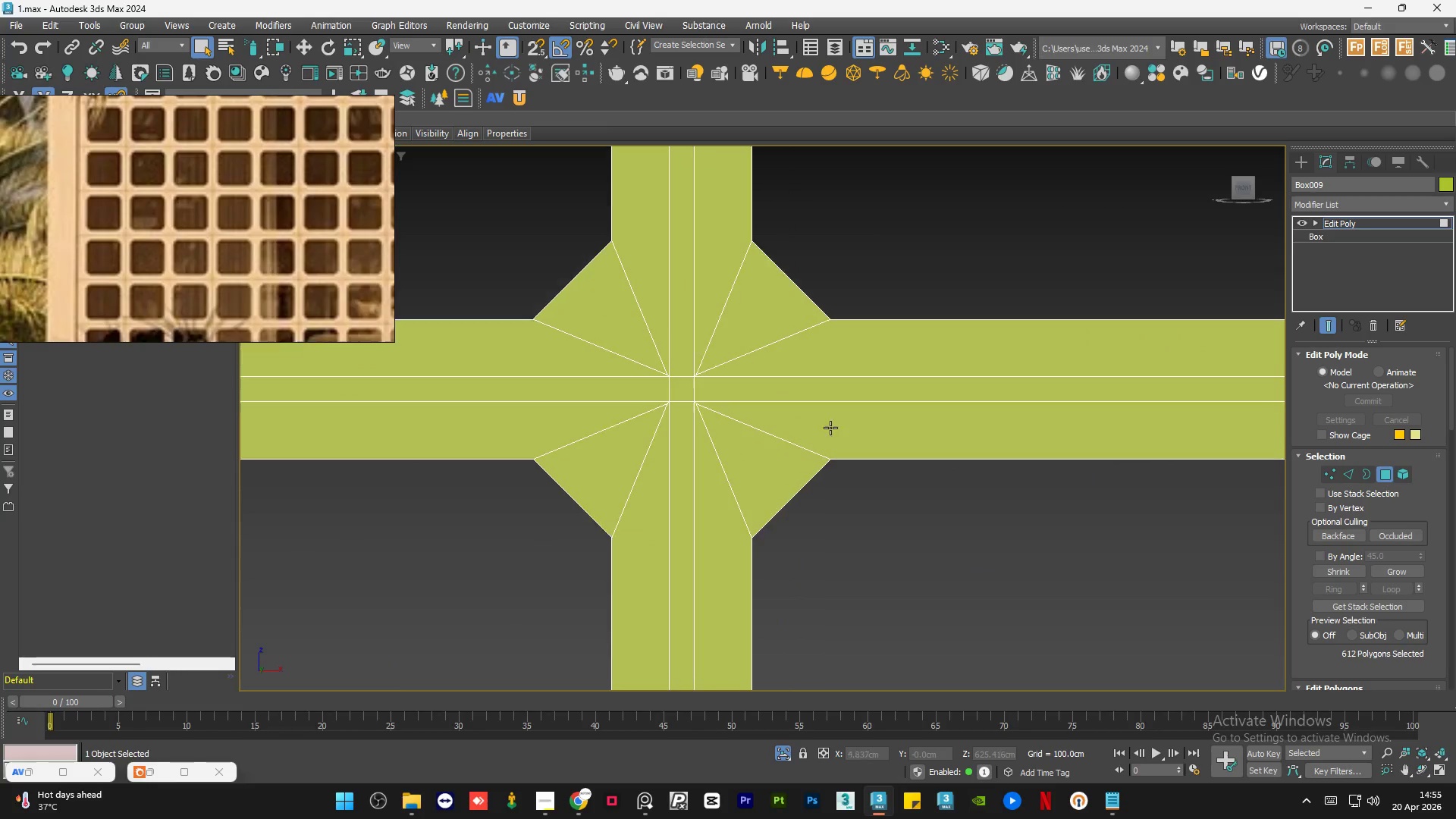 
double_click([683, 356])
 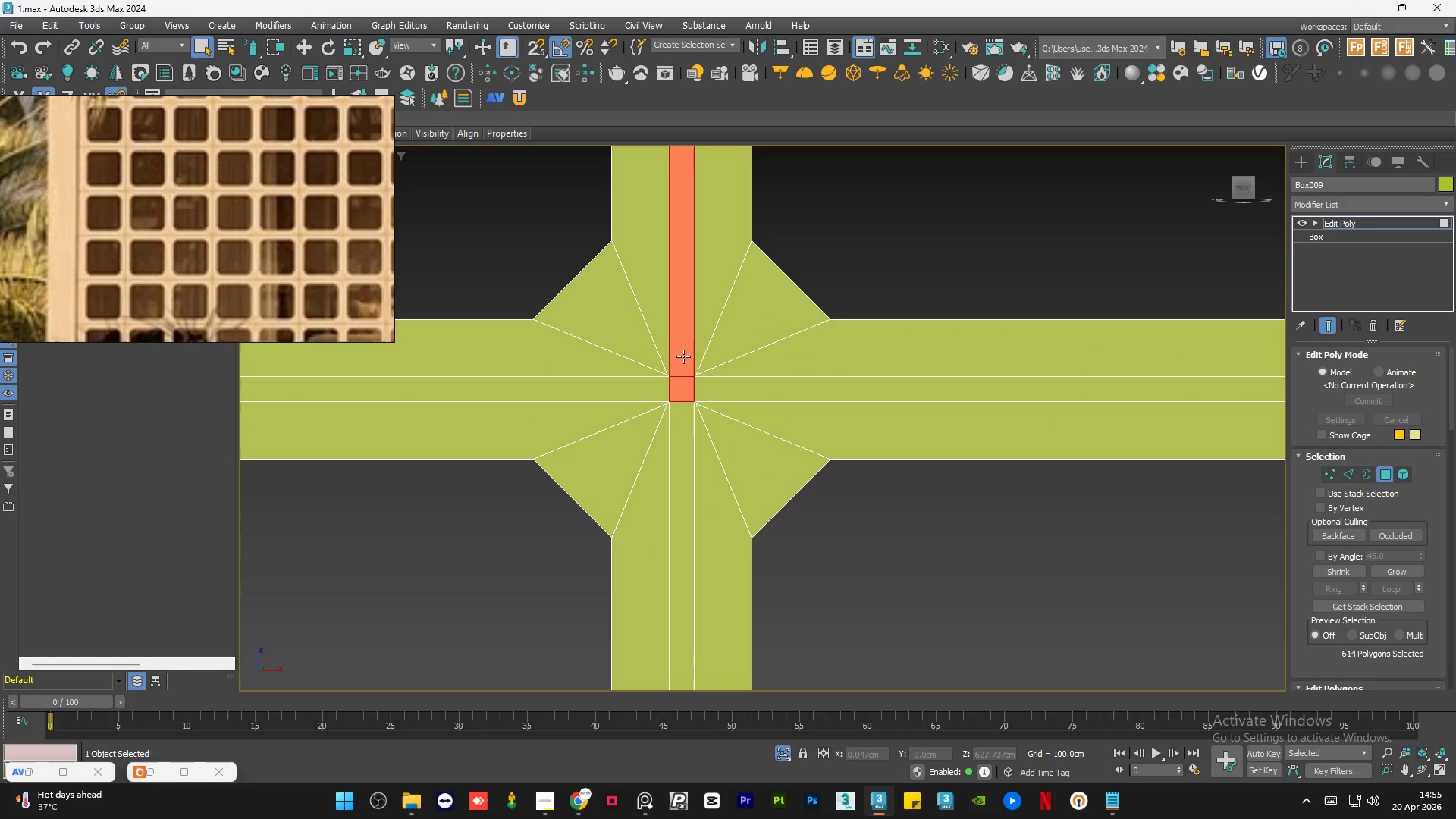 
triple_click([683, 356])
 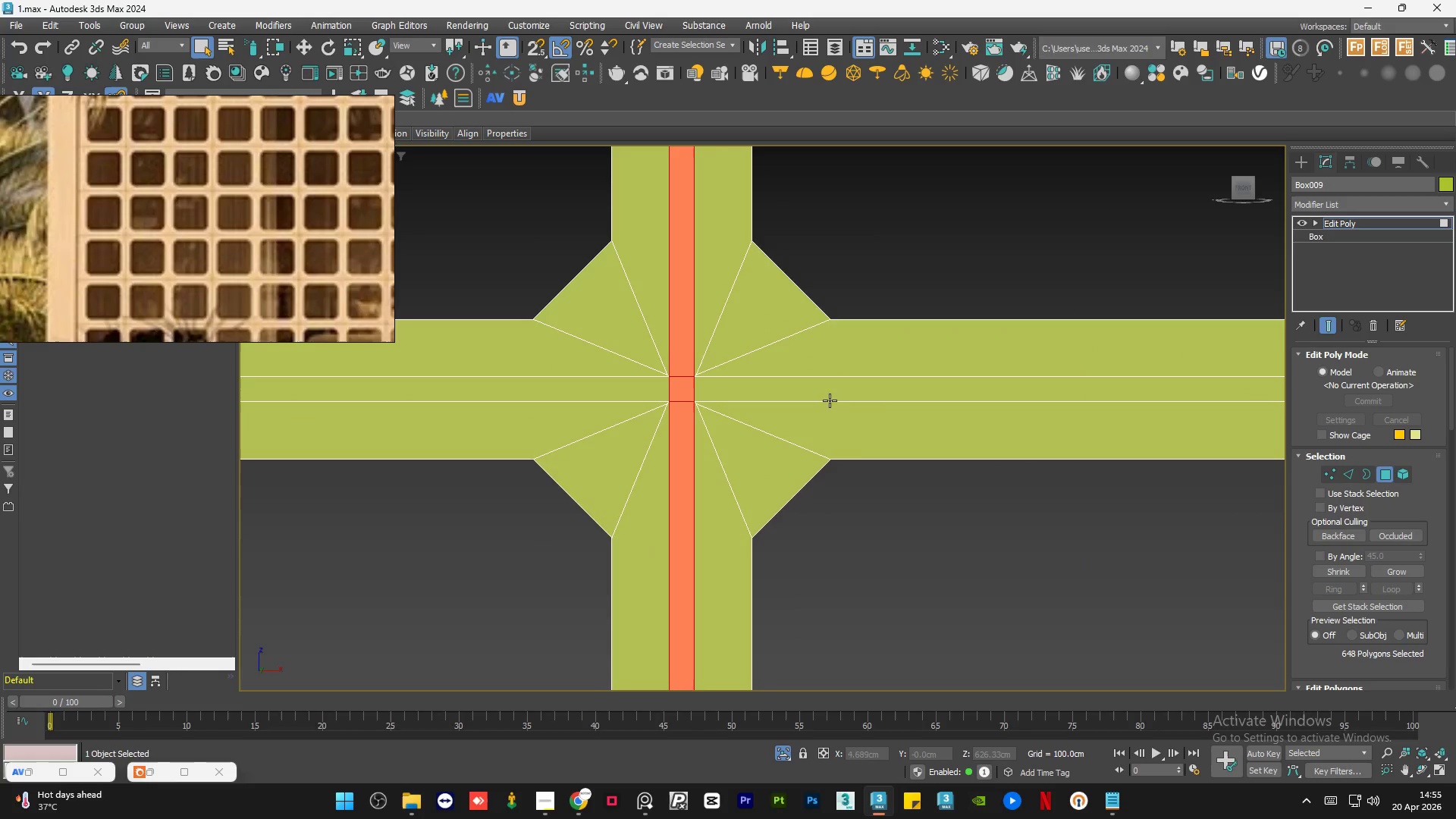 
scroll: coordinate [928, 430], scroll_direction: down, amount: 6.0
 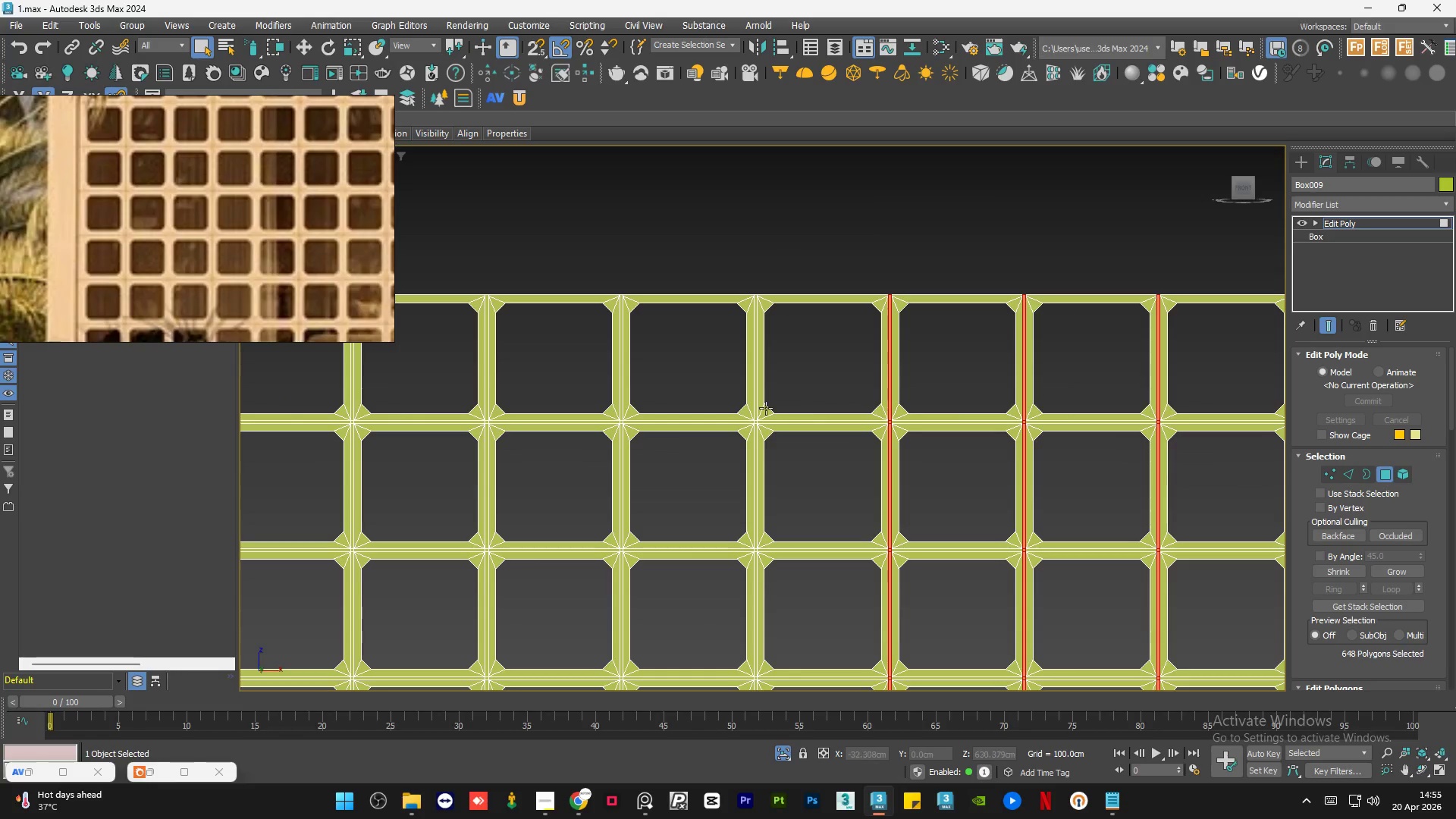 
hold_key(key=ControlLeft, duration=1.12)
 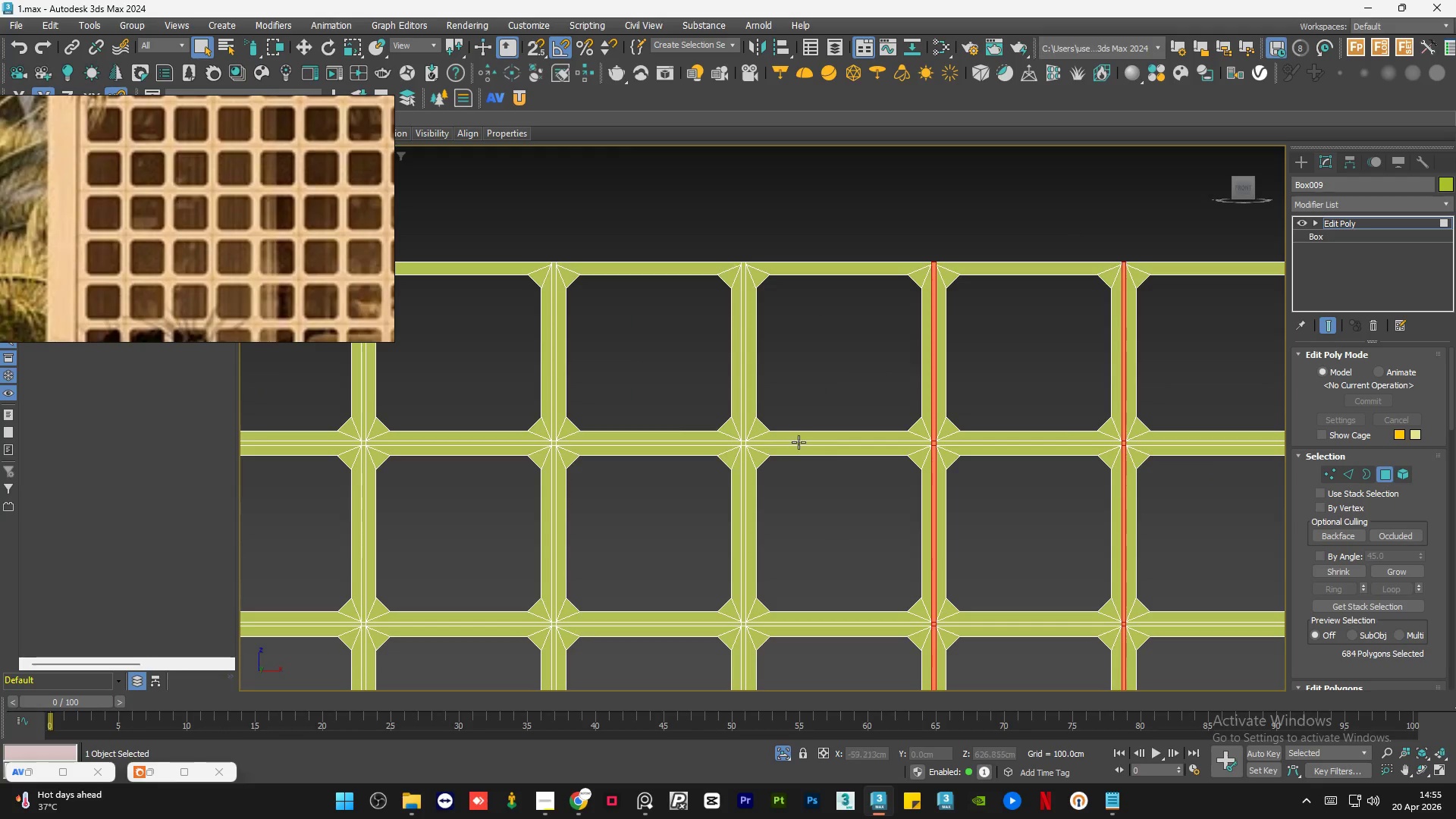 
scroll: coordinate [753, 431], scroll_direction: up, amount: 6.0
 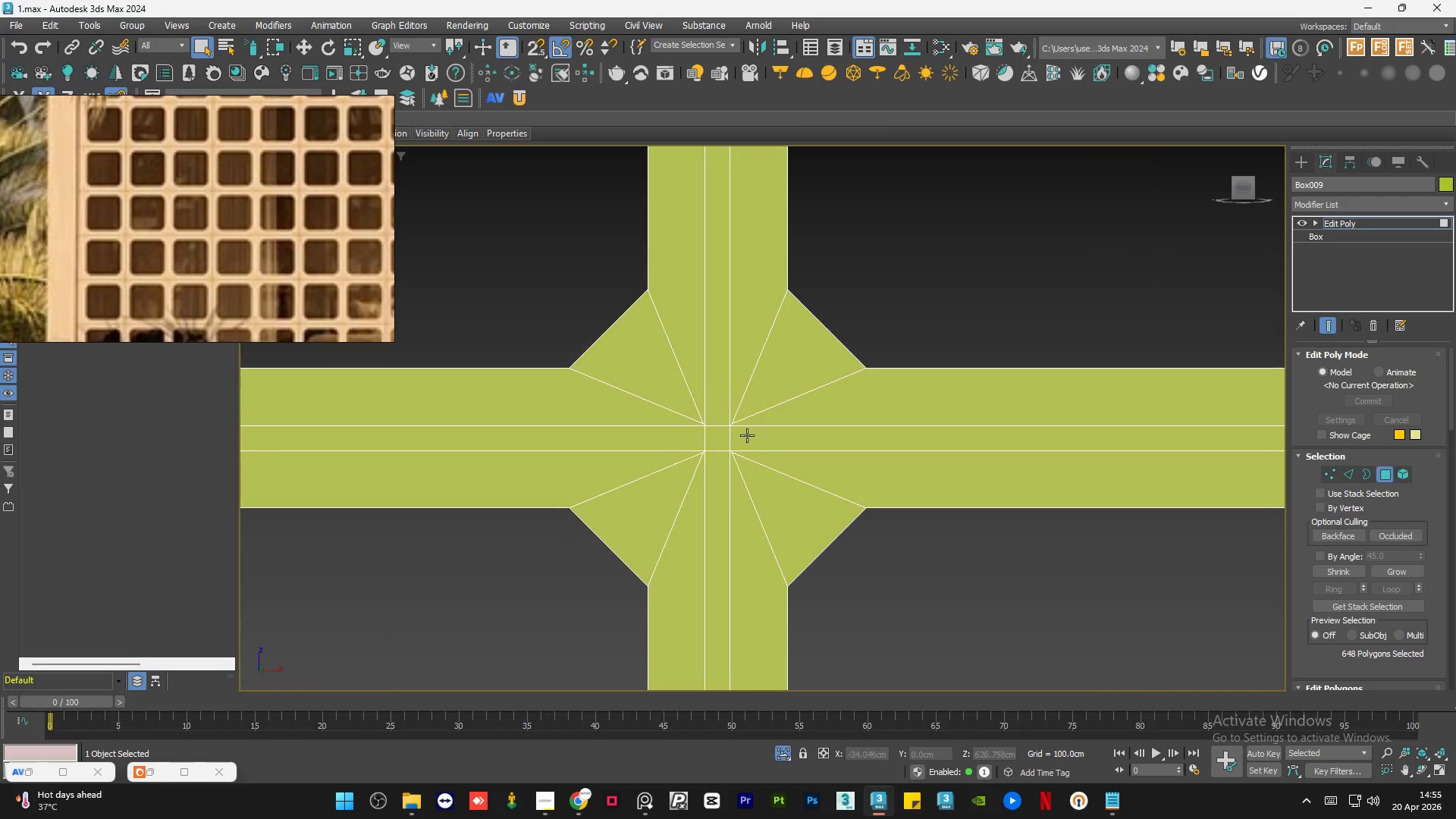 
double_click([715, 397])
 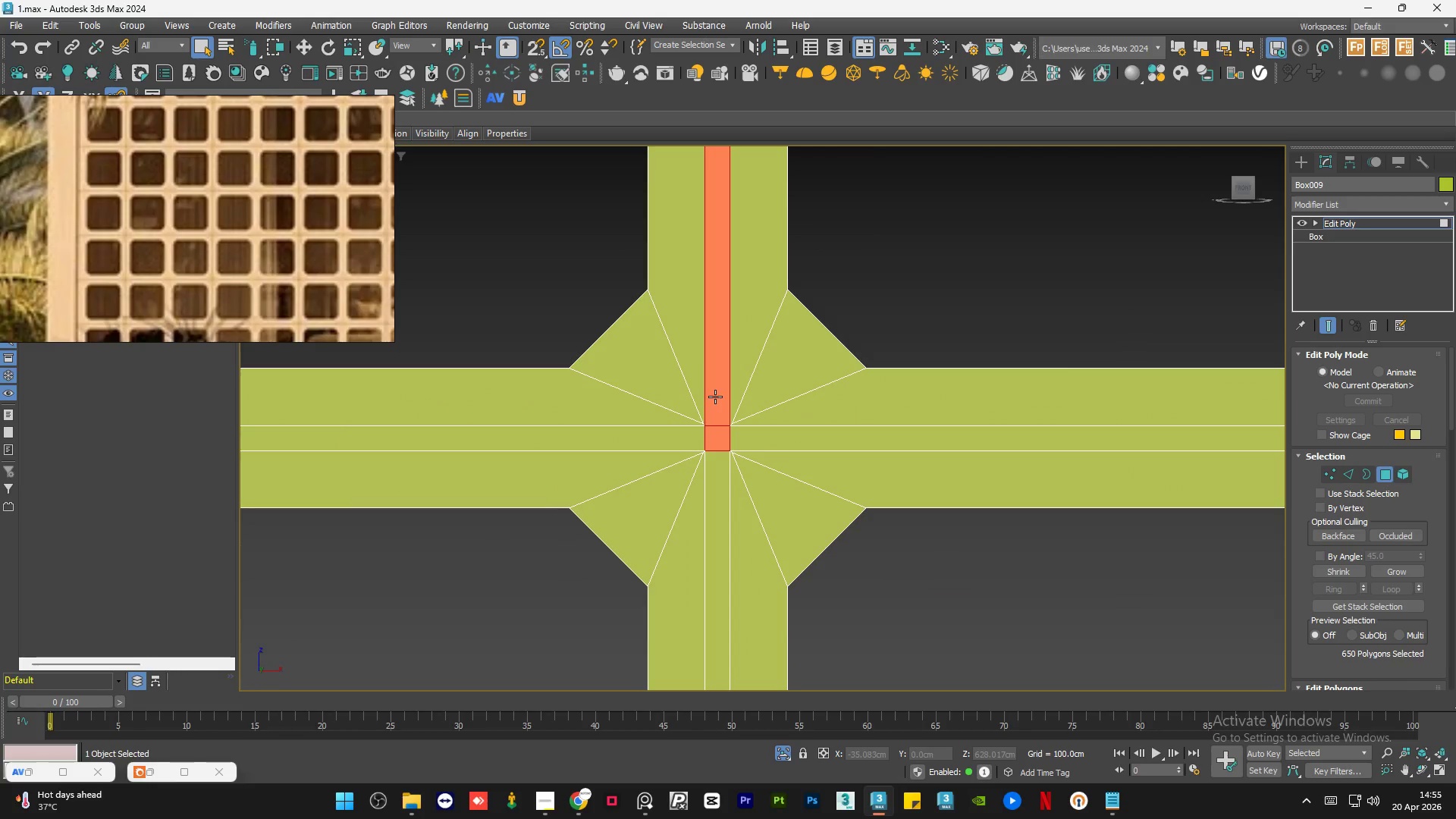 
triple_click([715, 397])
 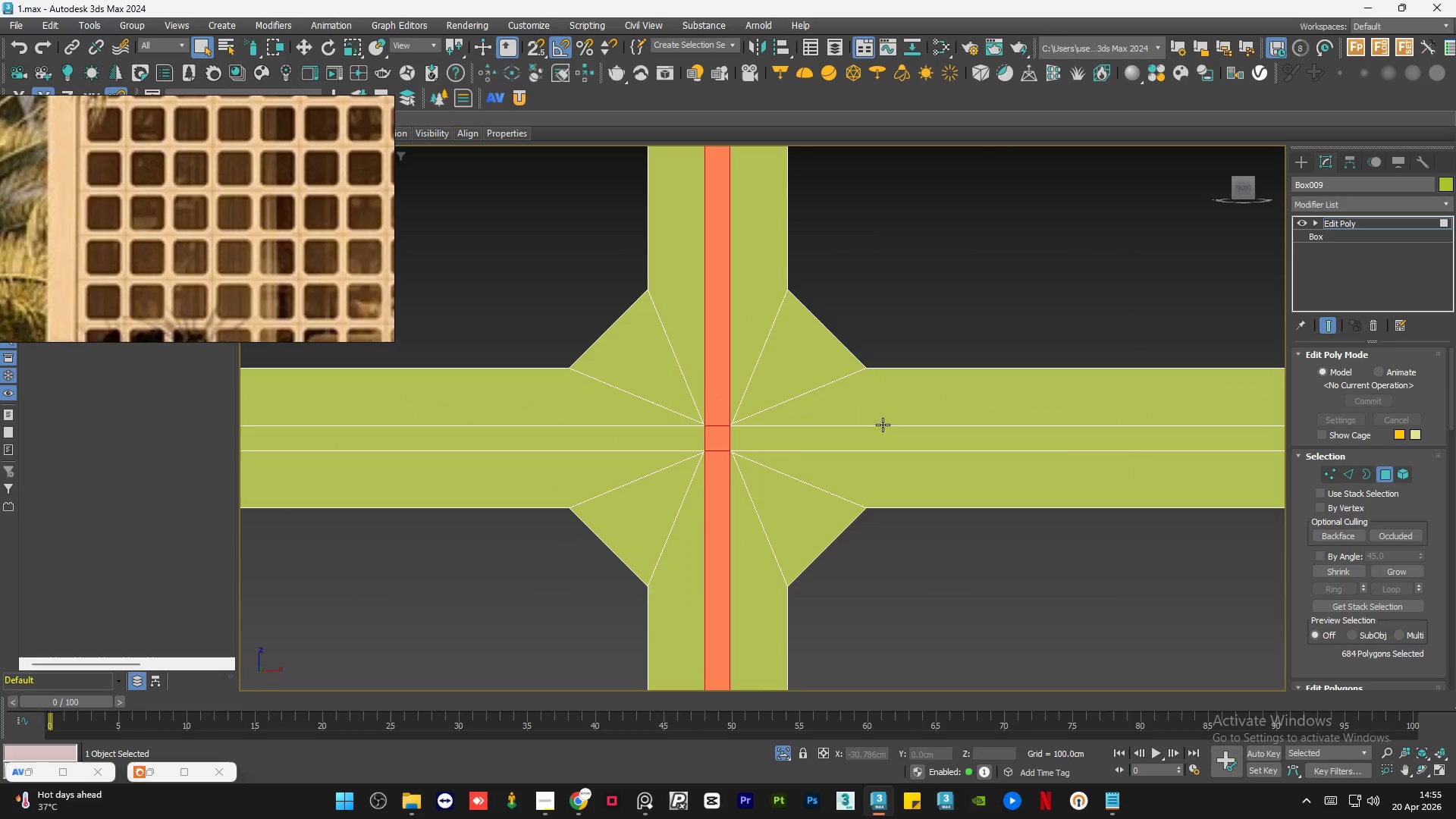 
scroll: coordinate [981, 444], scroll_direction: down, amount: 5.0
 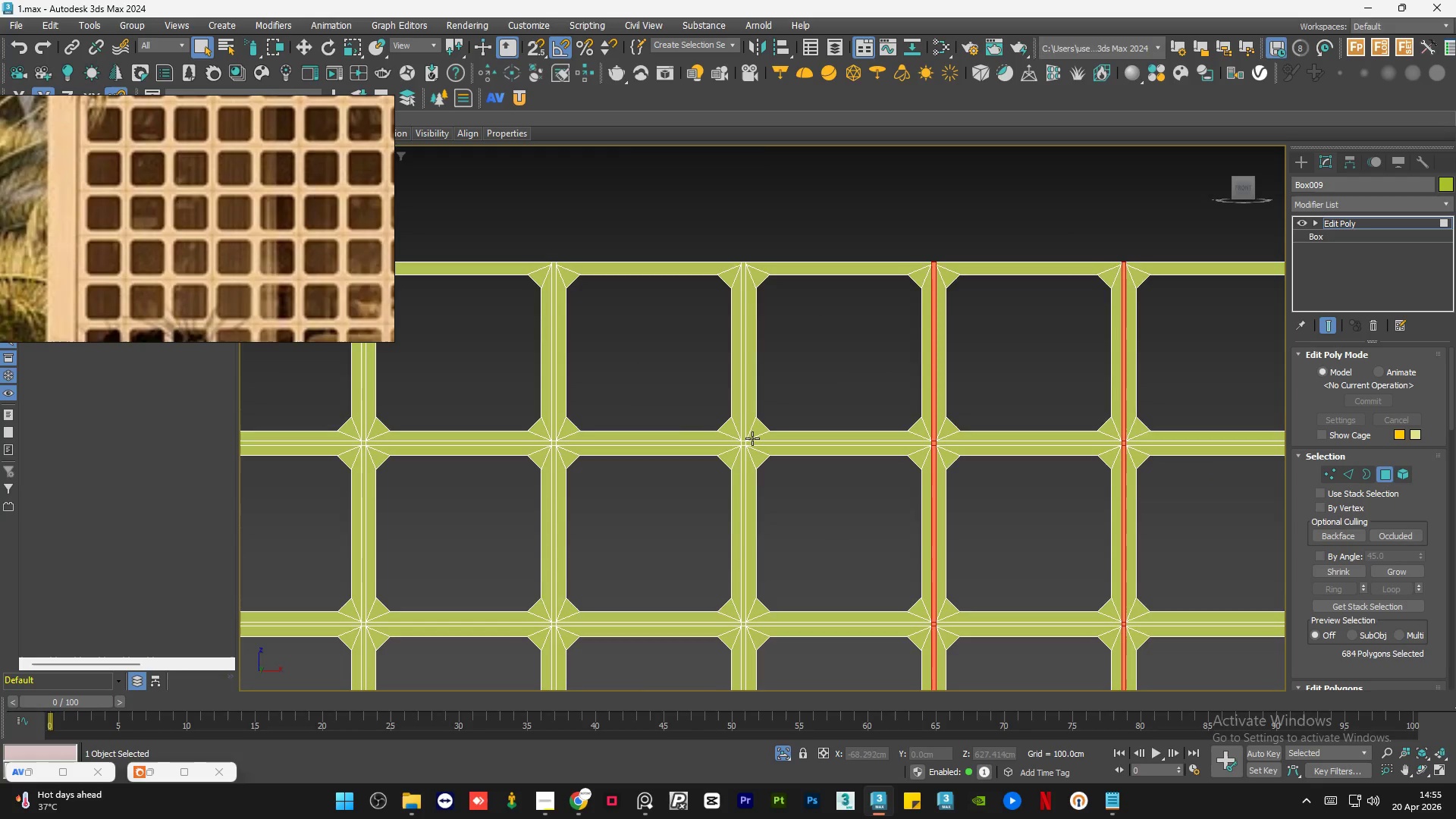 
hold_key(key=ControlLeft, duration=1.08)
left_click([733, 469])
 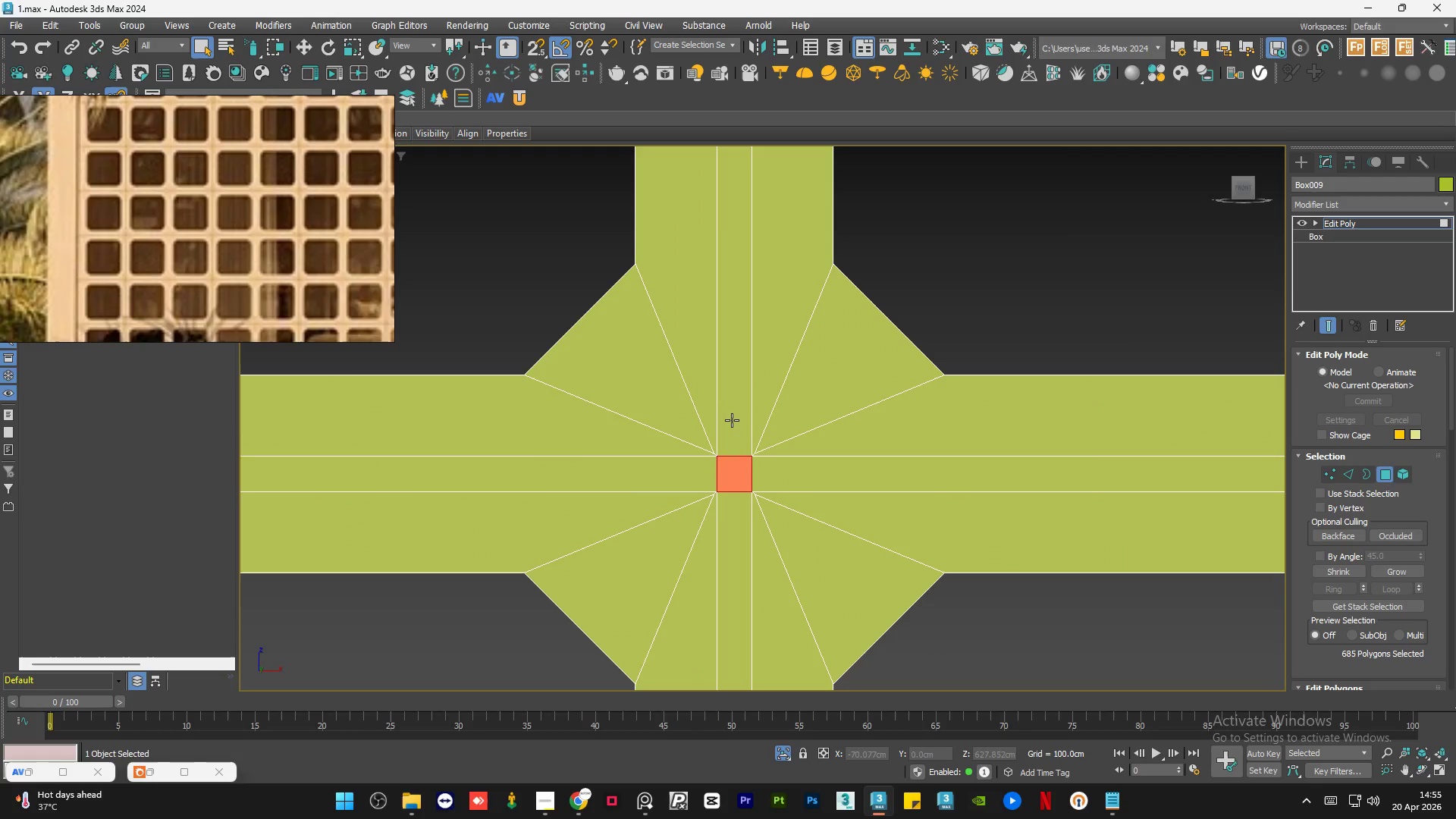 
scroll: coordinate [739, 439], scroll_direction: up, amount: 6.0
 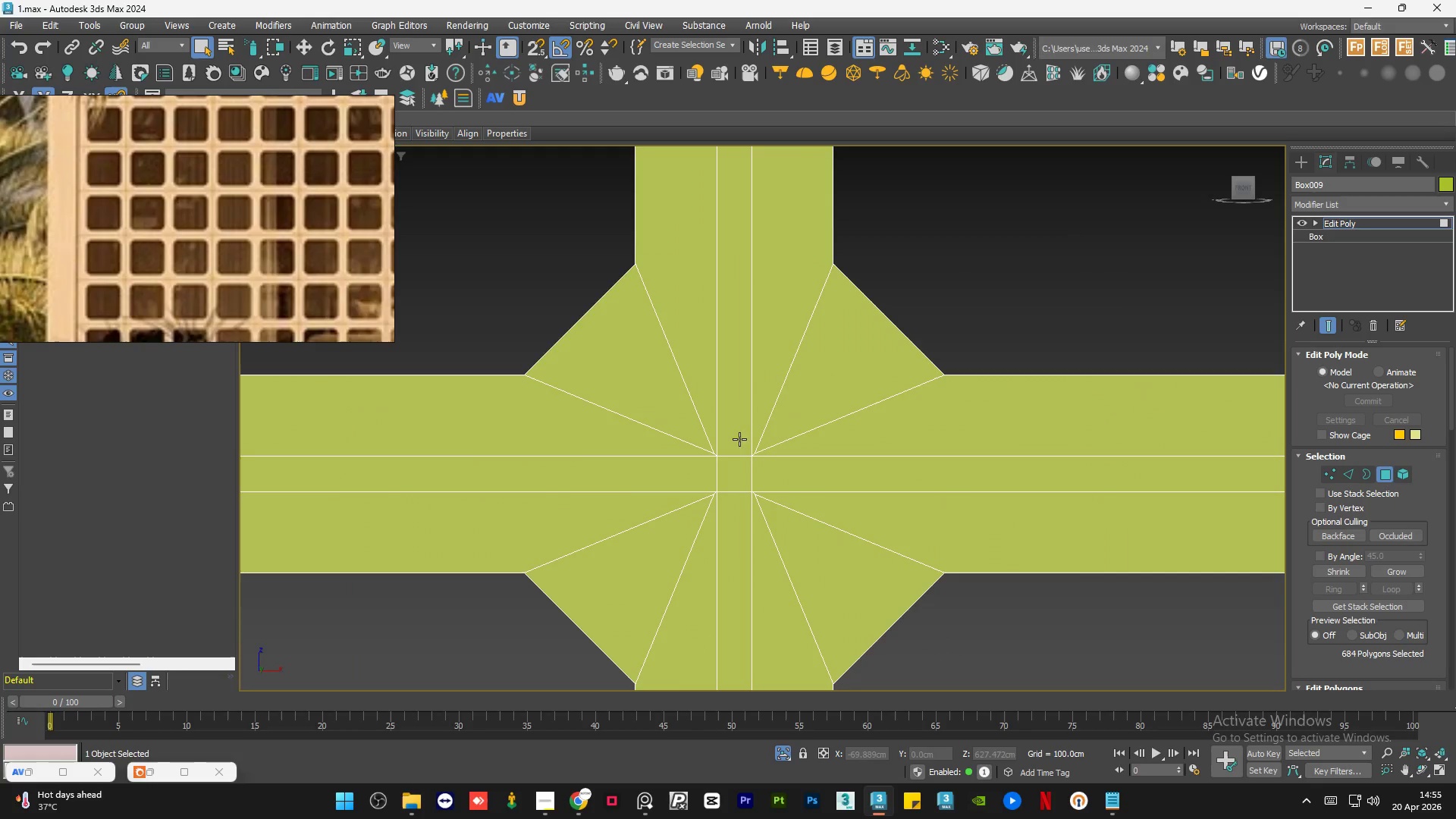 
double_click([733, 419])
 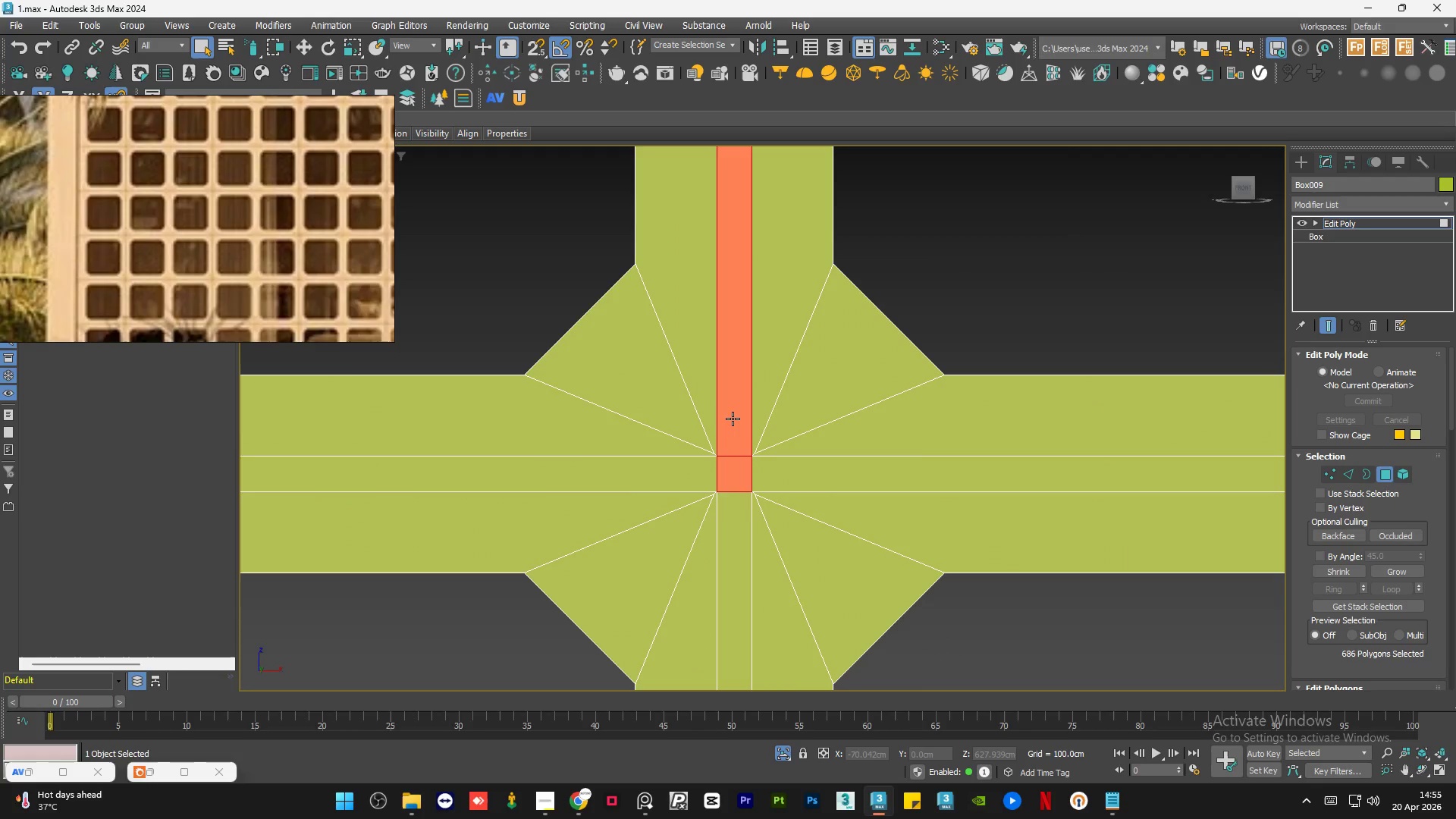 
triple_click([733, 419])
 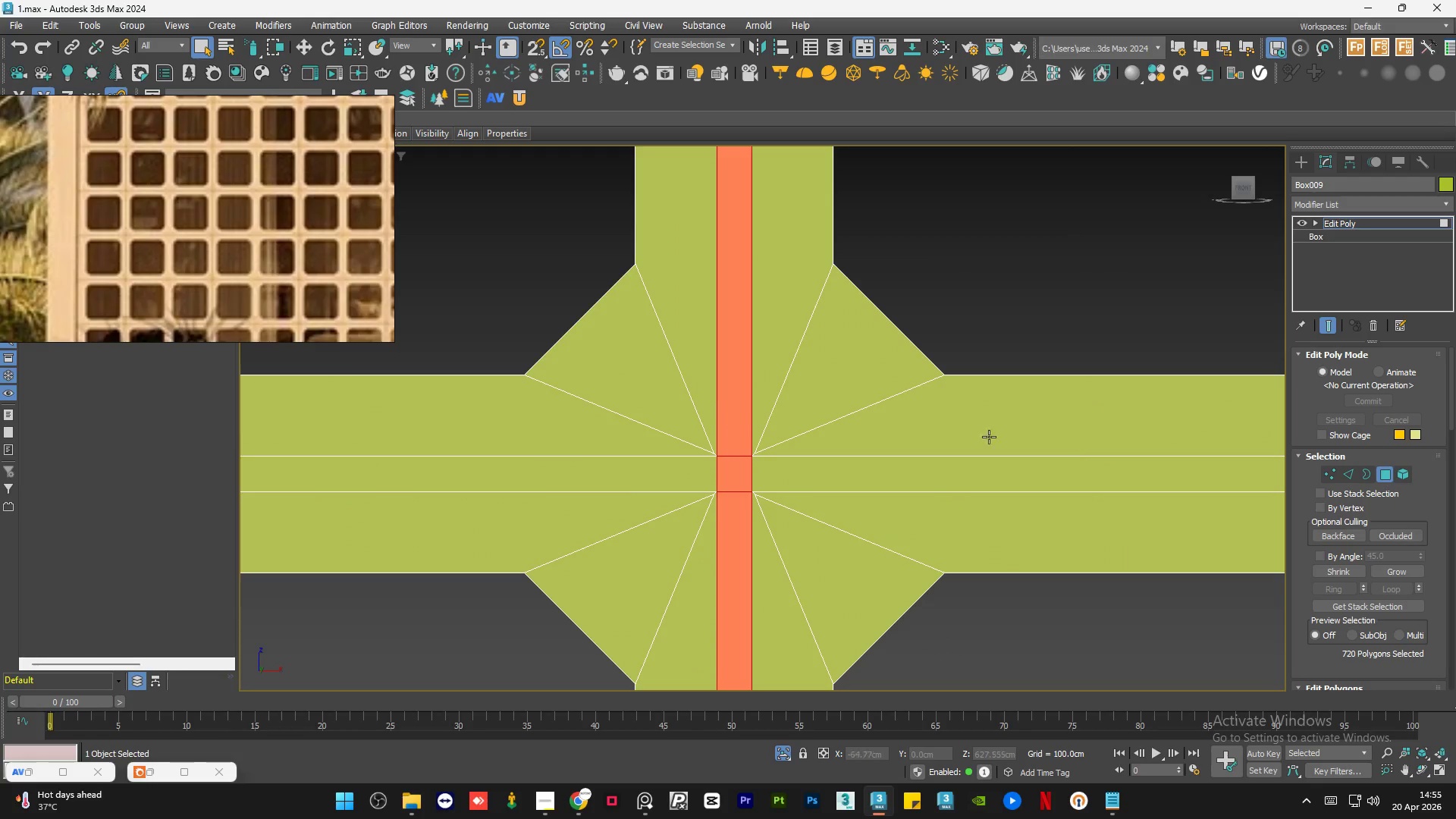 
hold_key(key=ControlLeft, duration=2.22)
 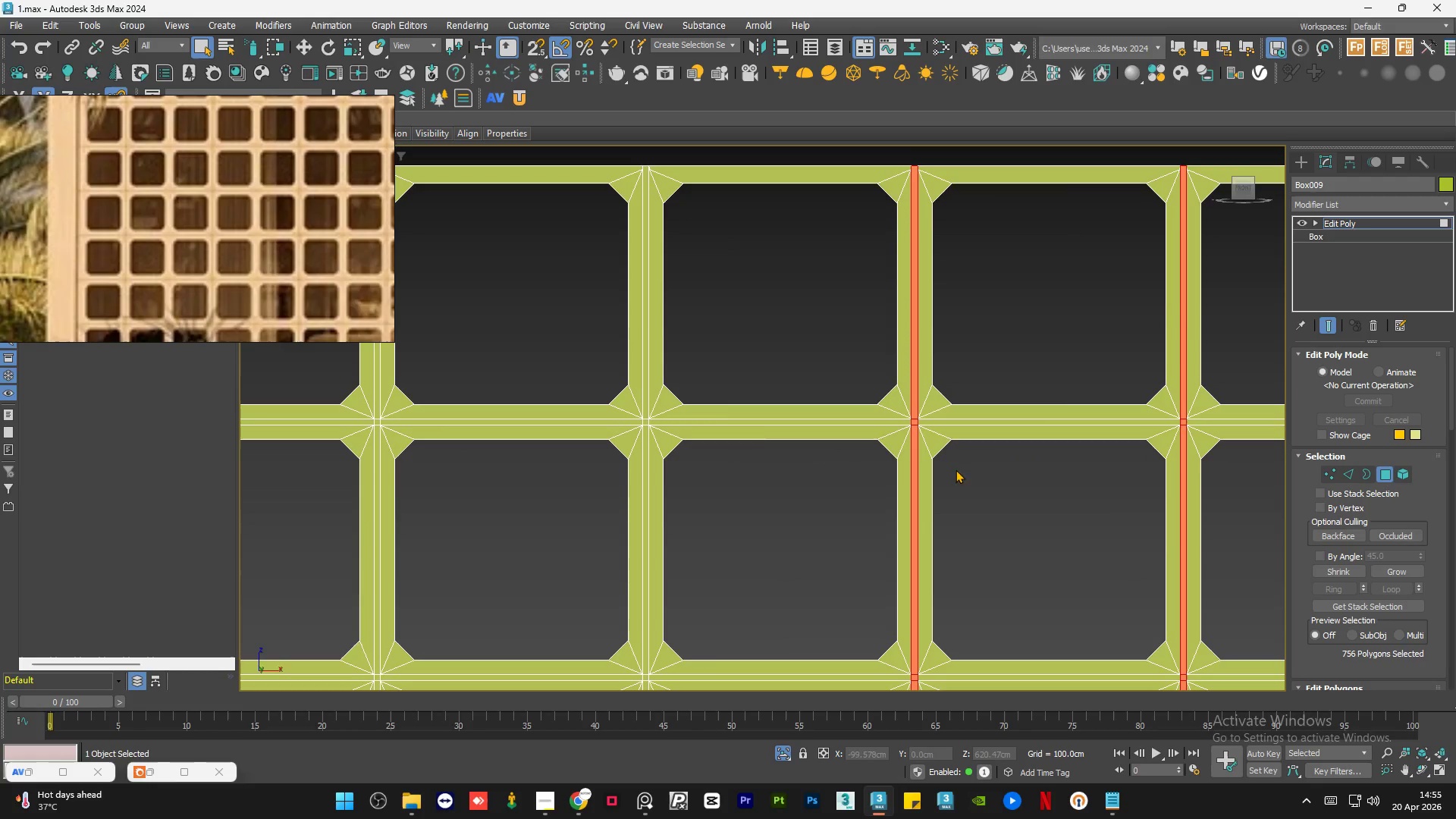 
scroll: coordinate [902, 440], scroll_direction: down, amount: 1.0
 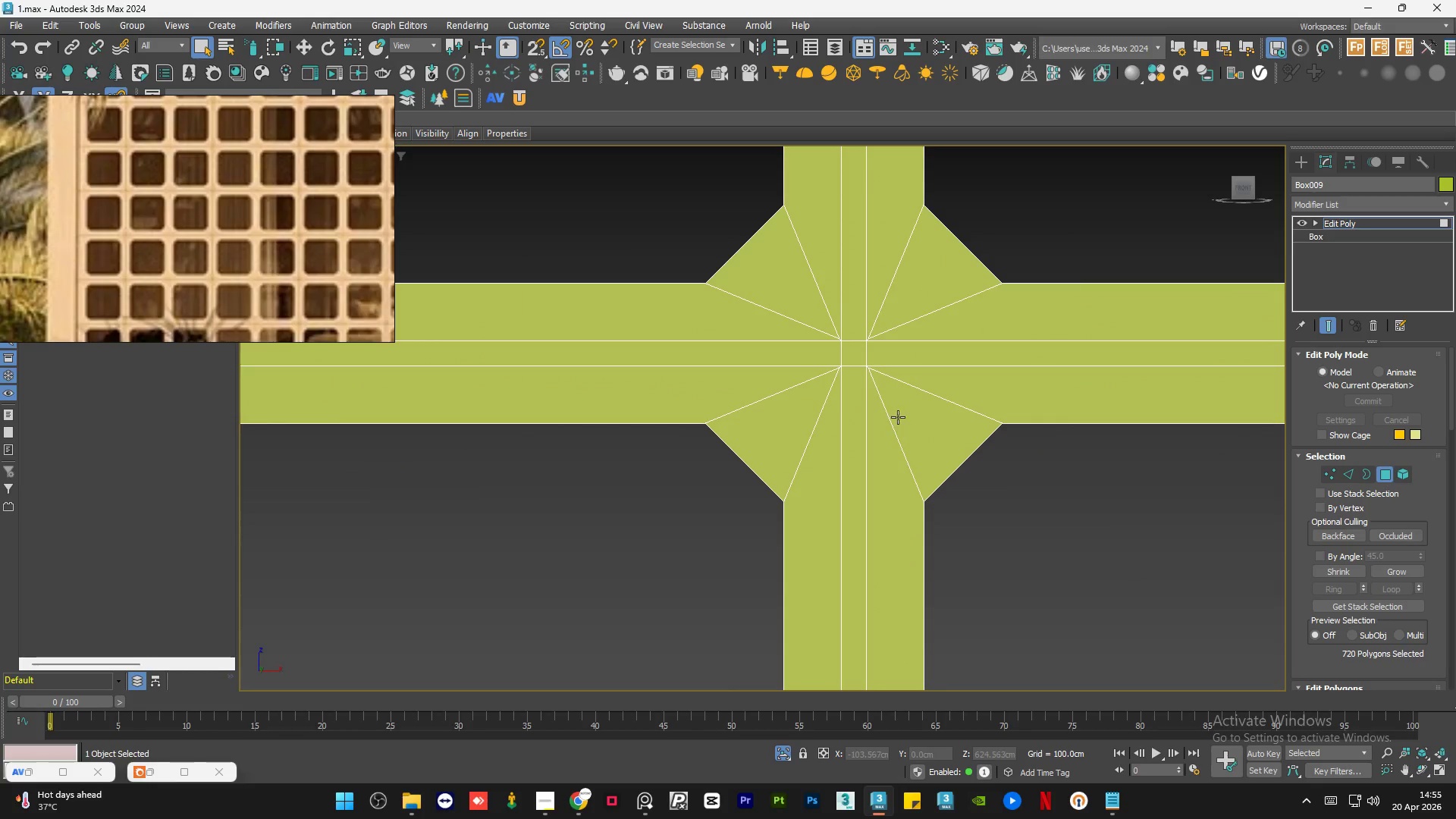 
left_click([860, 356])
 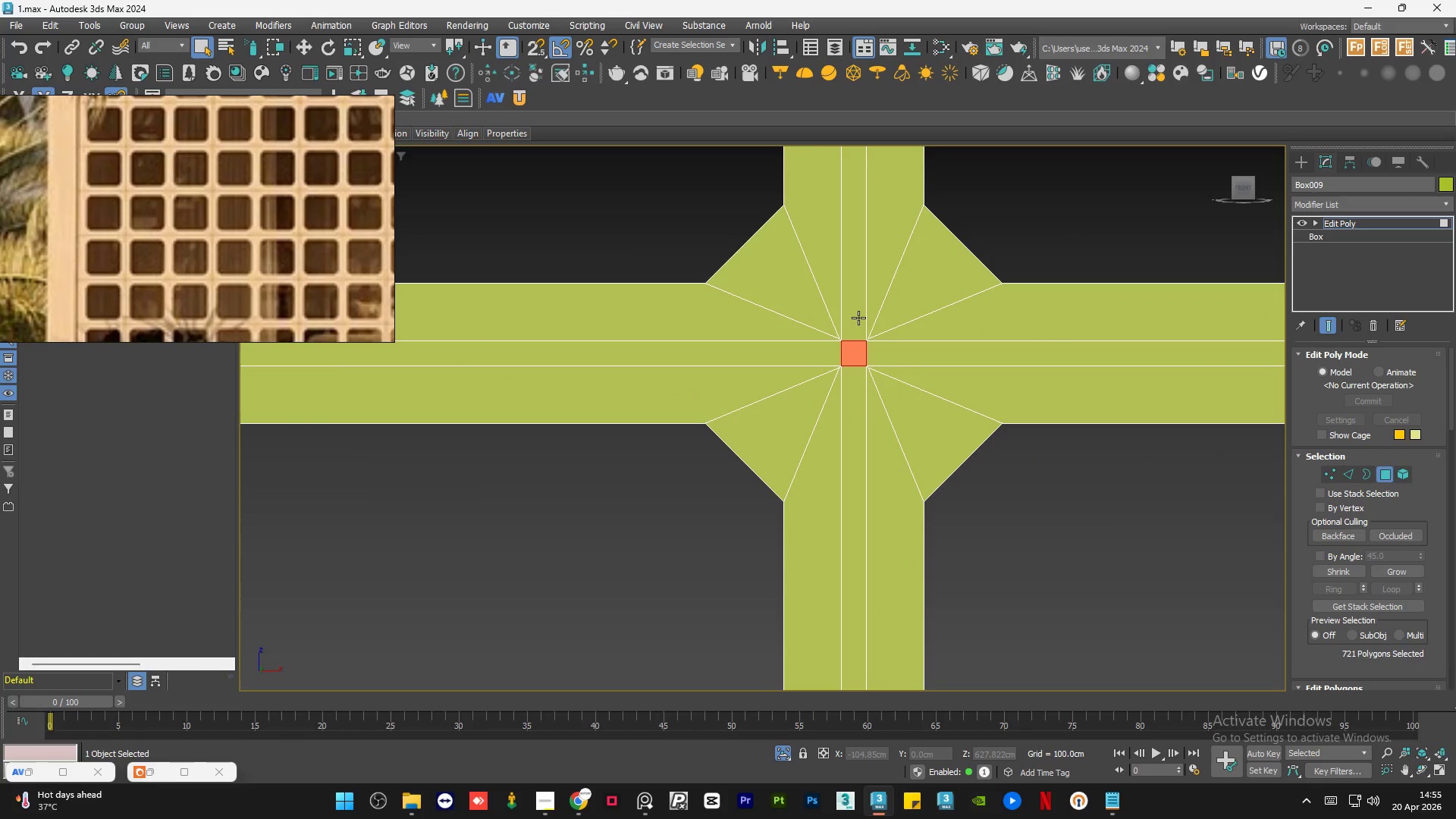 
double_click([858, 318])
 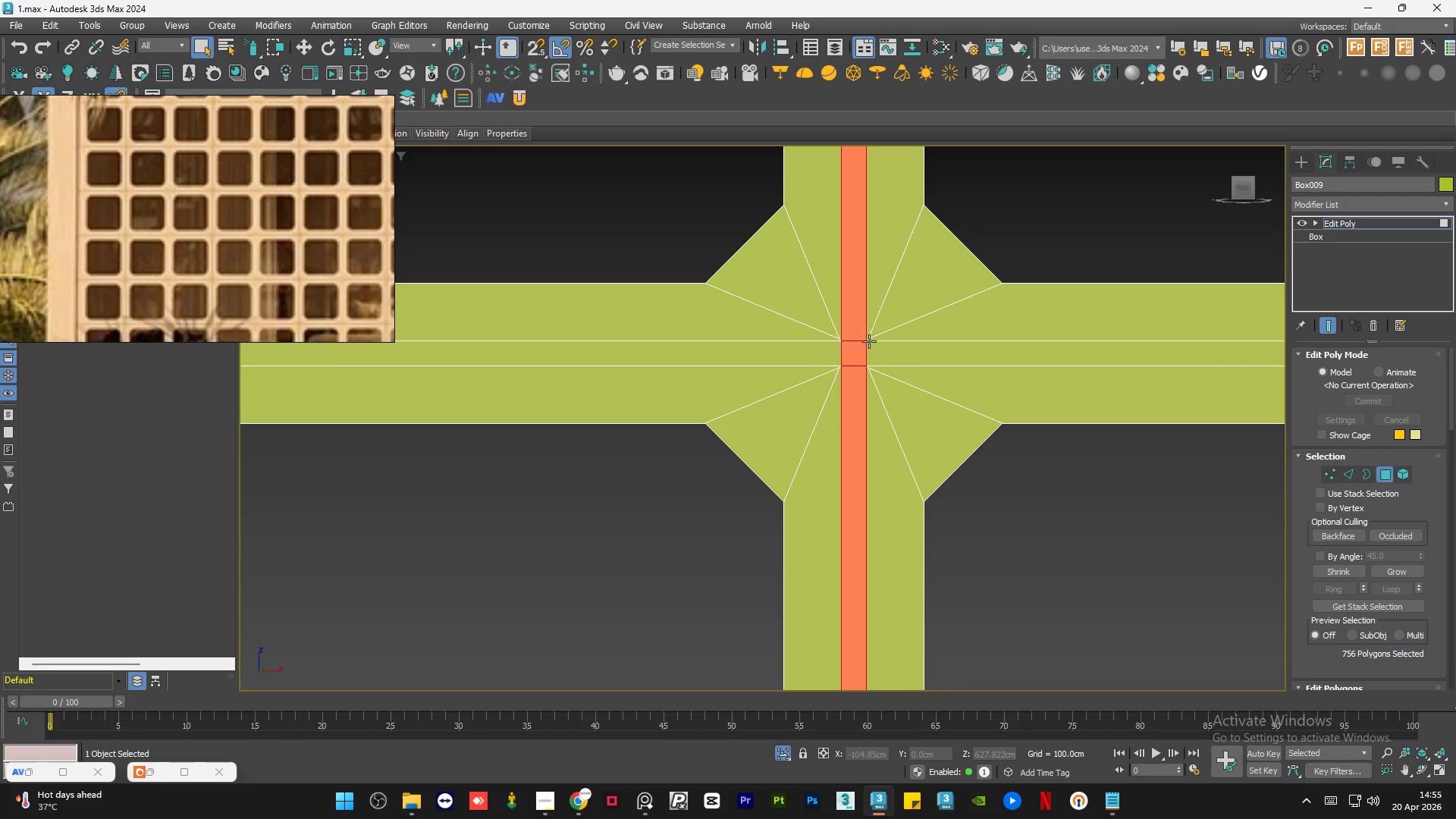 
scroll: coordinate [938, 451], scroll_direction: down, amount: 4.0
 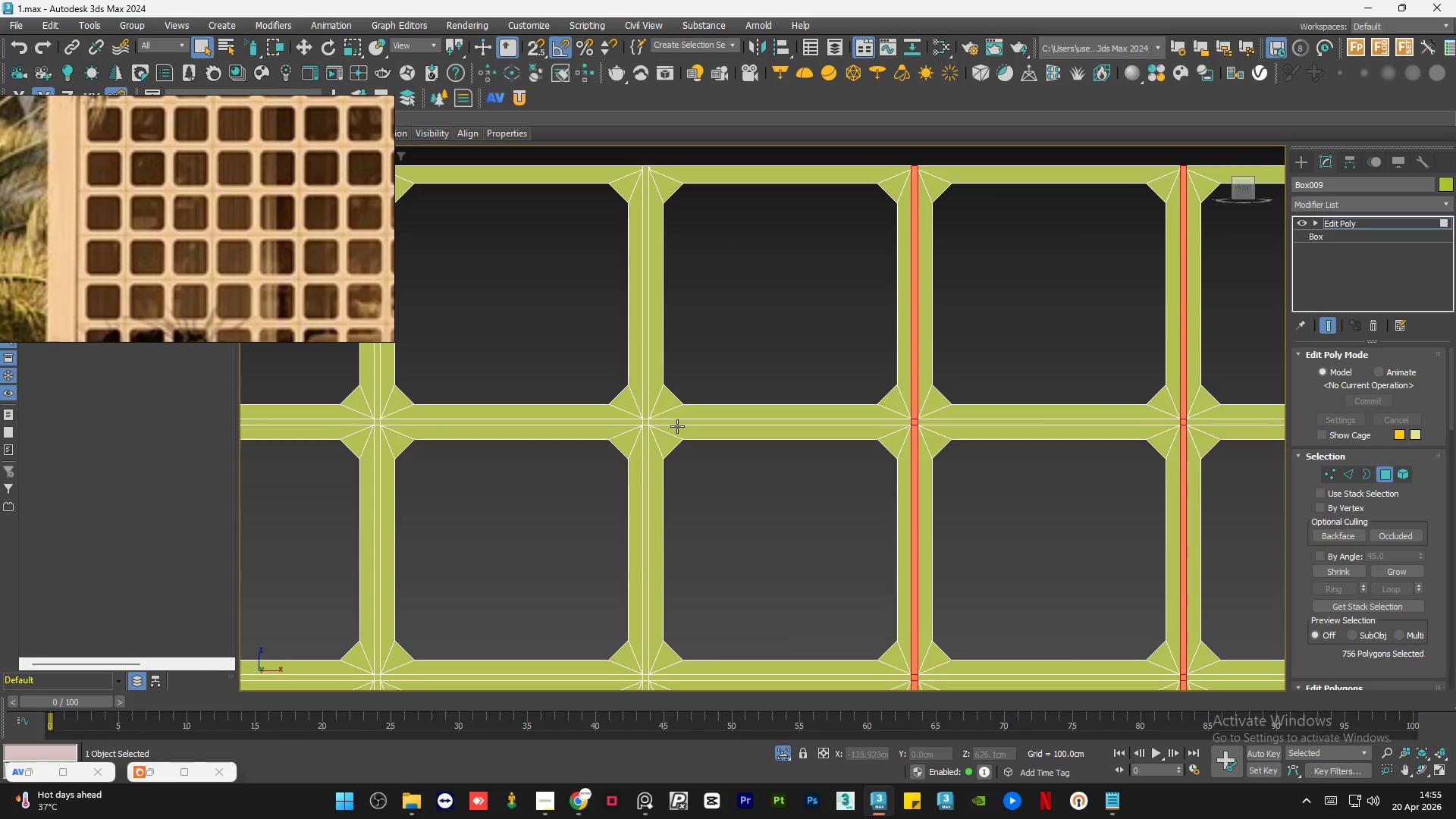 
hold_key(key=ControlLeft, duration=1.58)
 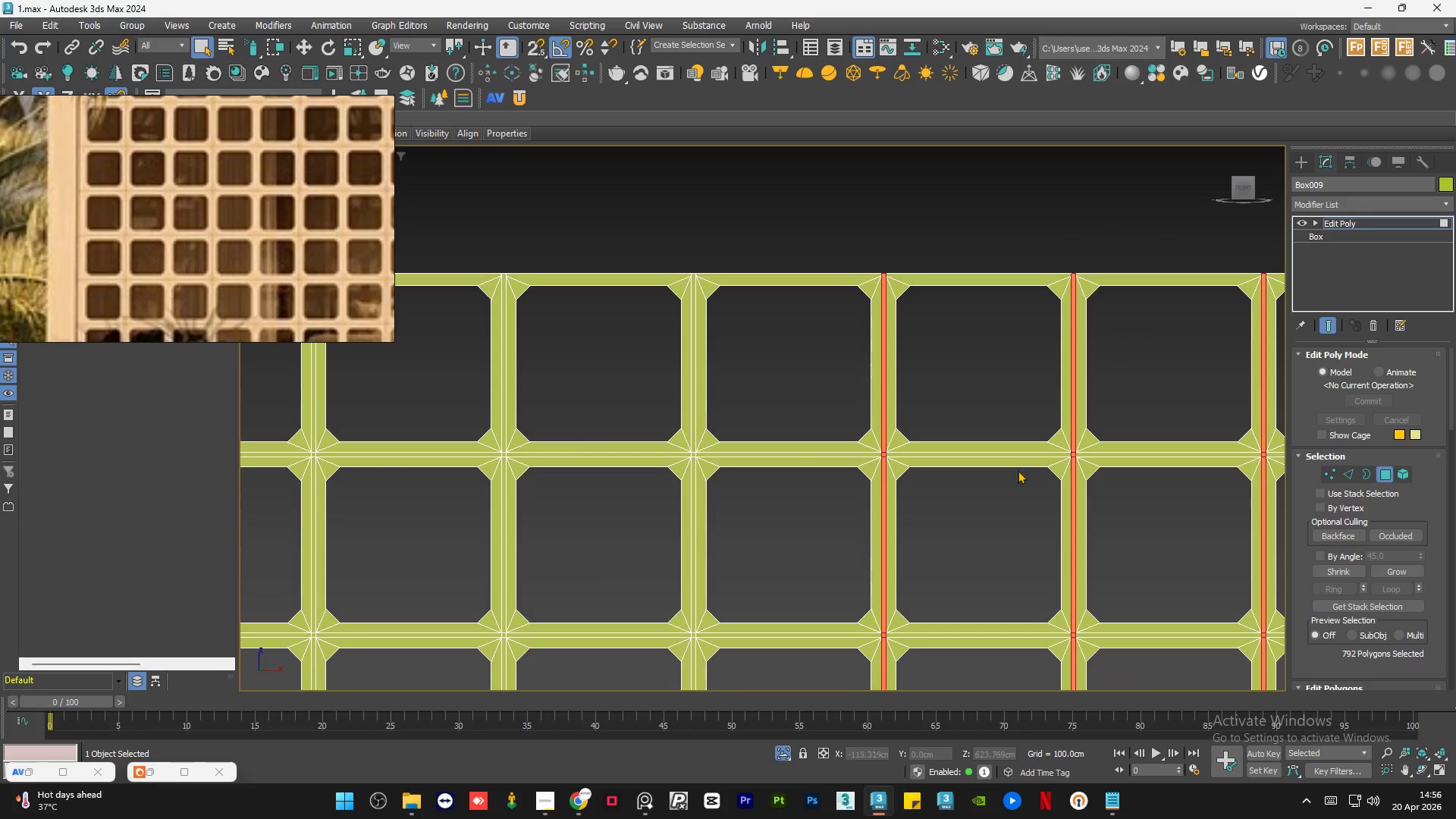 
scroll: coordinate [651, 428], scroll_direction: up, amount: 2.0
 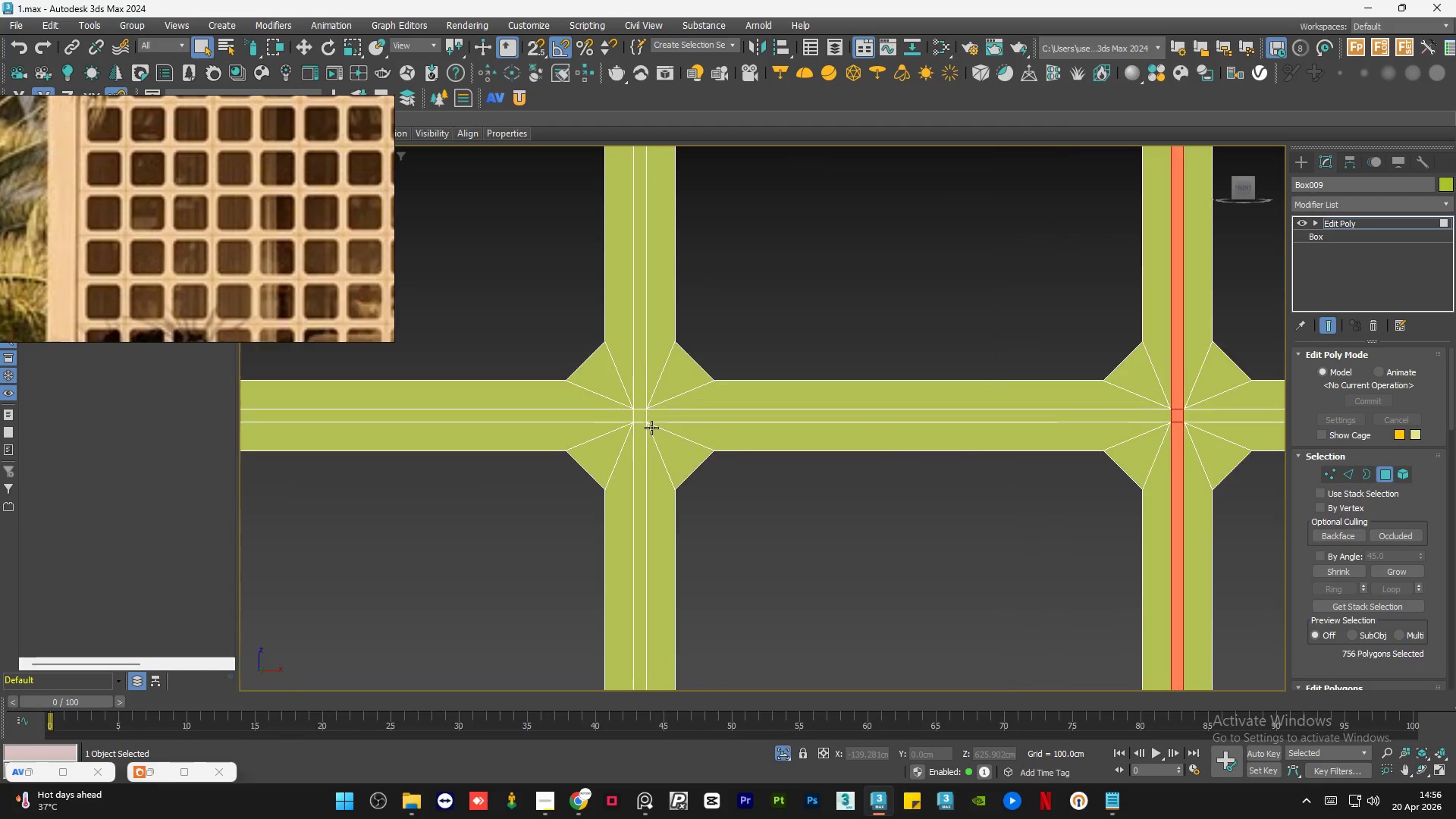 
double_click([642, 388])
 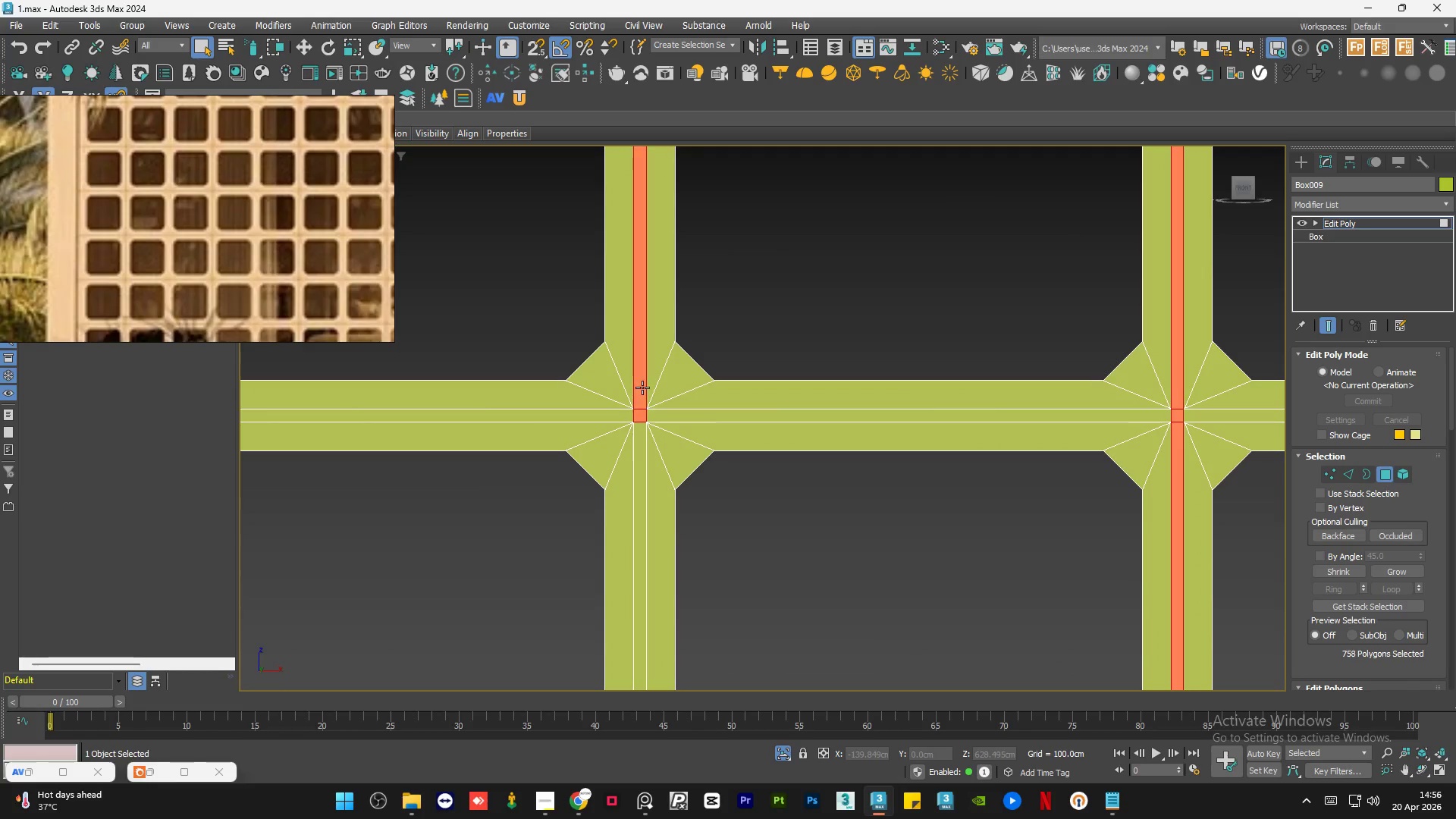 
triple_click([642, 388])
 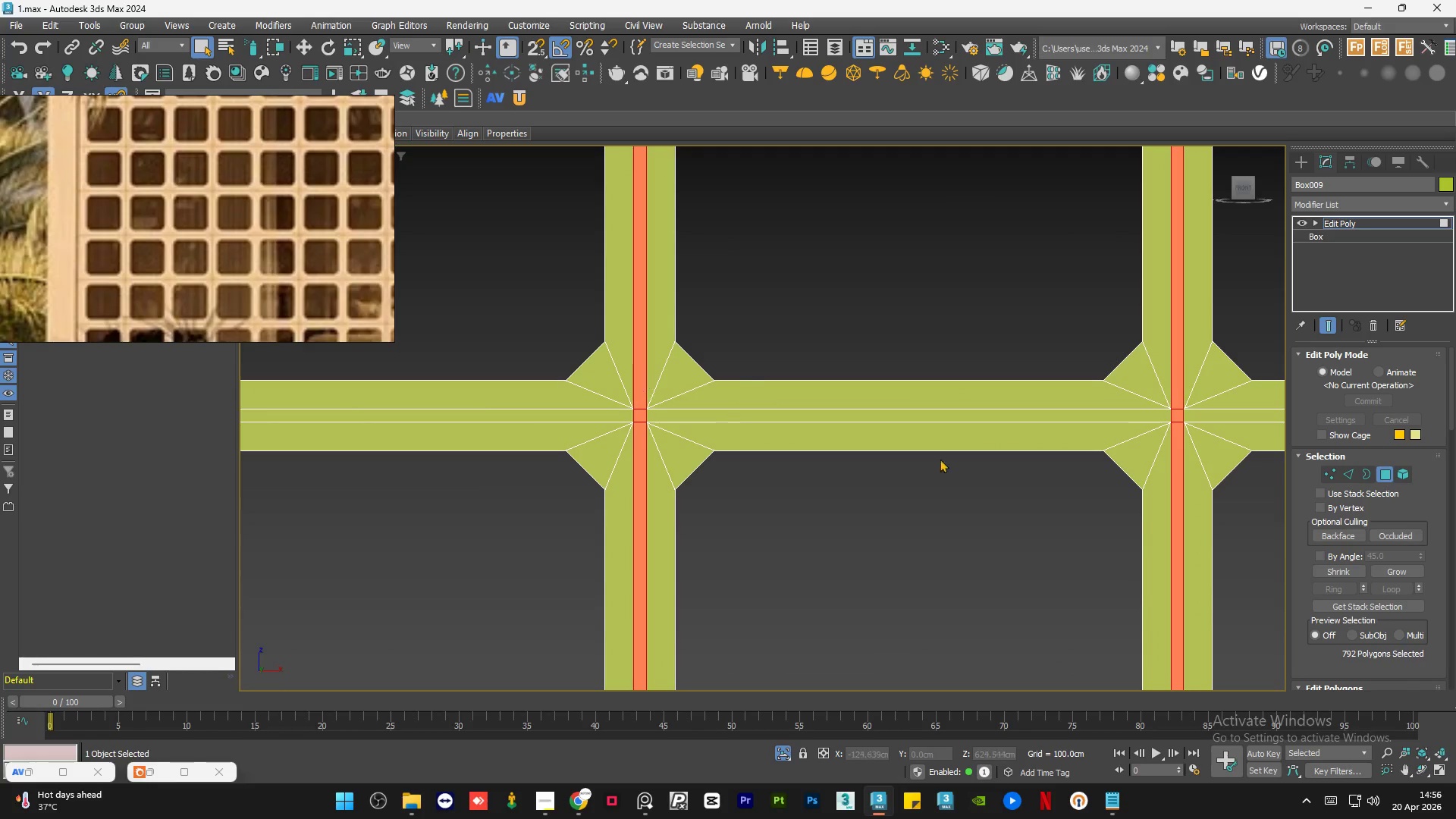 
scroll: coordinate [1021, 475], scroll_direction: down, amount: 3.0
 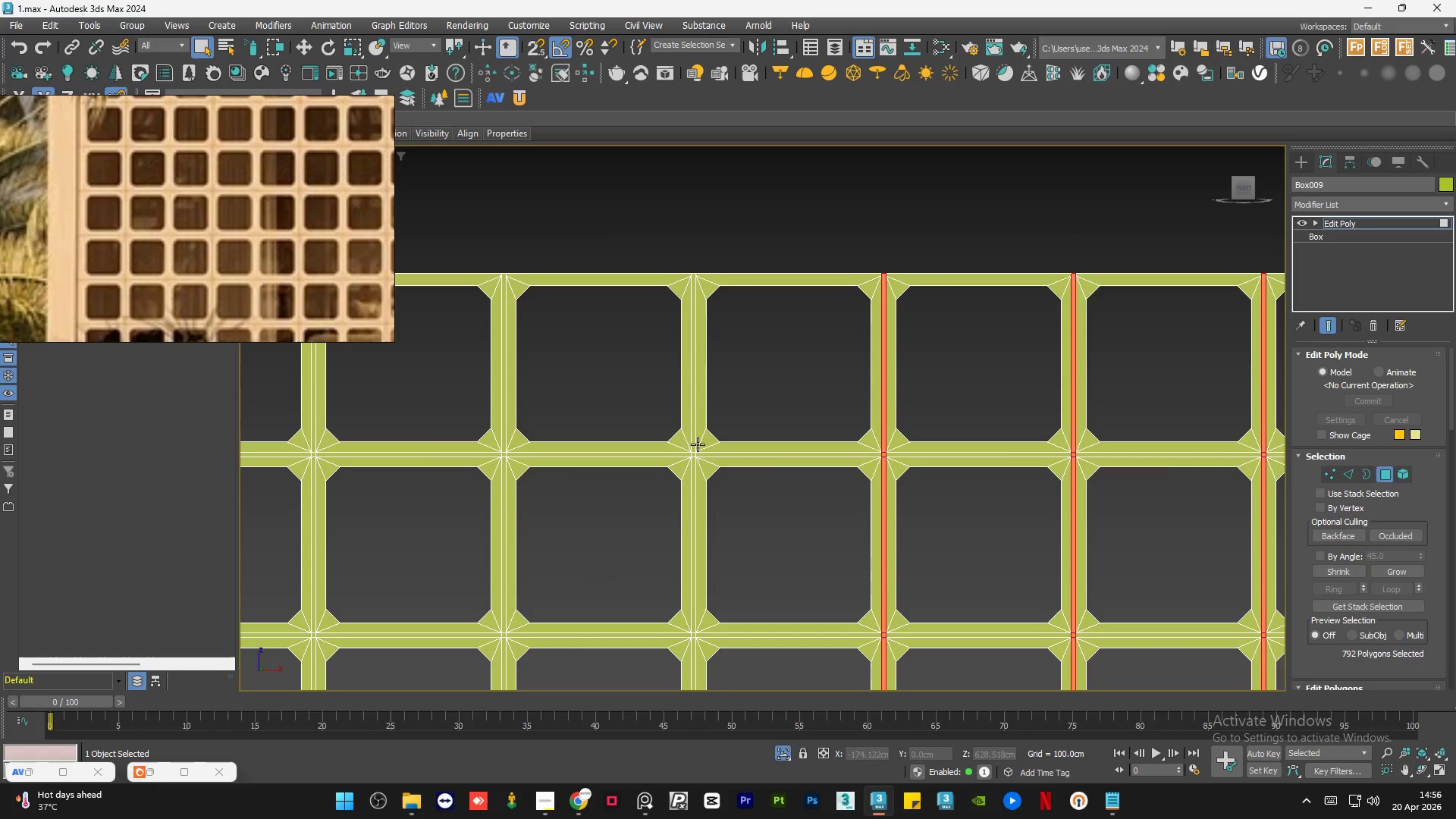 
hold_key(key=ControlLeft, duration=1.0)
 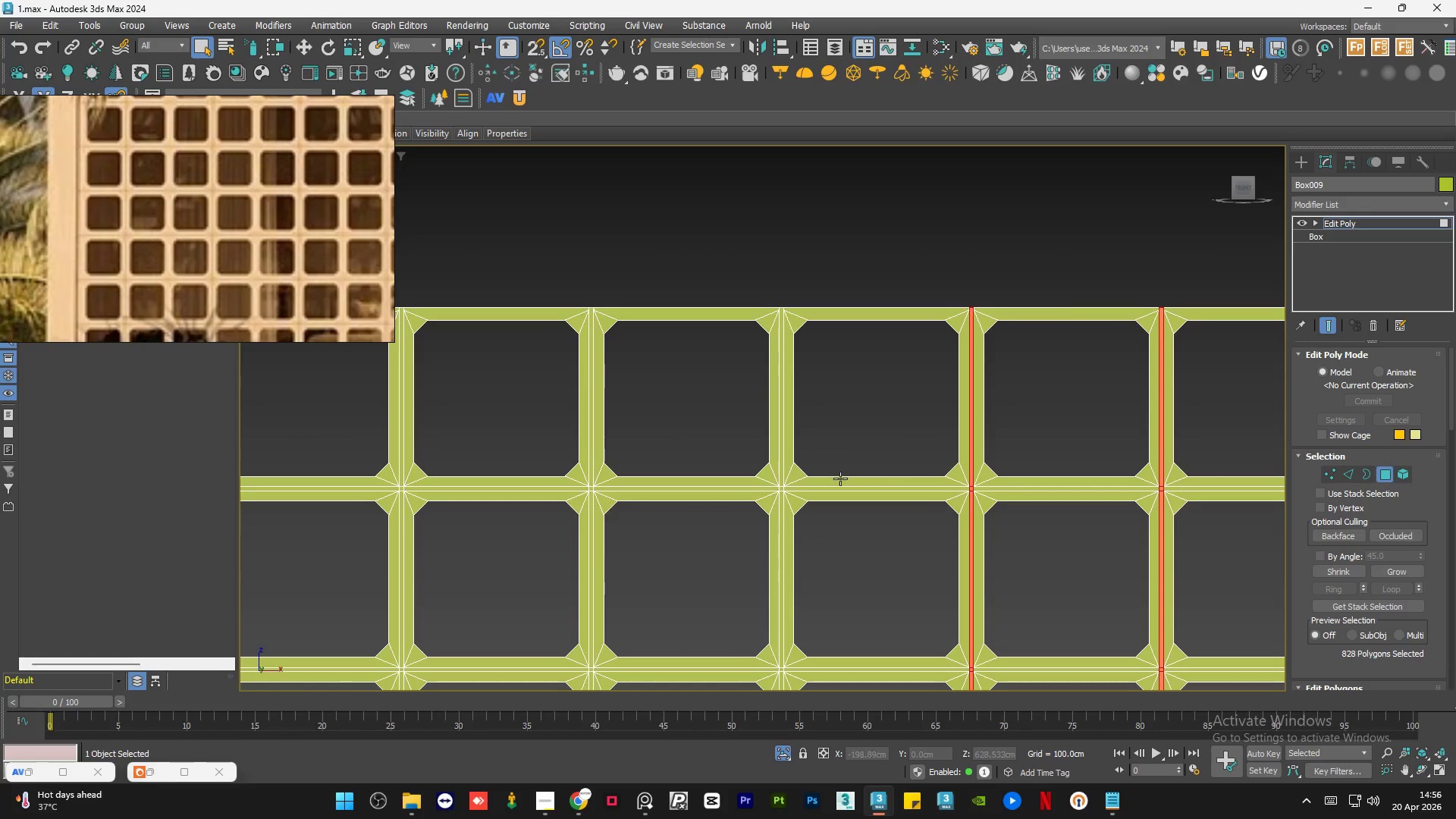 
scroll: coordinate [685, 454], scroll_direction: up, amount: 4.0
 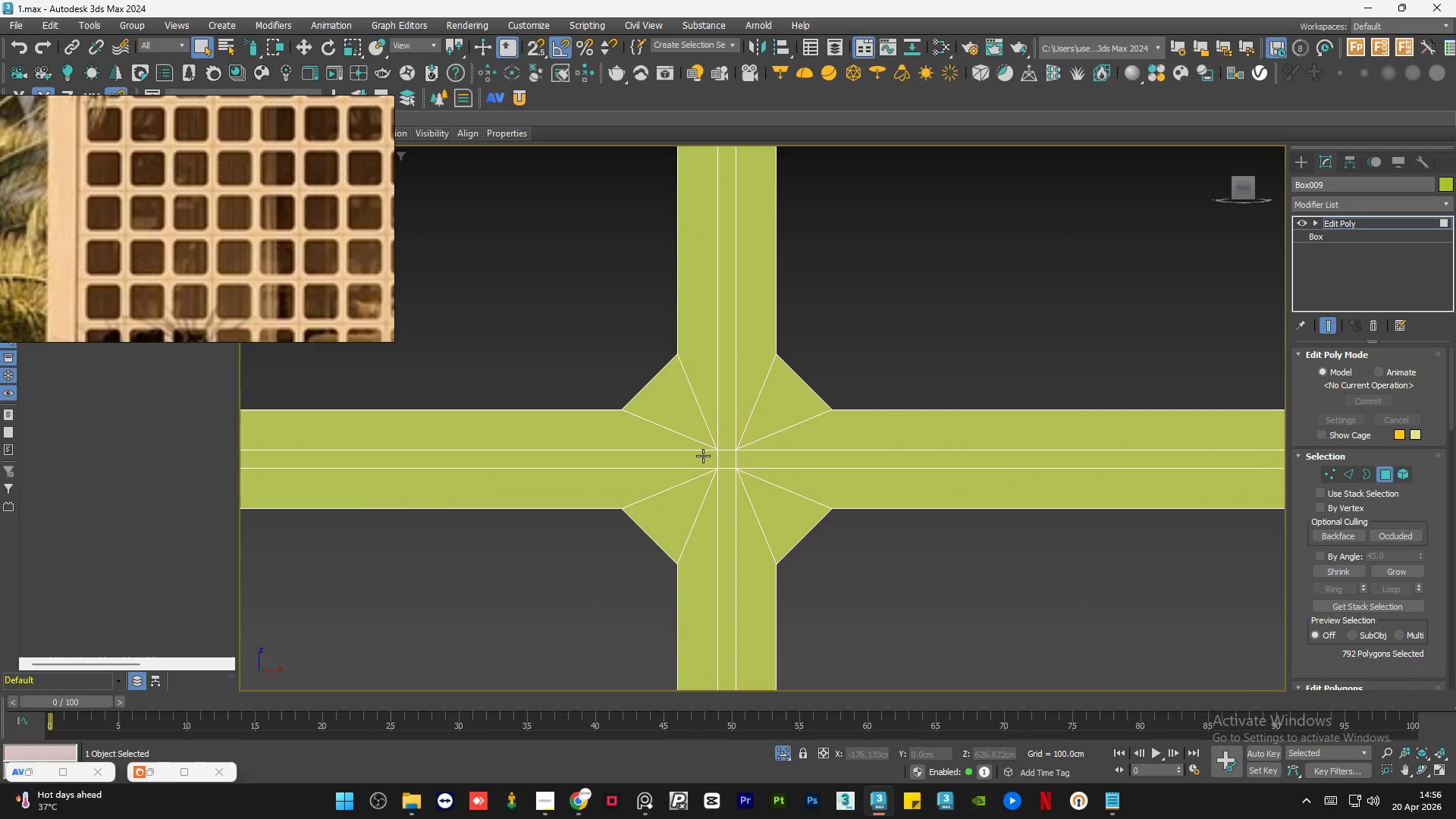 
double_click([723, 424])
 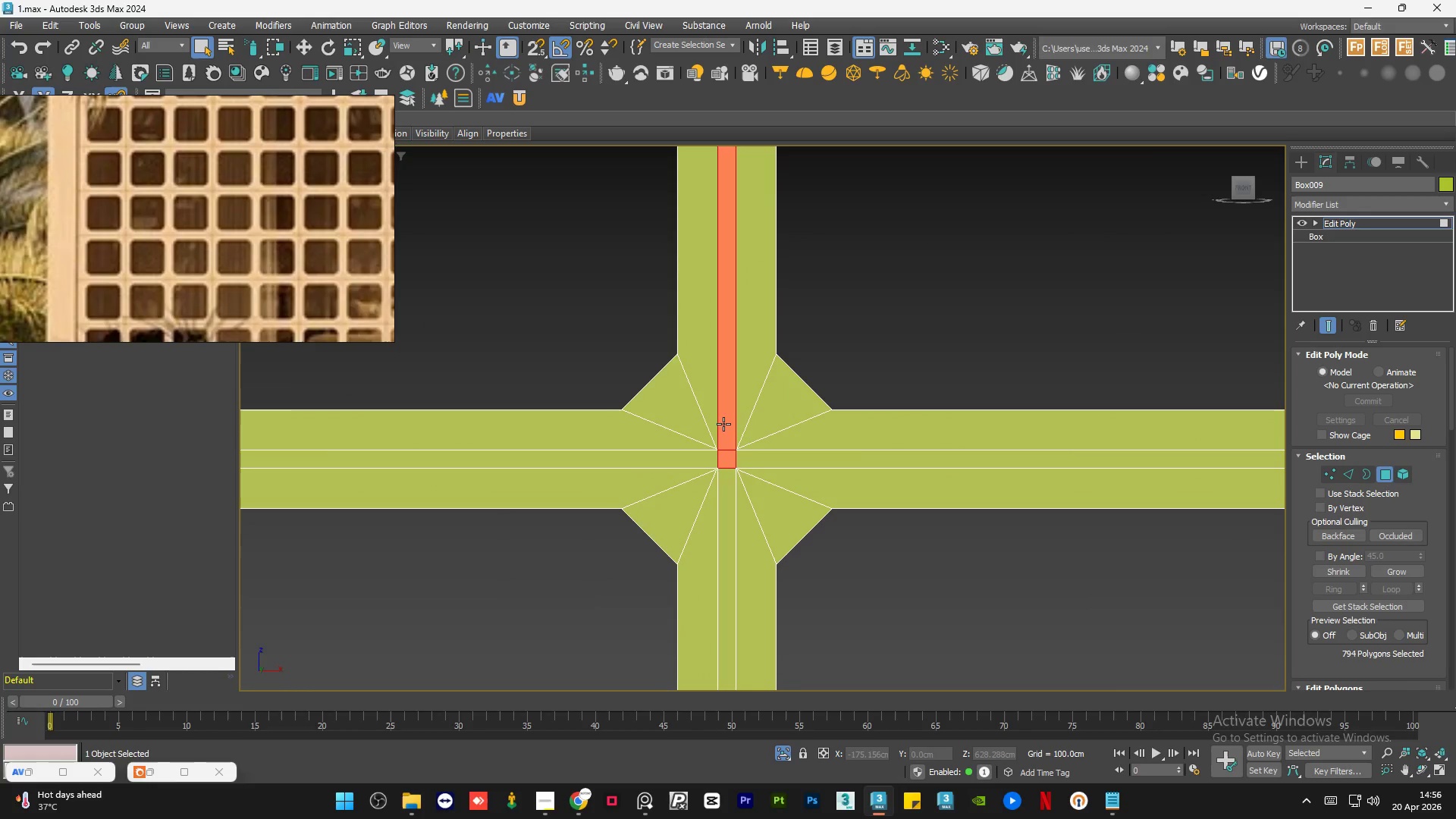 
triple_click([723, 424])
 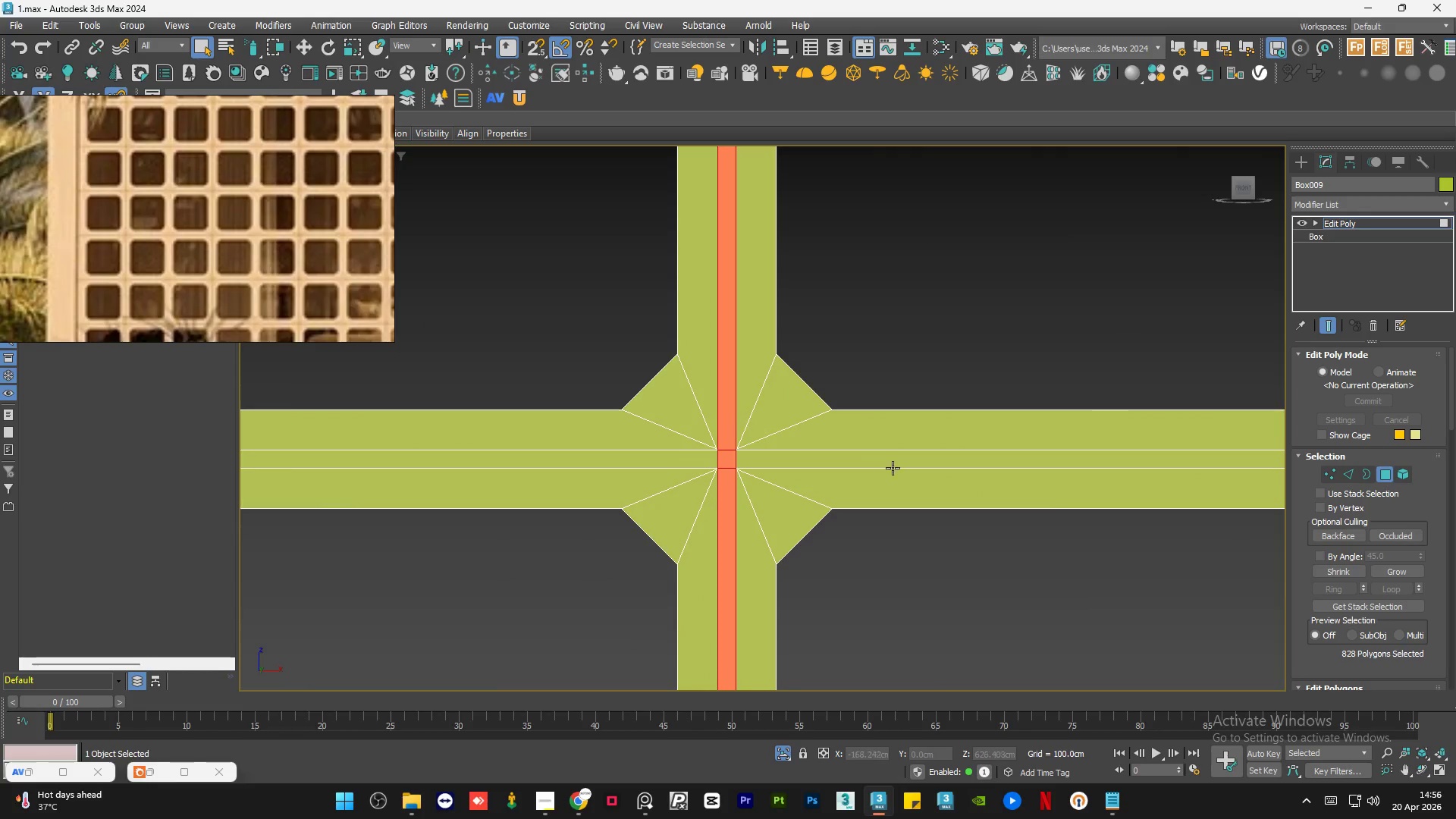 
hold_key(key=ControlLeft, duration=1.16)
 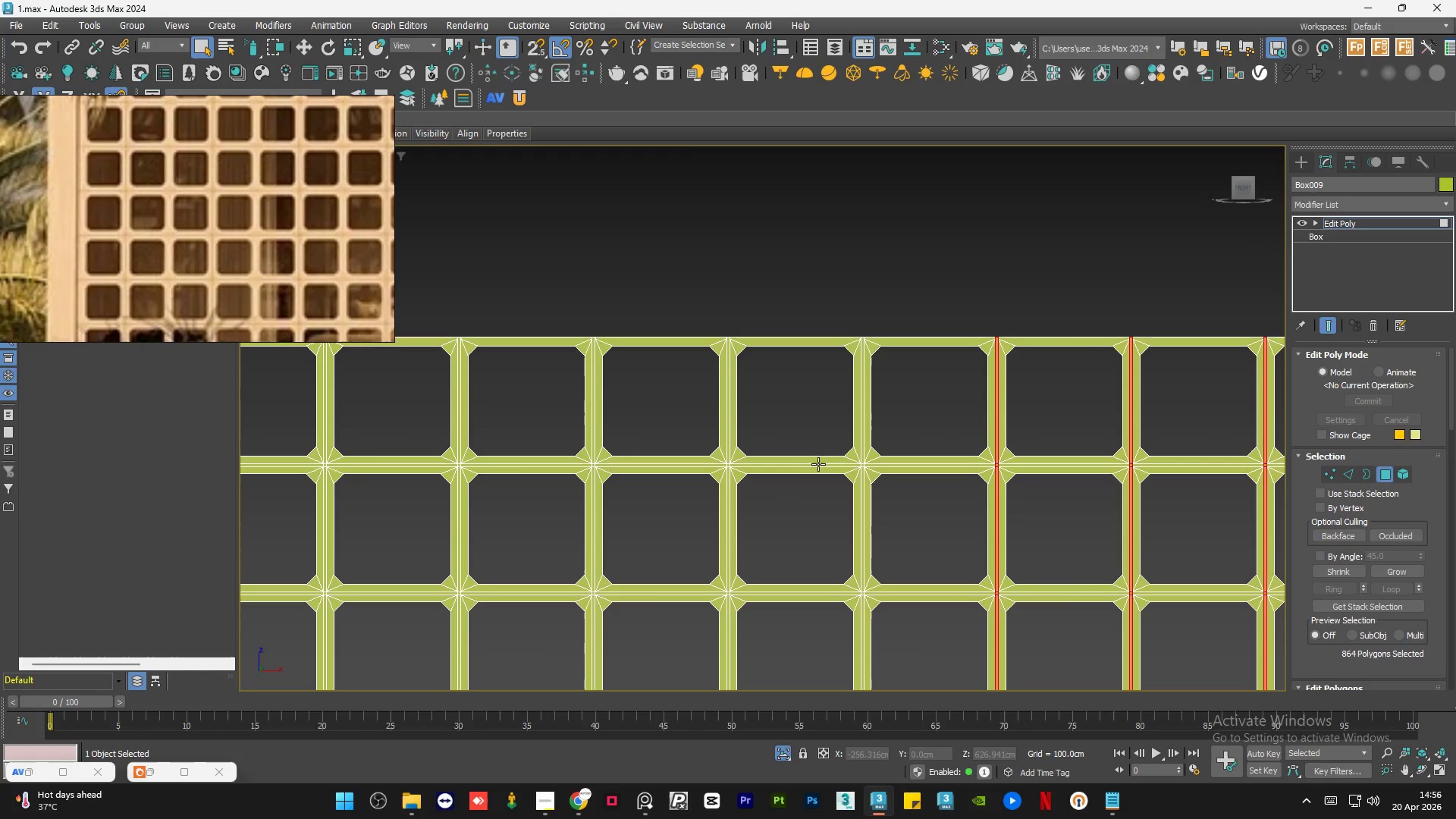 
scroll: coordinate [783, 491], scroll_direction: none, amount: 0.0
 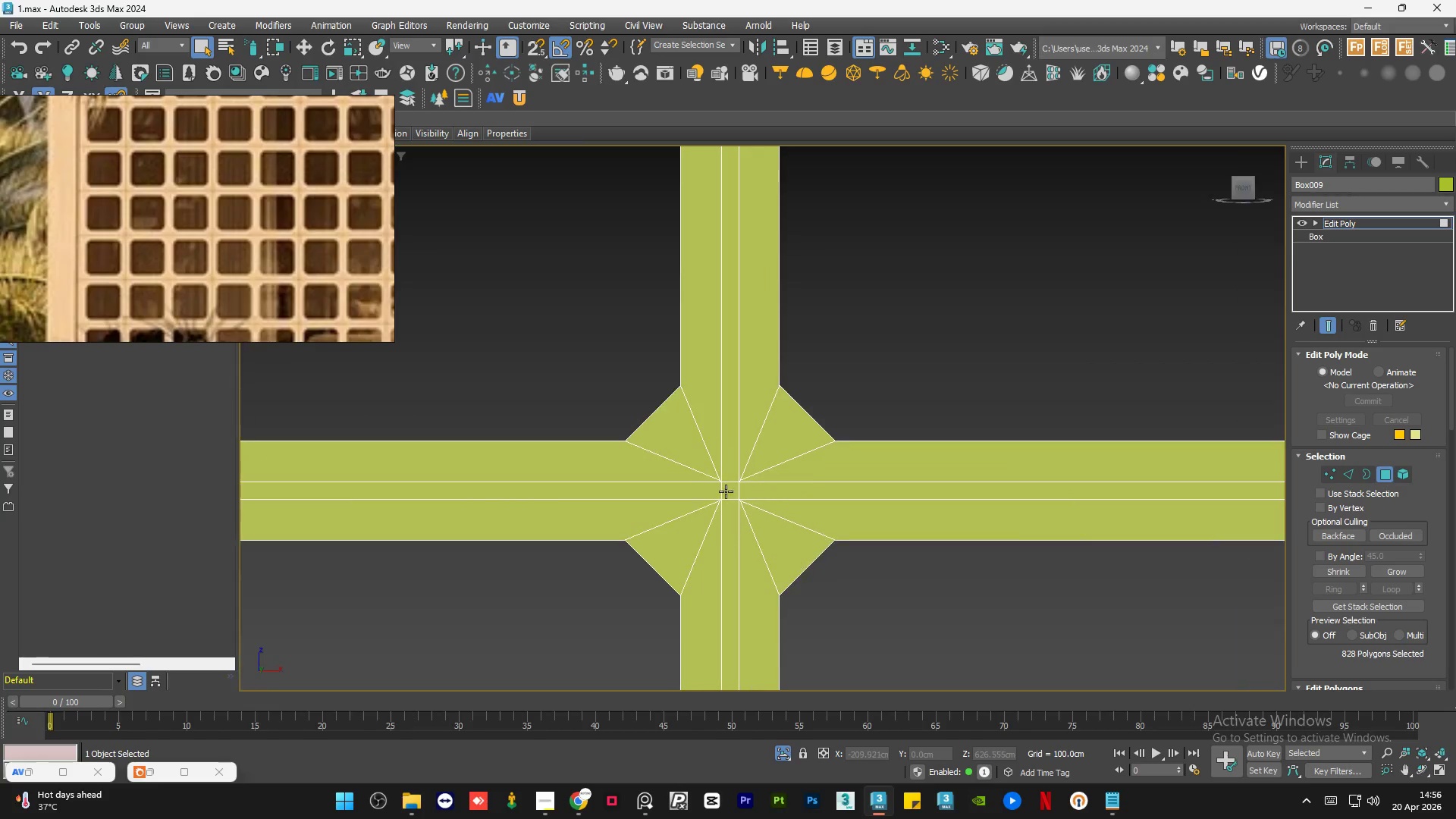 
double_click([728, 453])
 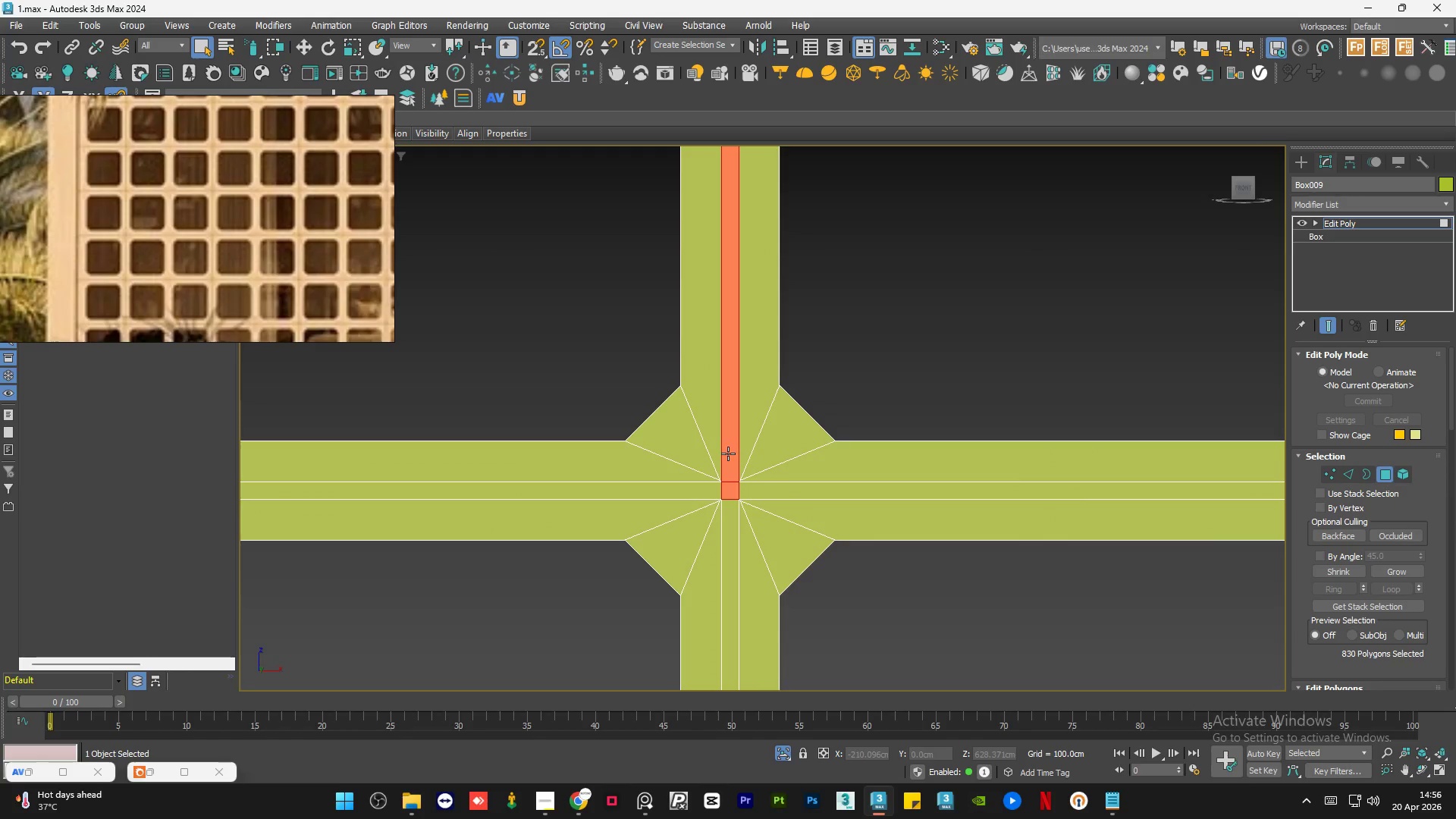 
triple_click([728, 453])
 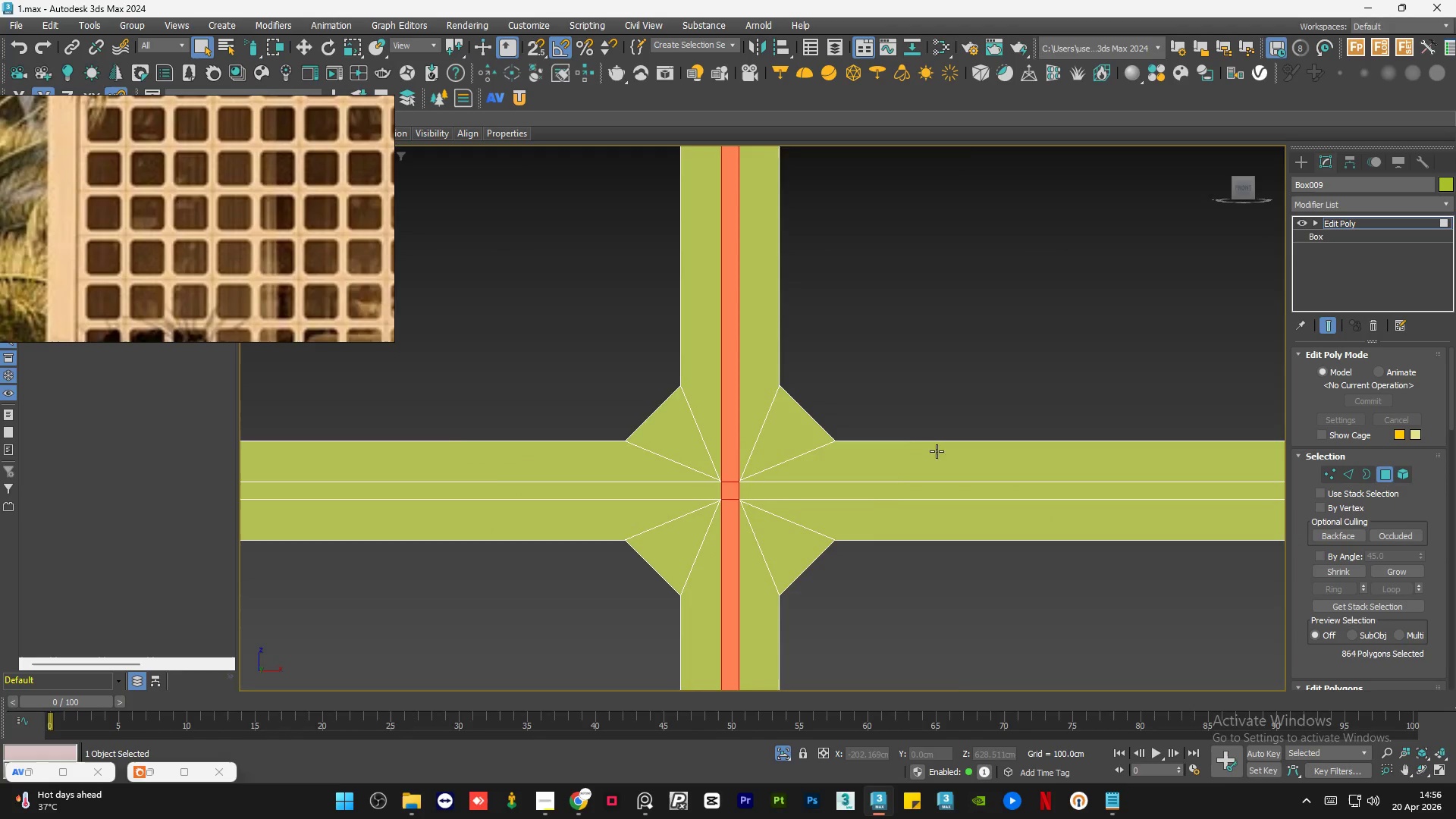 
hold_key(key=ControlLeft, duration=0.86)
left_click([854, 472])
 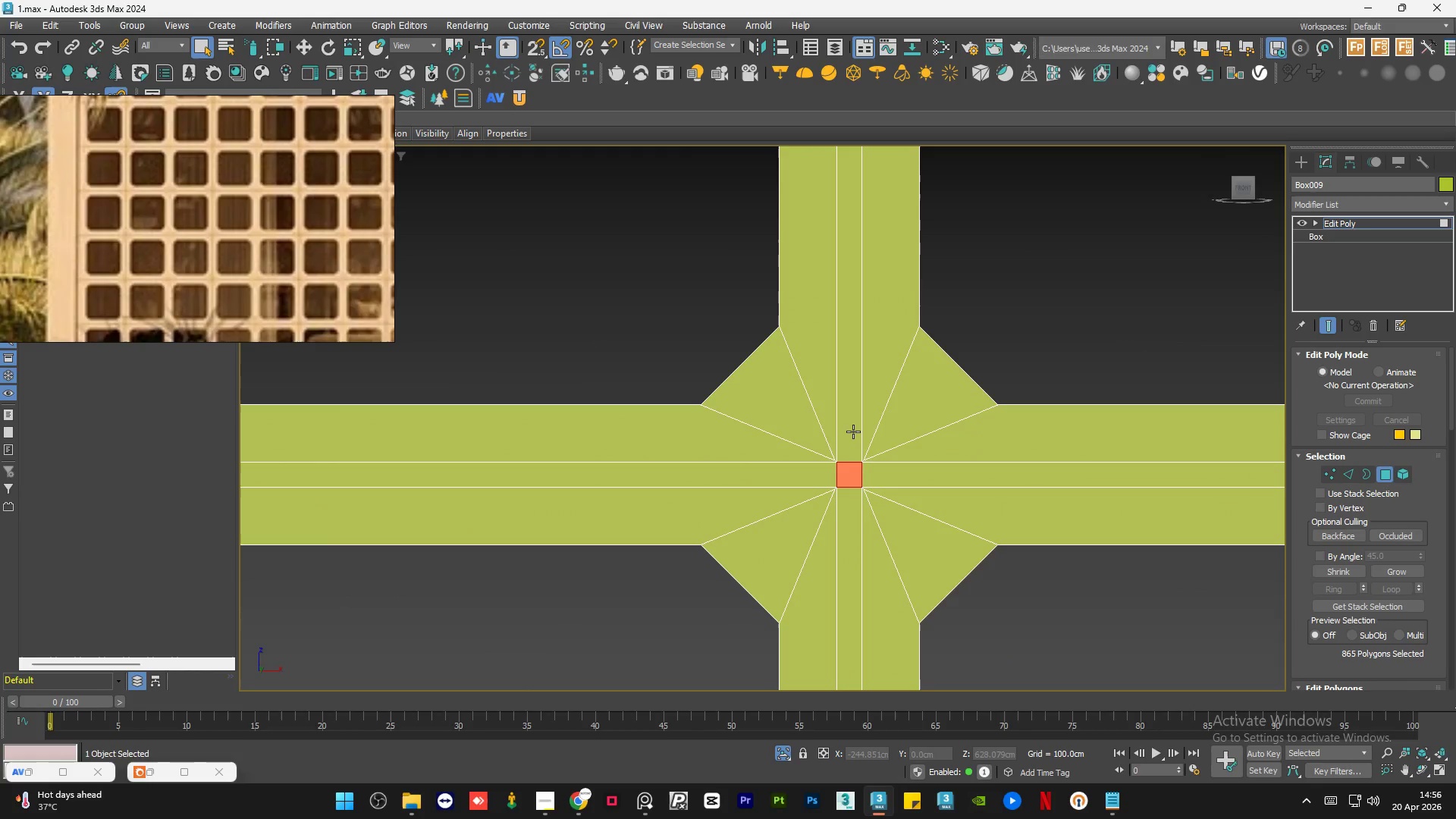 
scroll: coordinate [864, 464], scroll_direction: up, amount: 1.0
 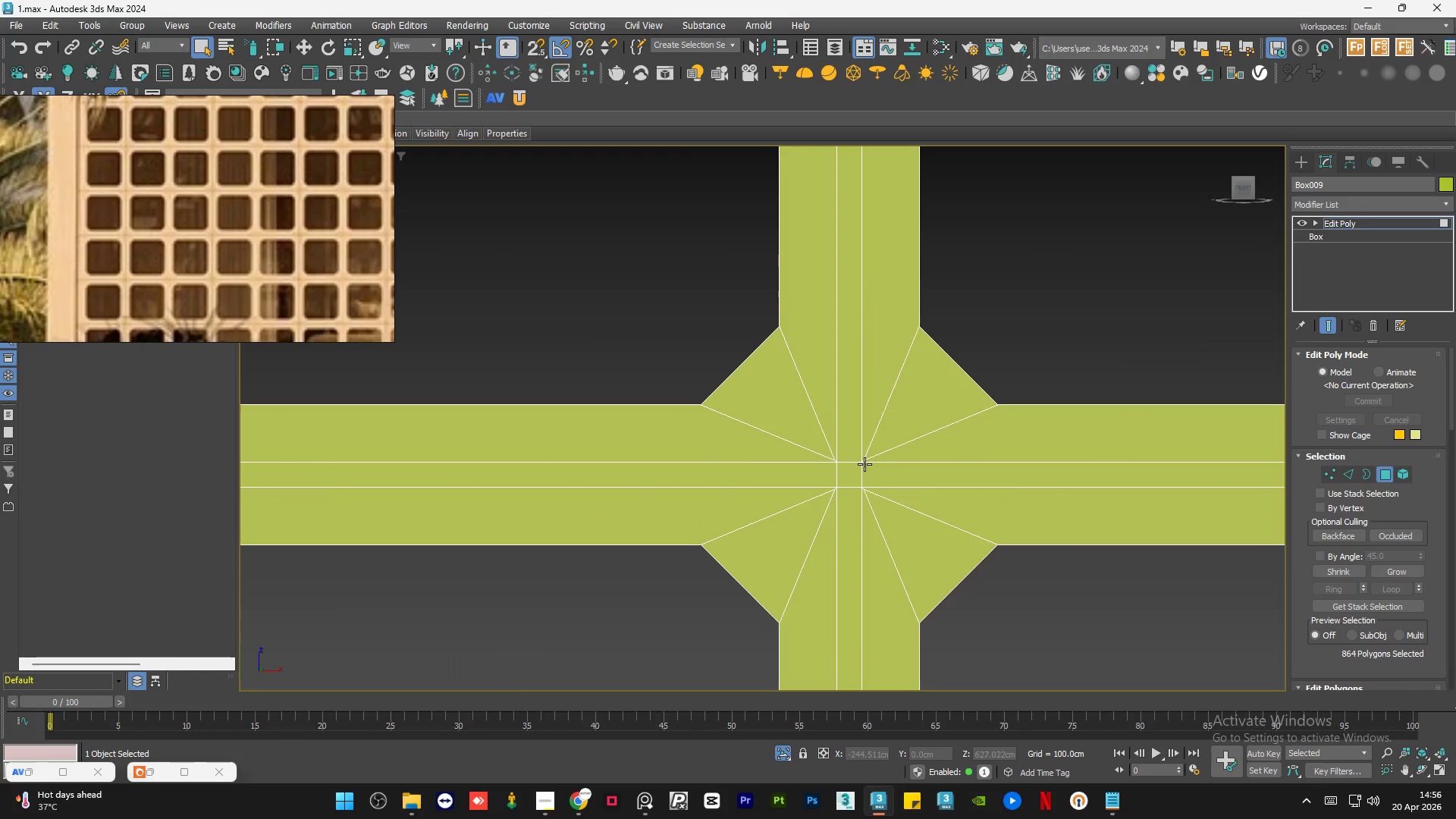 
double_click([853, 431])
 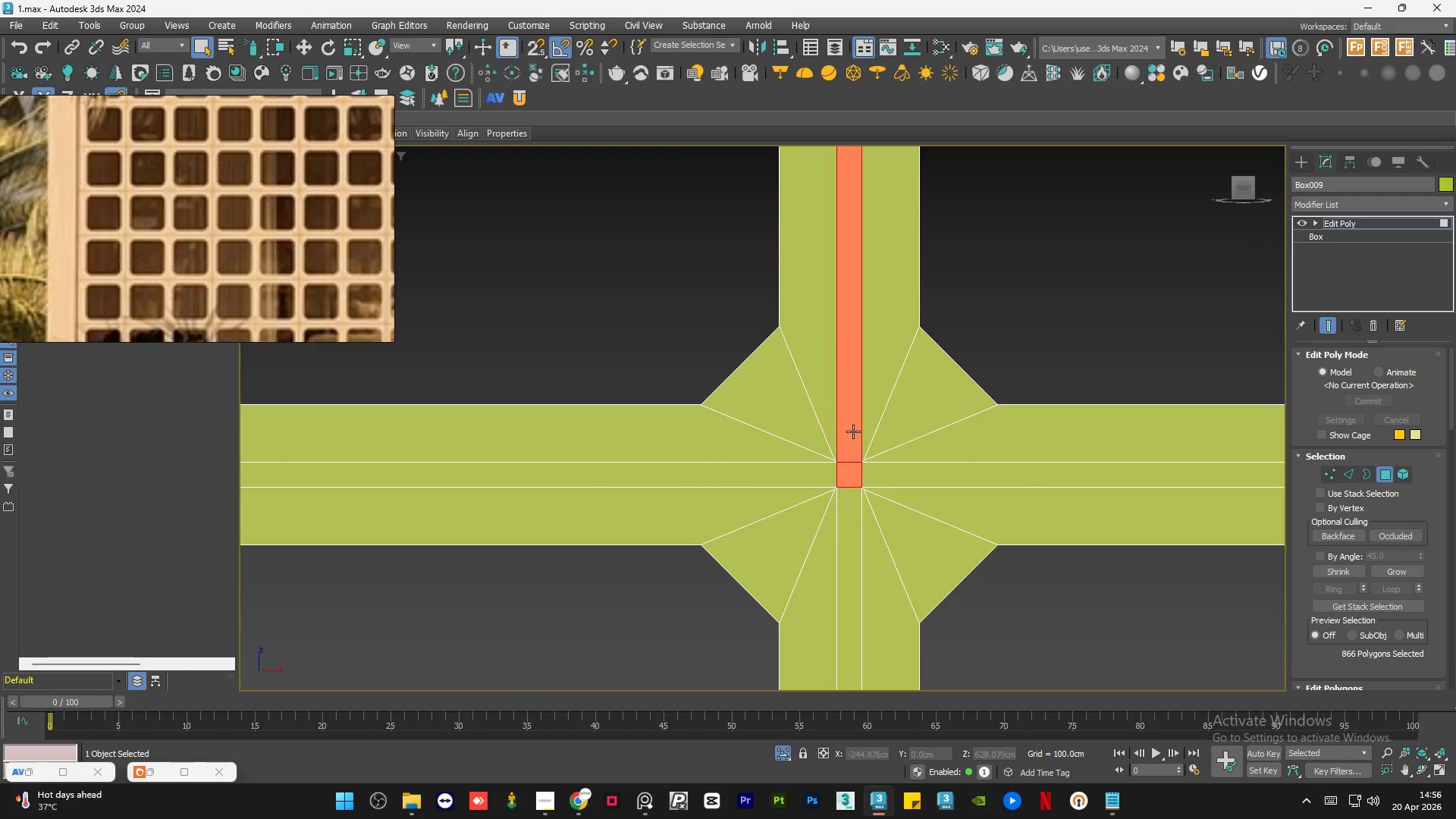 
triple_click([853, 431])
 